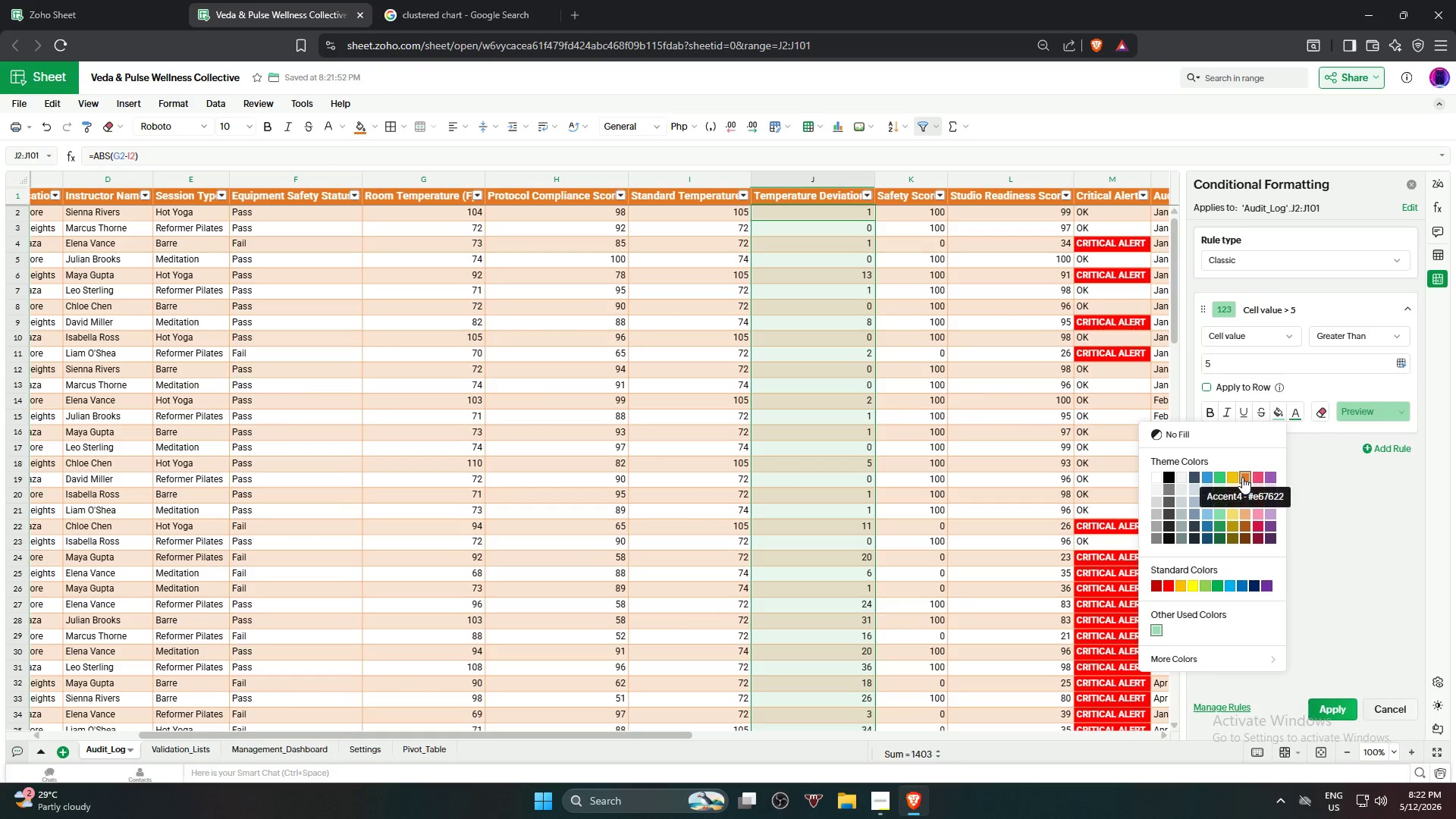 
left_click([1242, 477])
 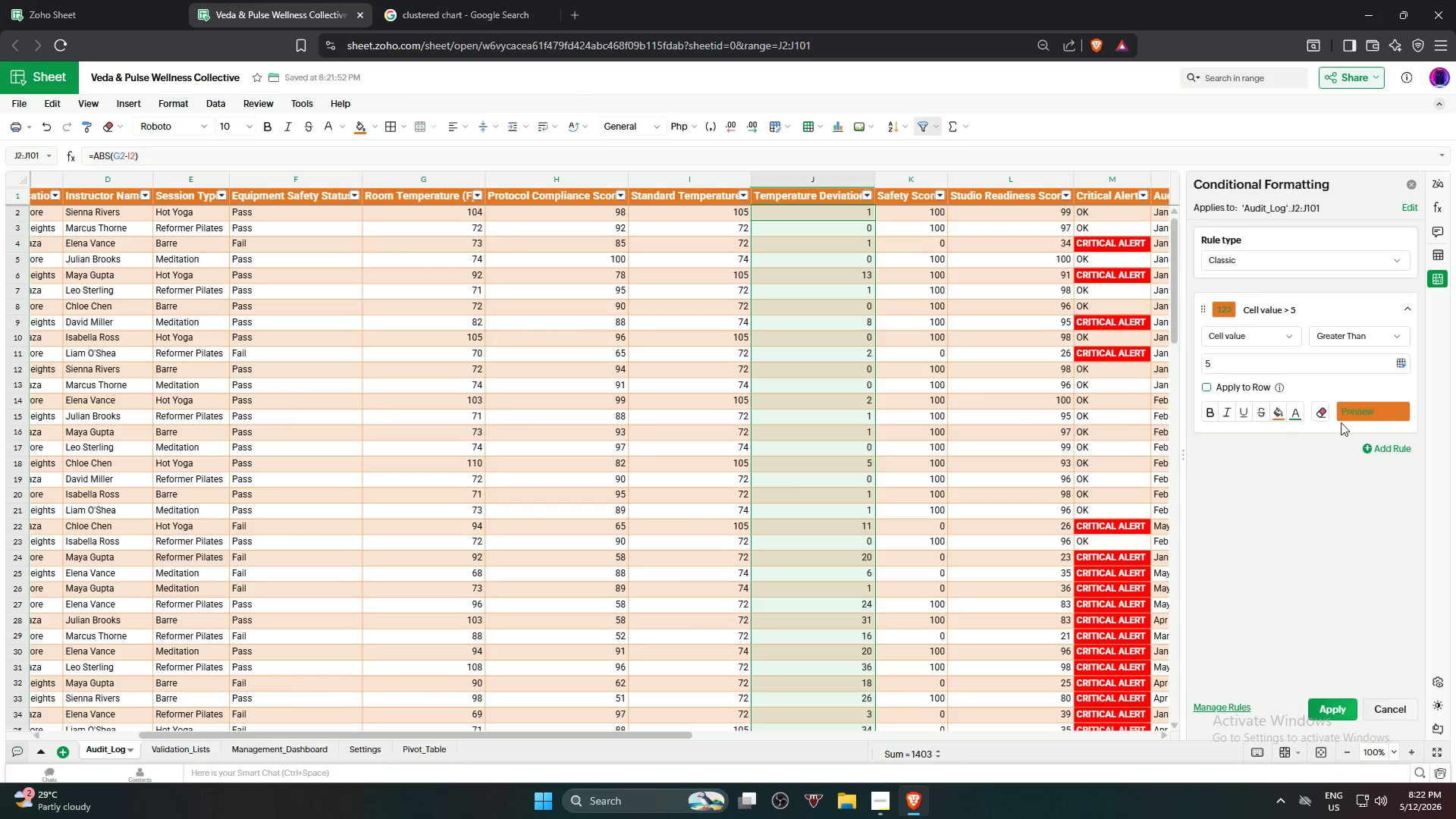 
left_click([1301, 415])
 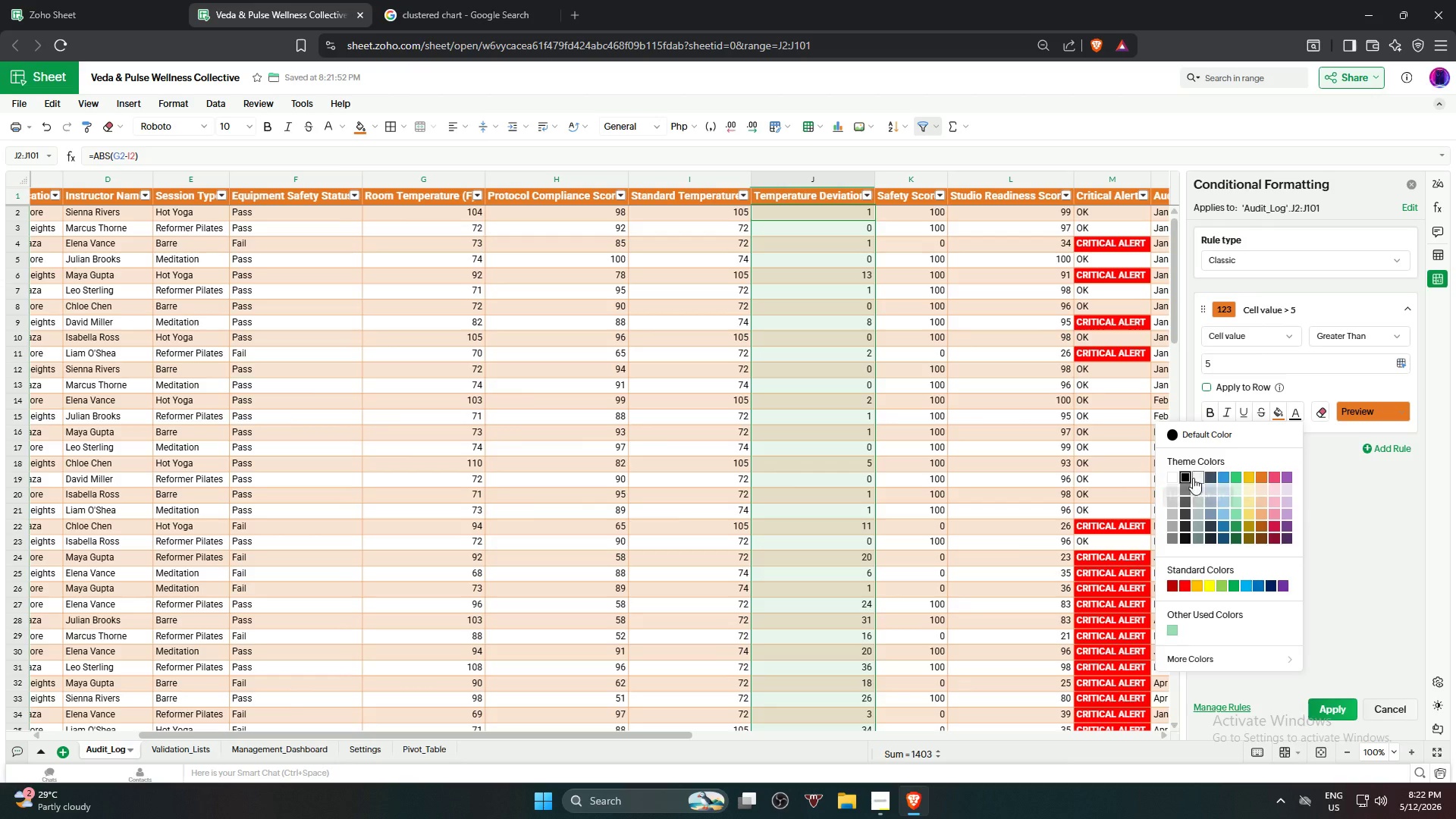 
left_click([1187, 476])
 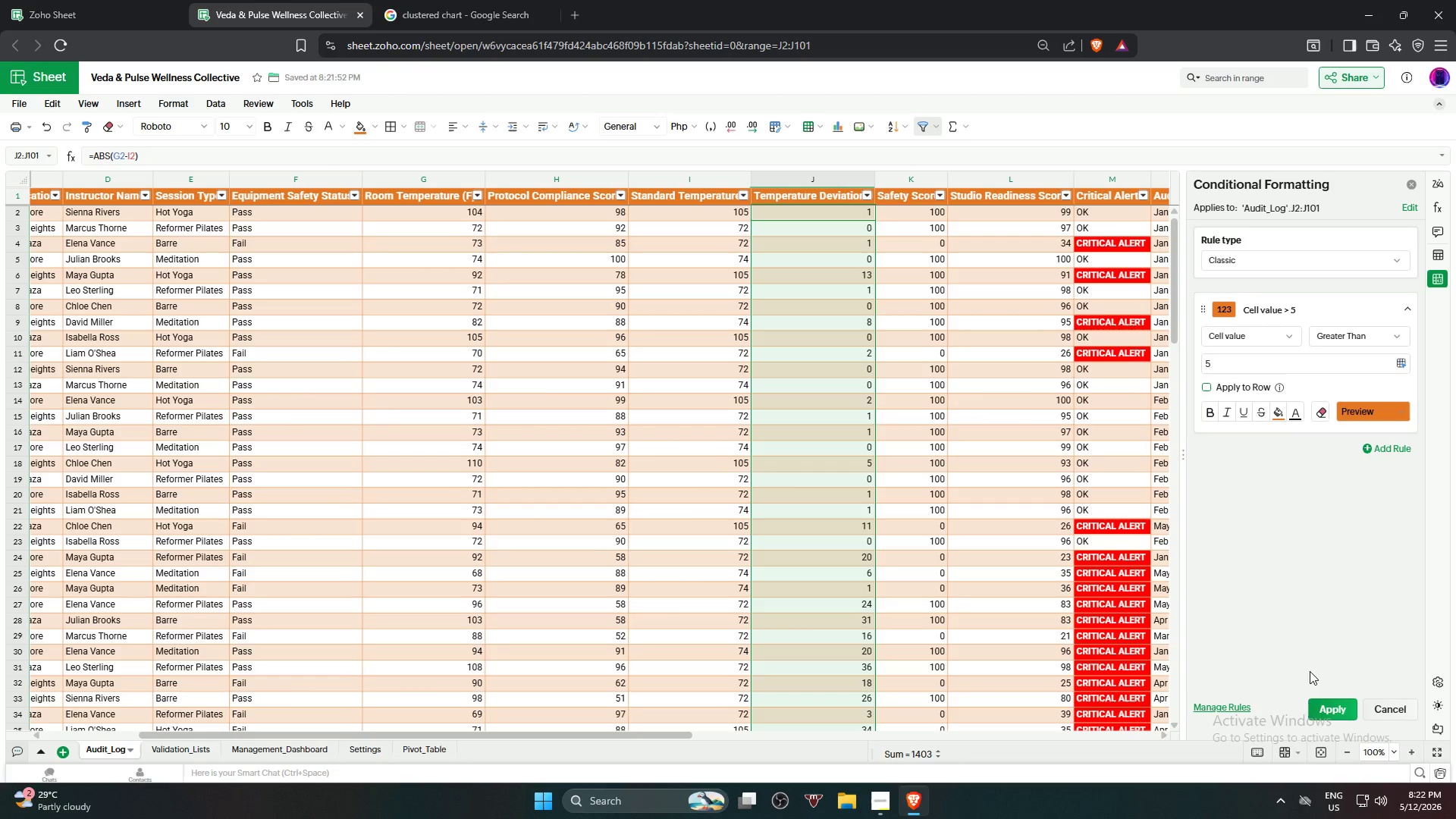 
left_click([1319, 711])
 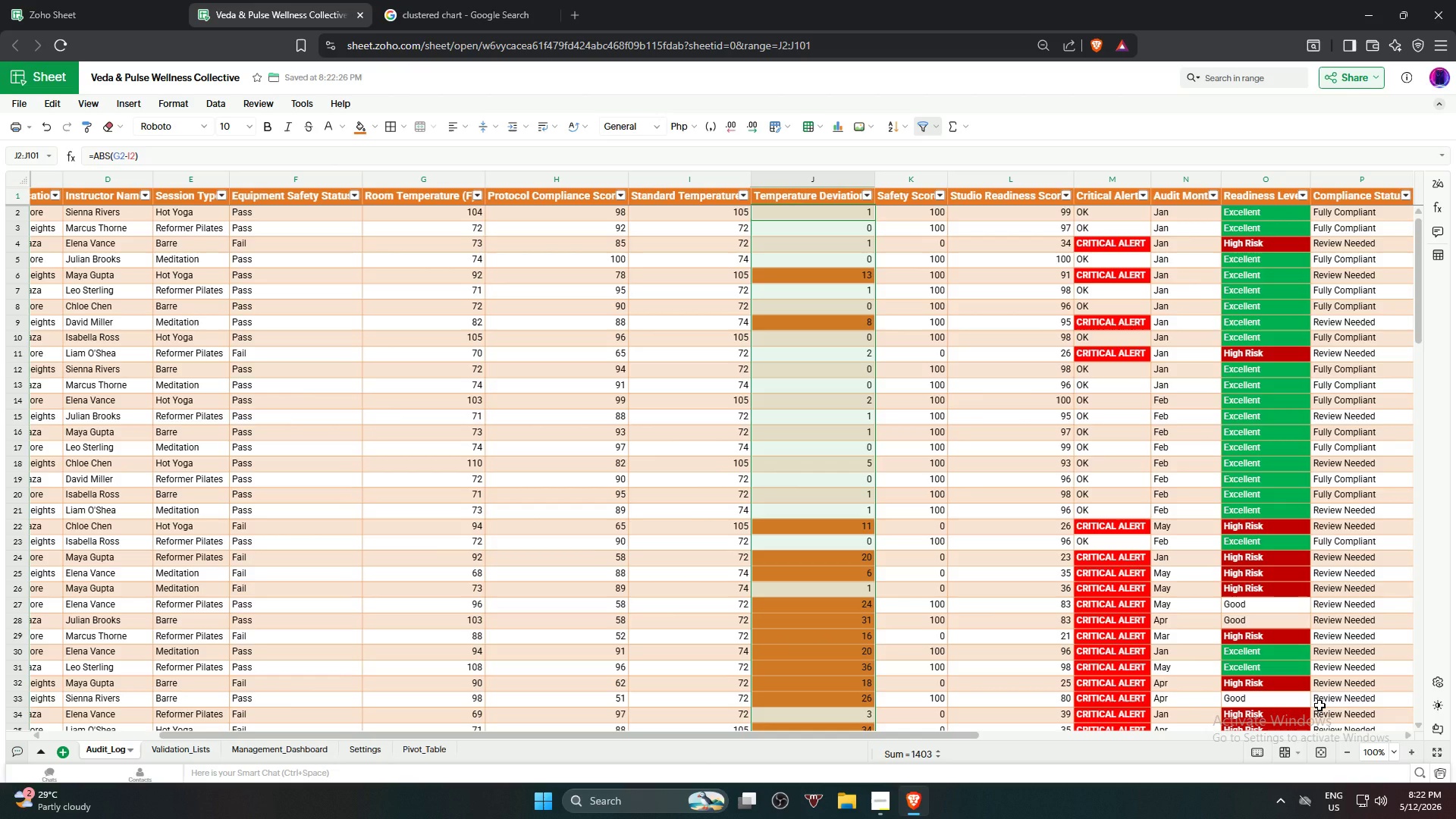 
scroll: coordinate [1127, 395], scroll_direction: up, amount: 8.0
 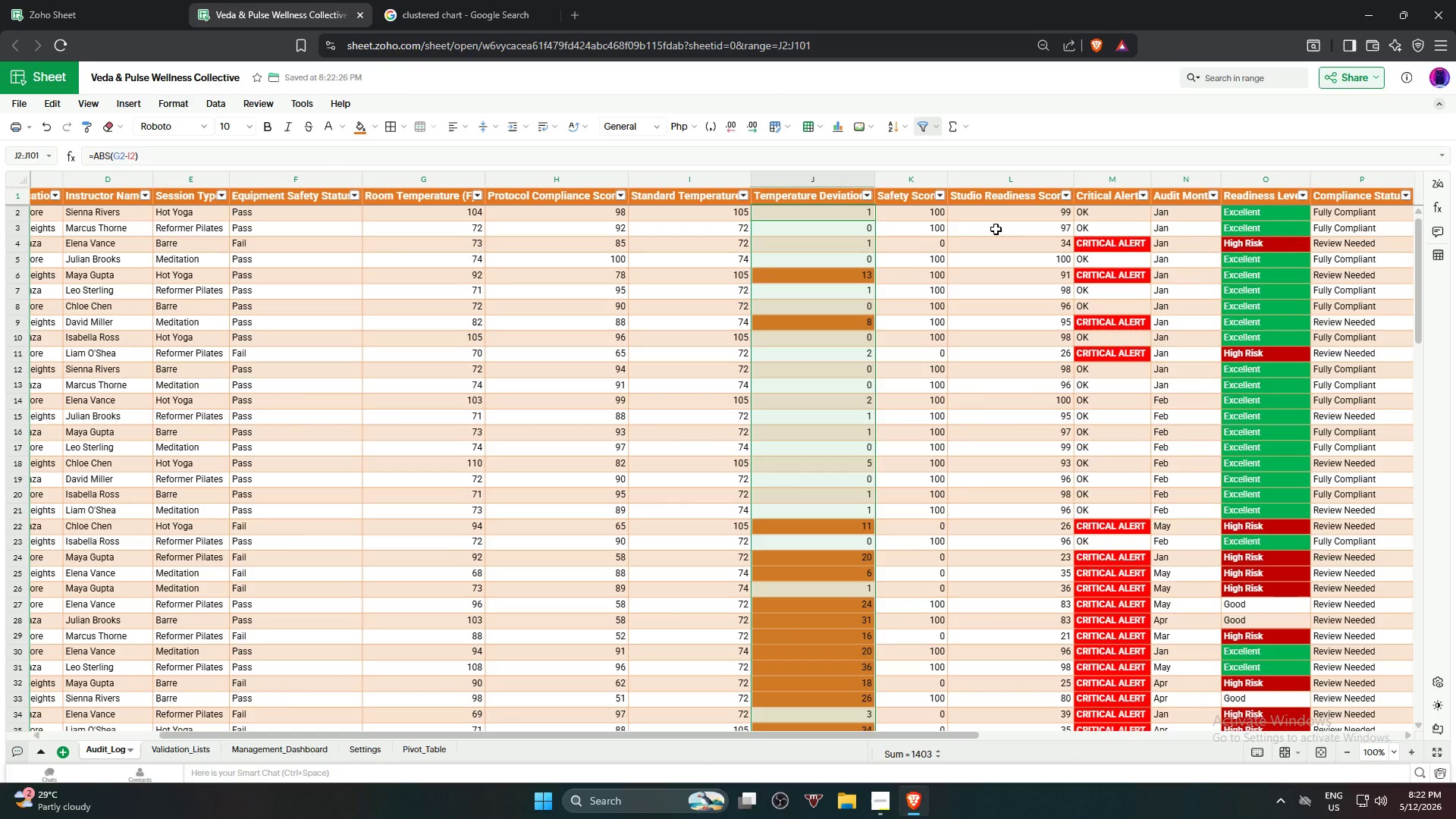 
left_click_drag(start_coordinate=[1010, 219], to_coordinate=[1013, 590])
 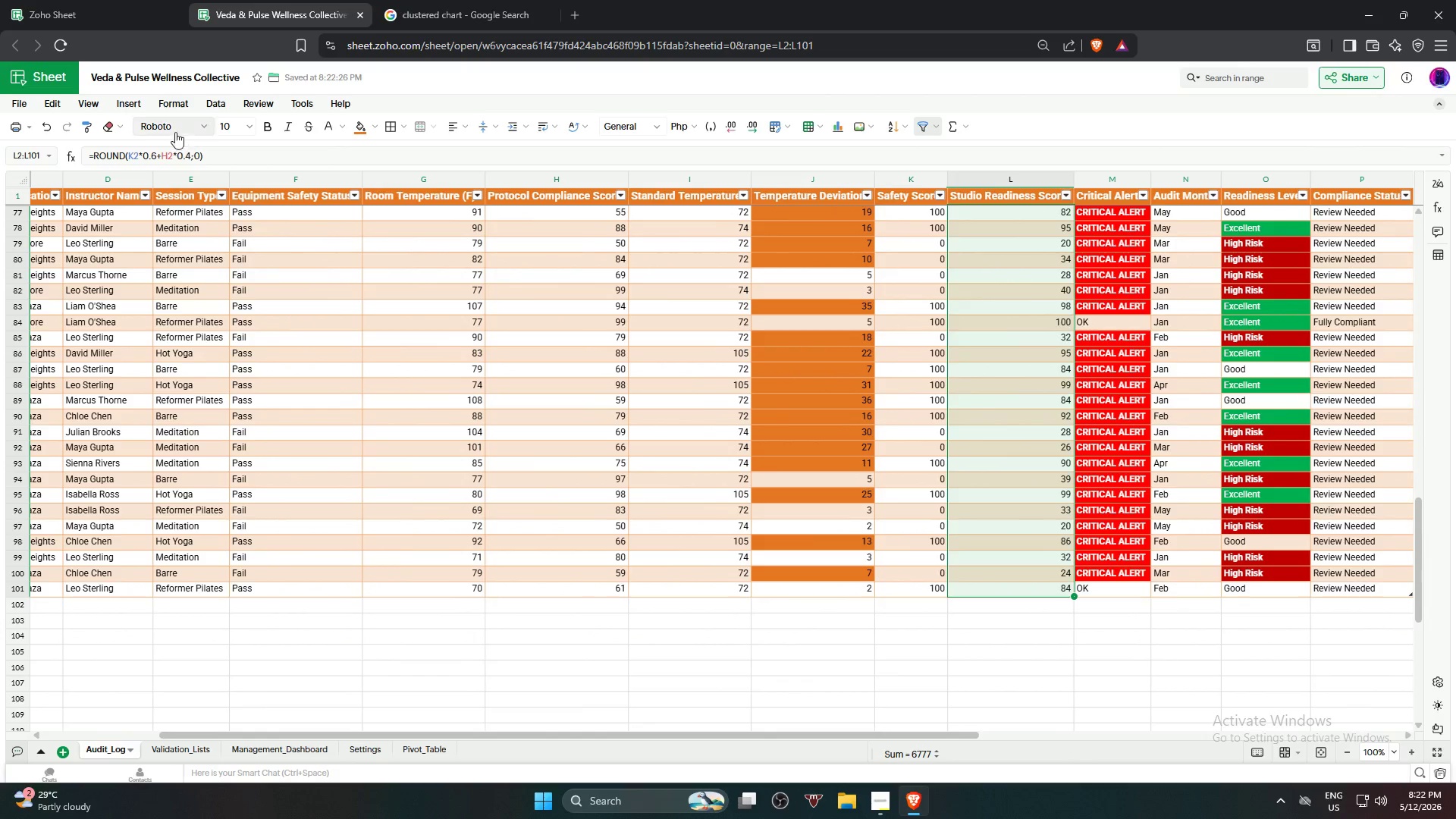 
left_click([174, 99])
 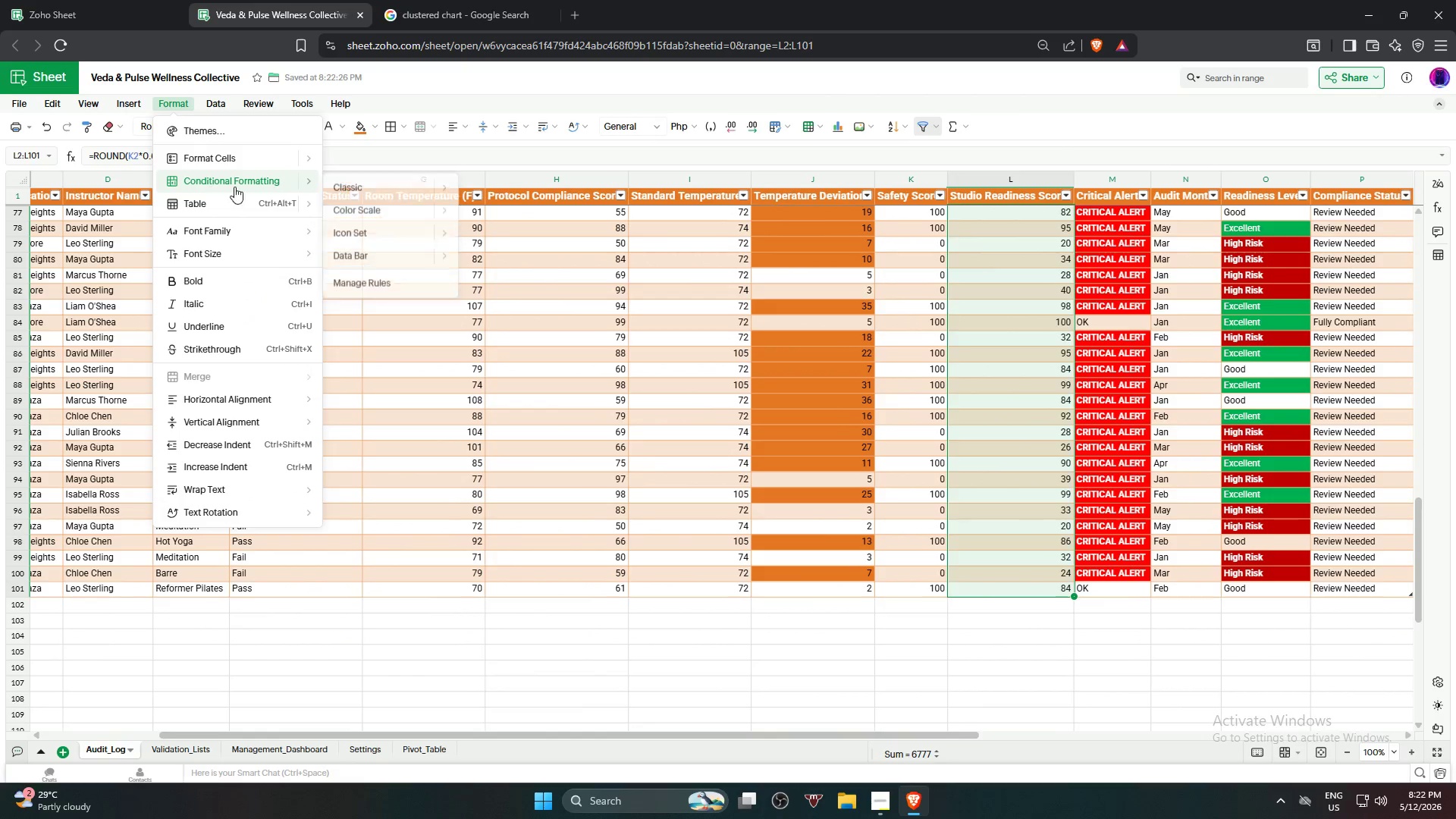 
left_click([344, 187])
 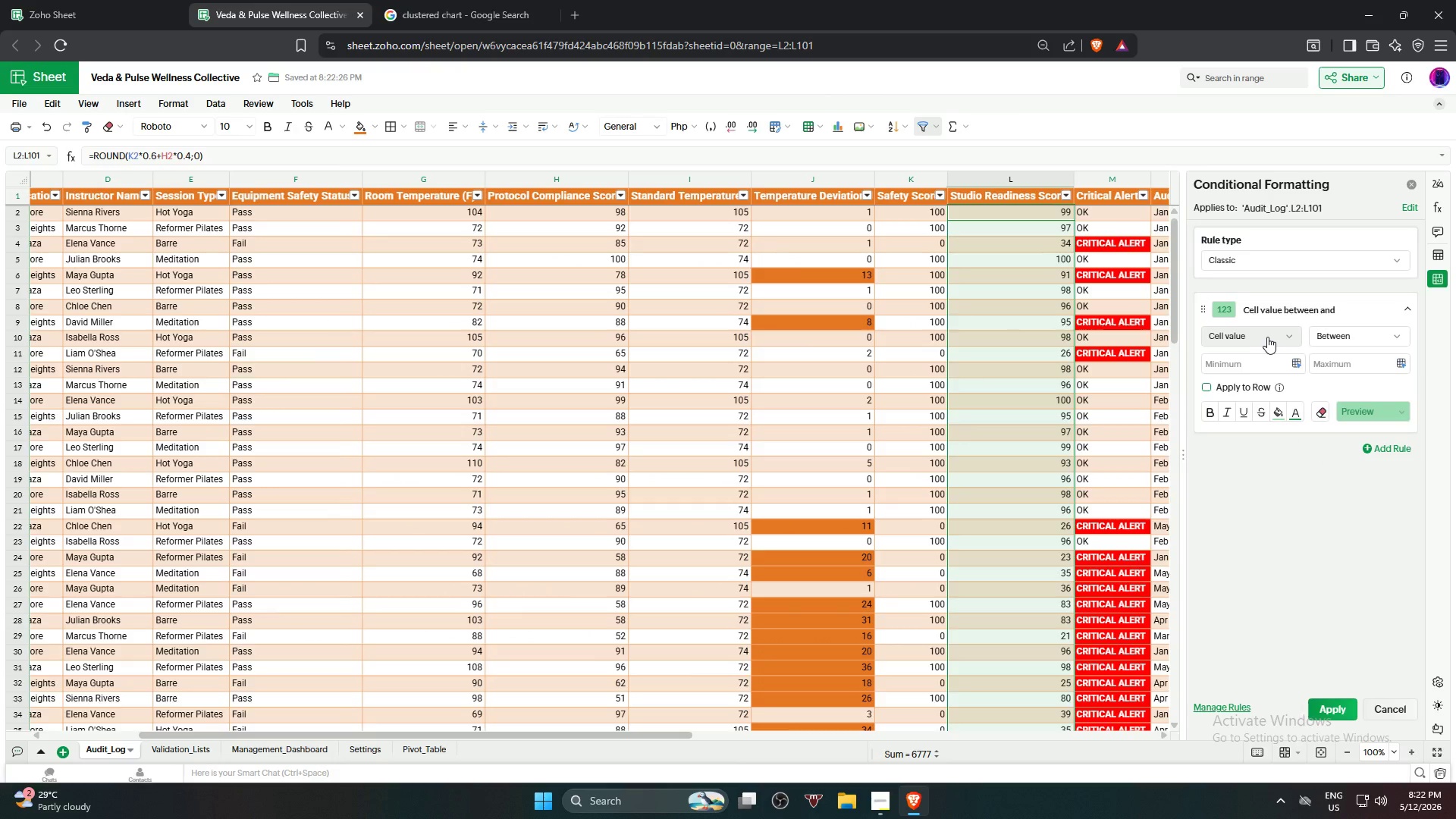 
left_click([1316, 338])
 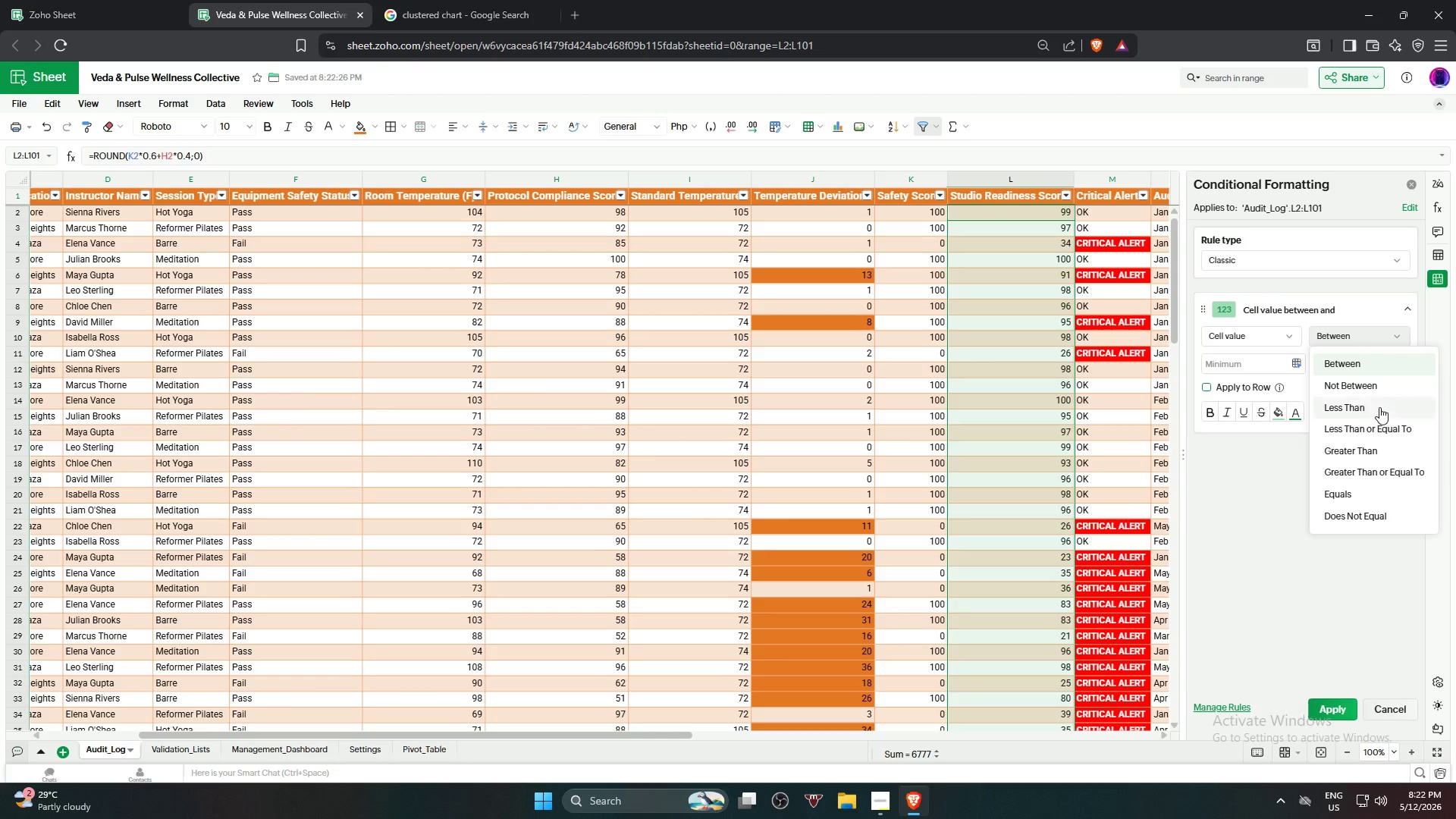 
left_click([1379, 407])
 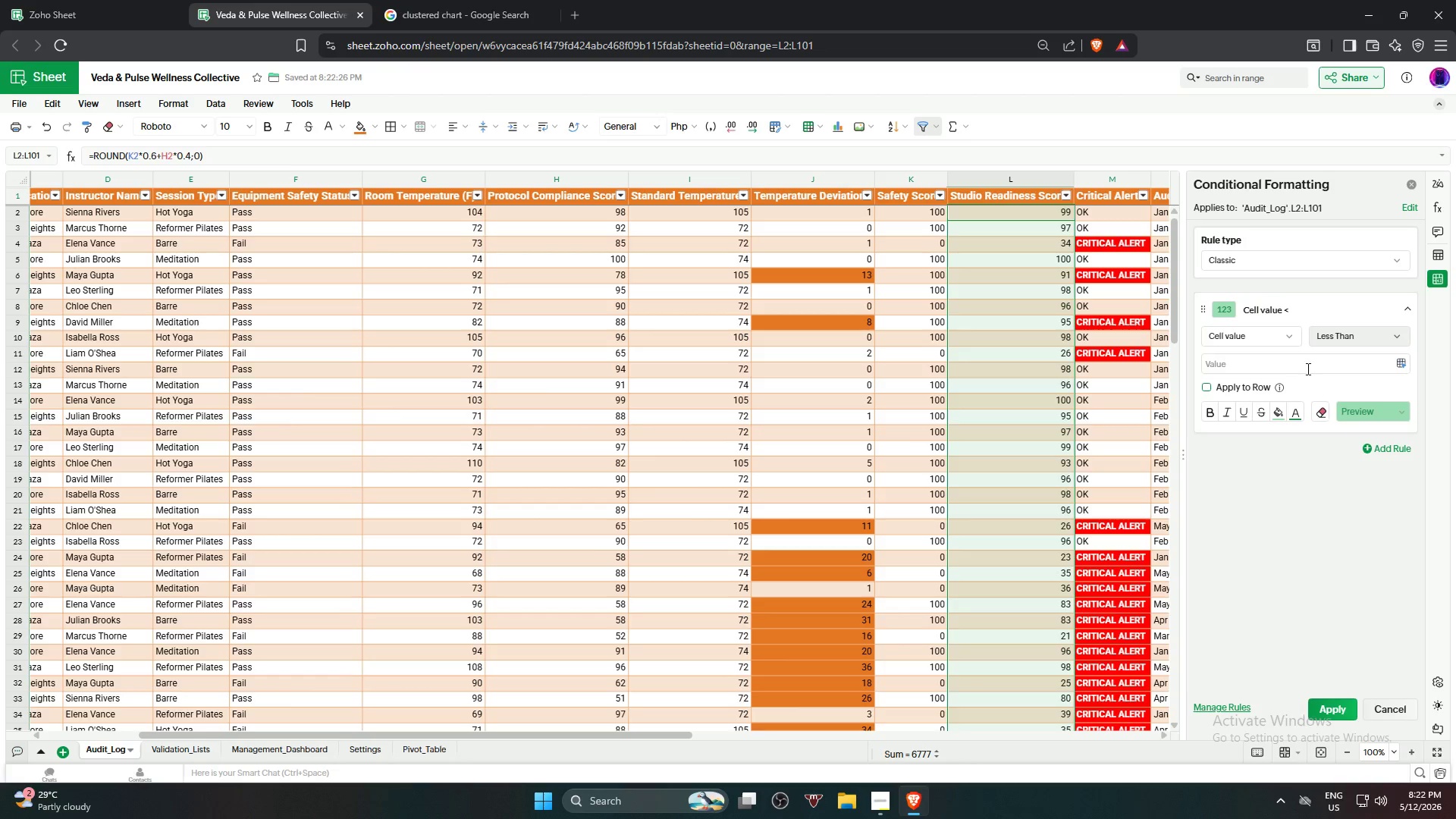 
left_click([1310, 362])
 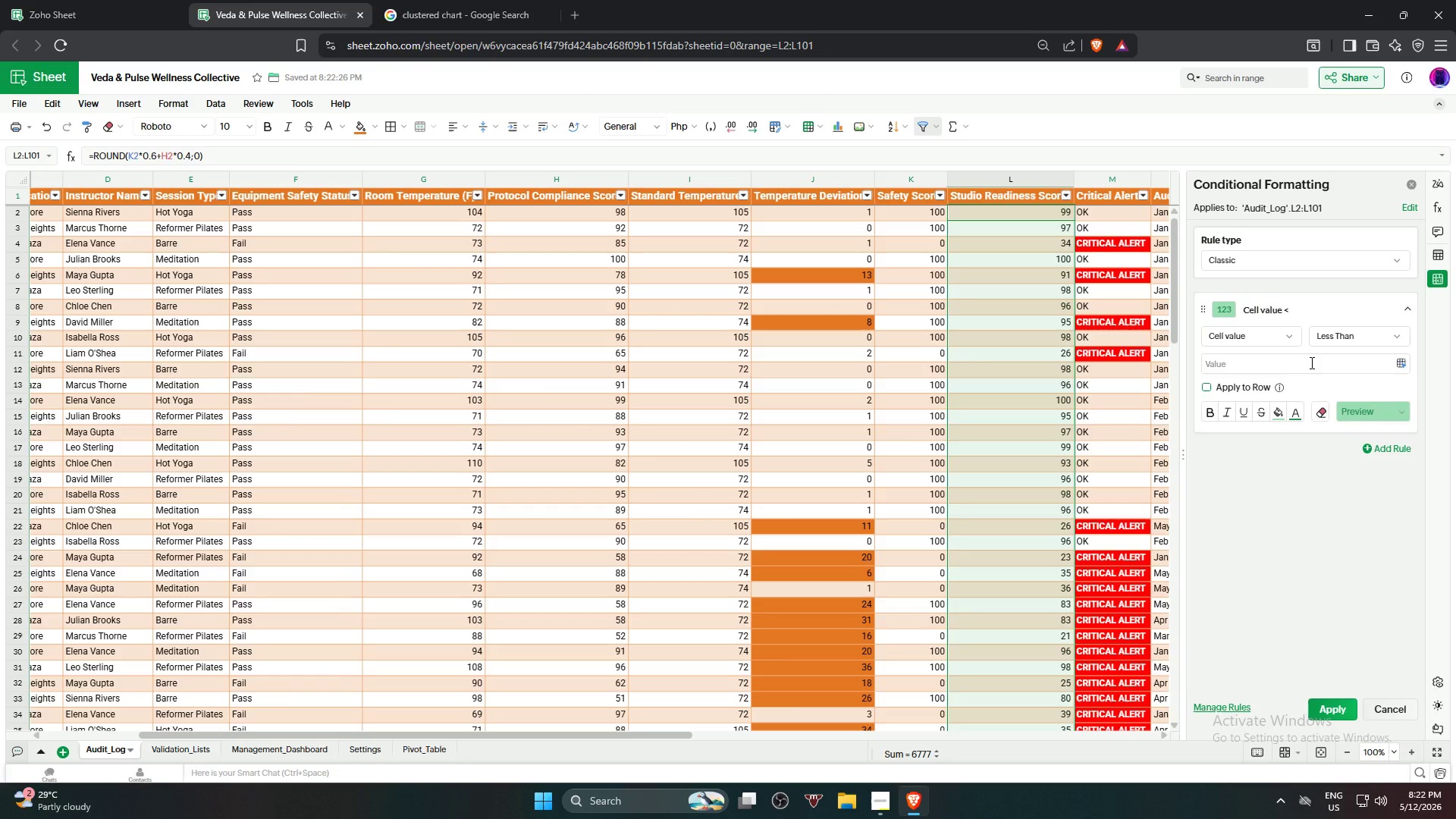 
key(Numpad6)
 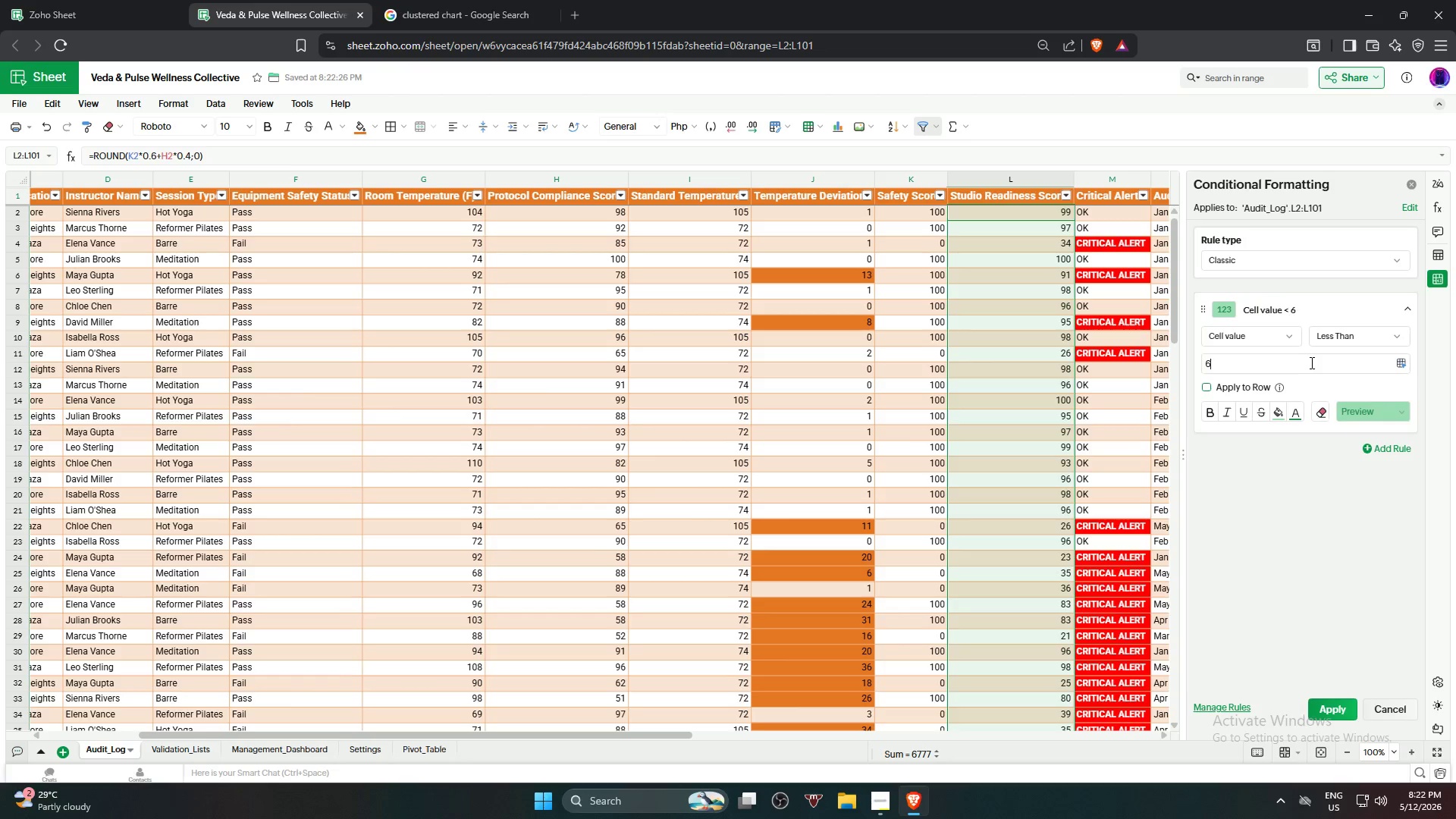 
key(Numpad0)
 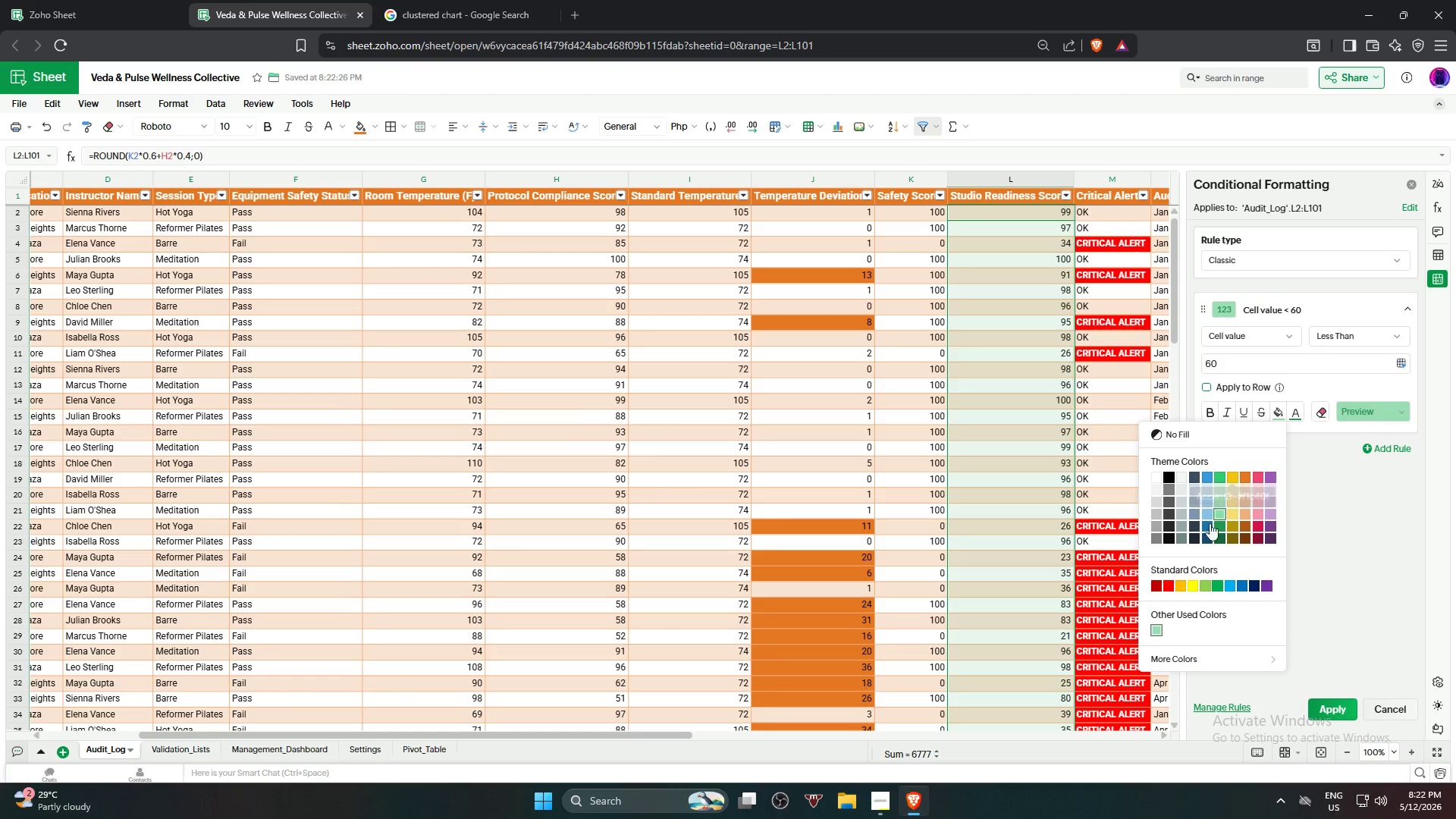 
left_click([1172, 586])
 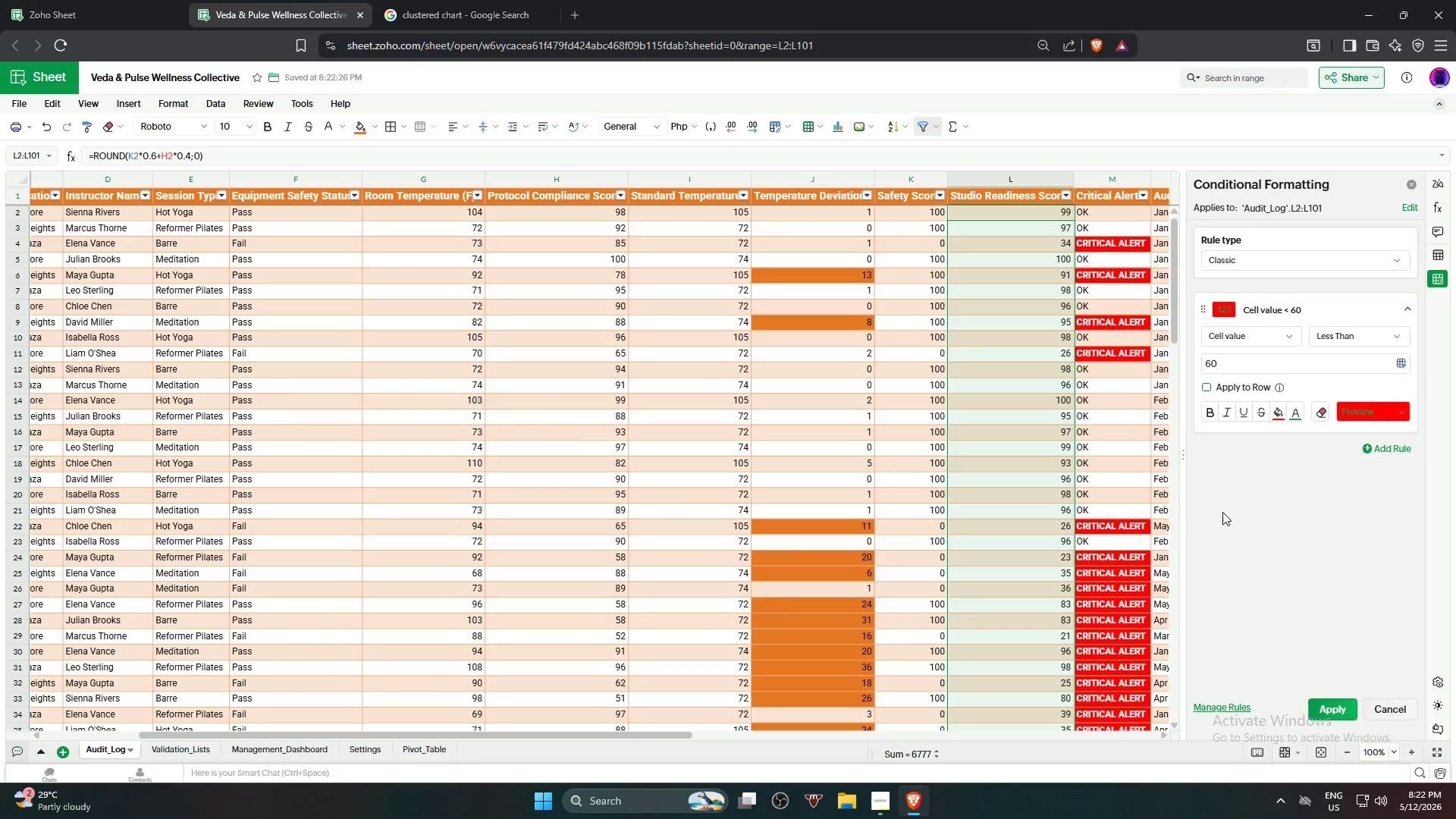 
left_click([1305, 413])
 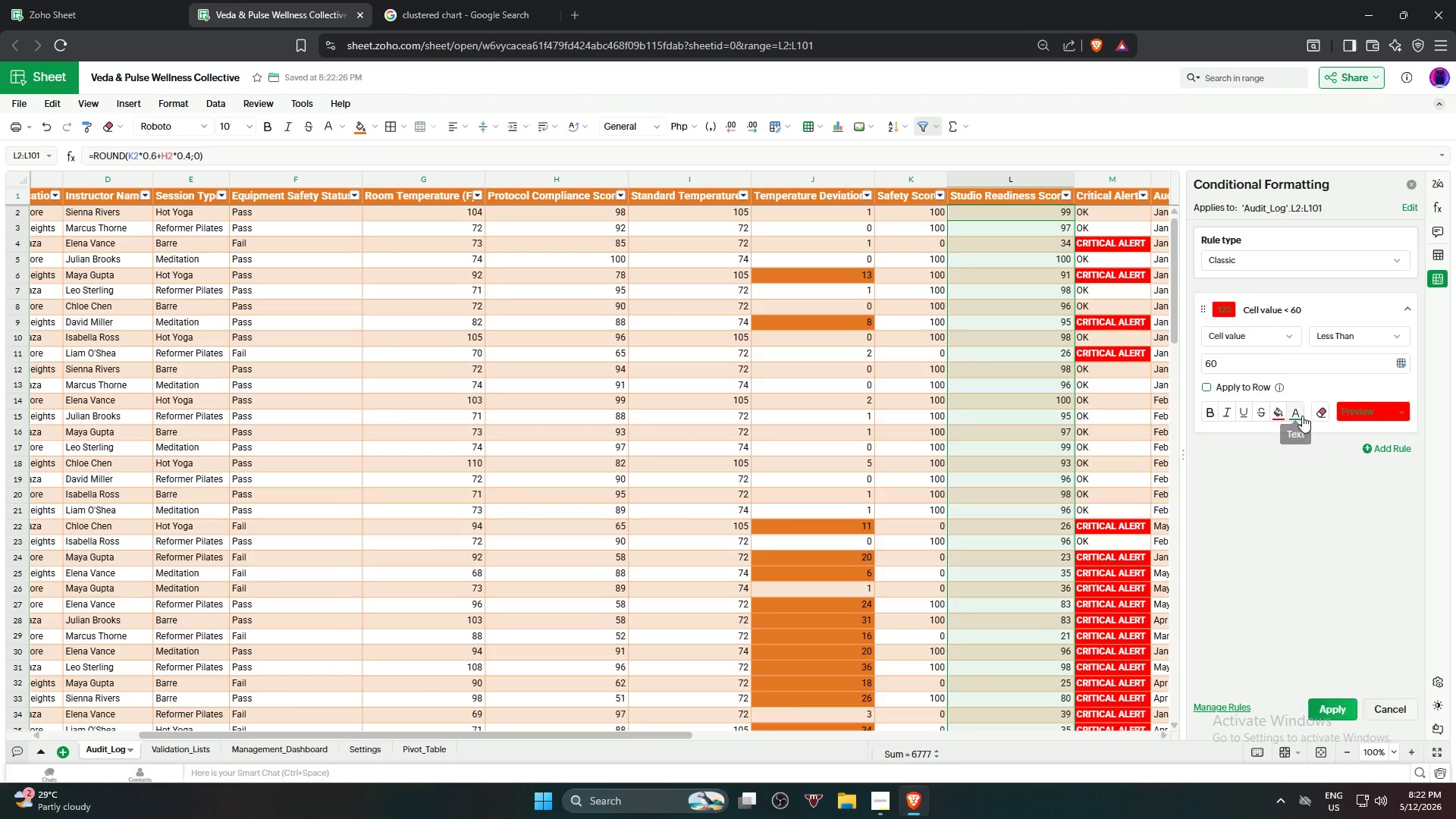 
left_click([1302, 416])
 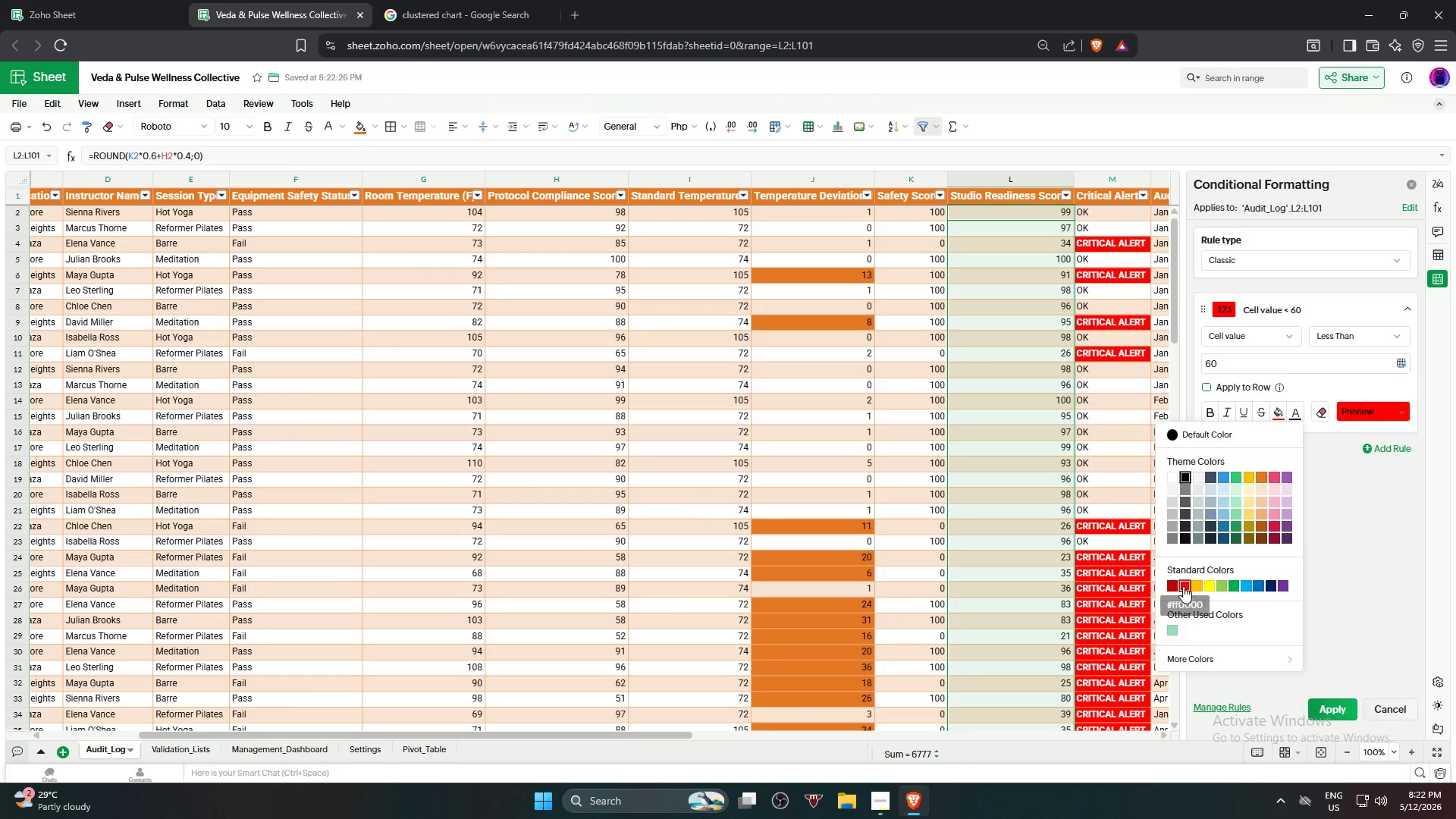 
left_click([1172, 585])
 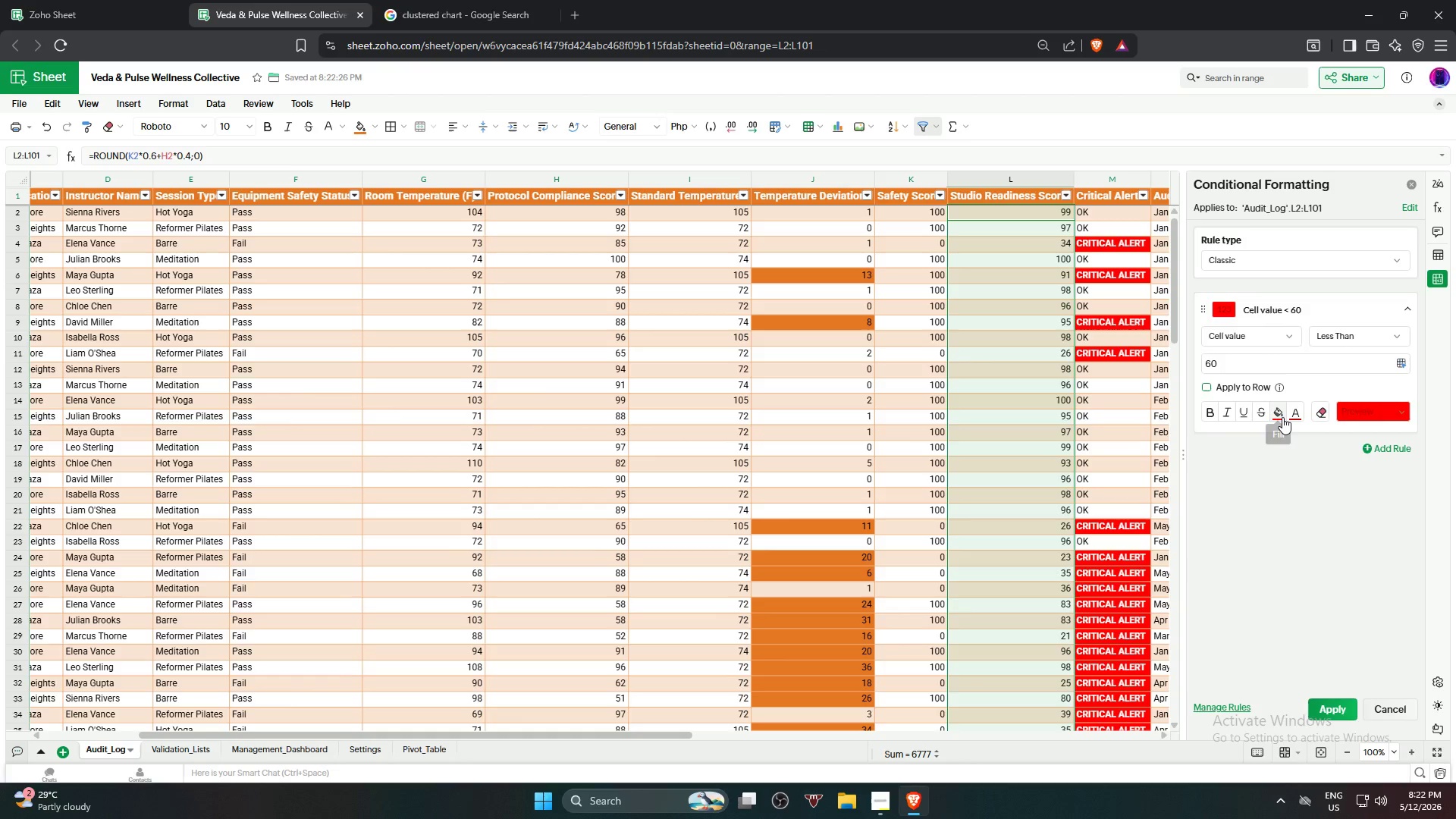 
left_click([1282, 417])
 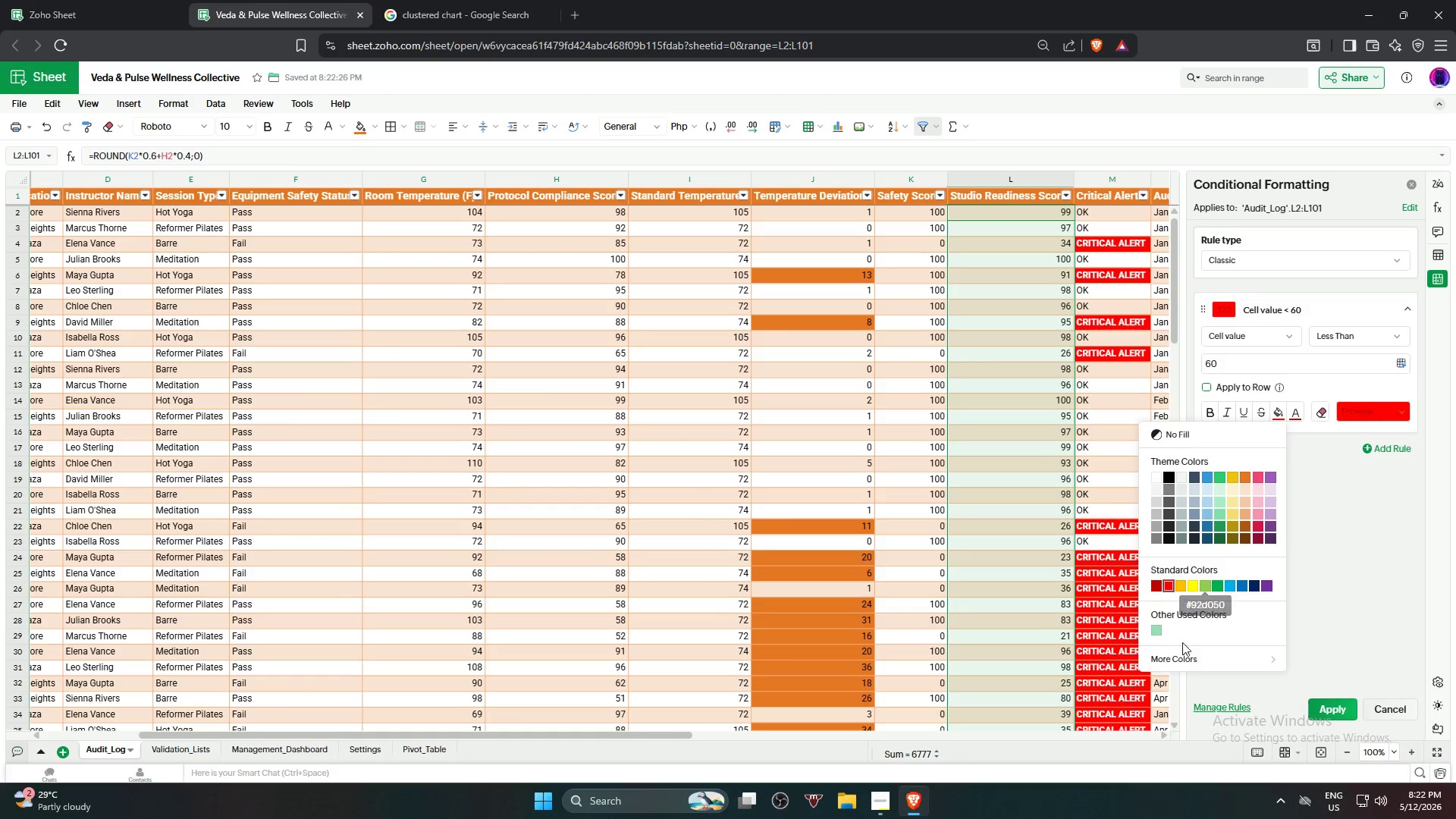 
left_click([1178, 660])
 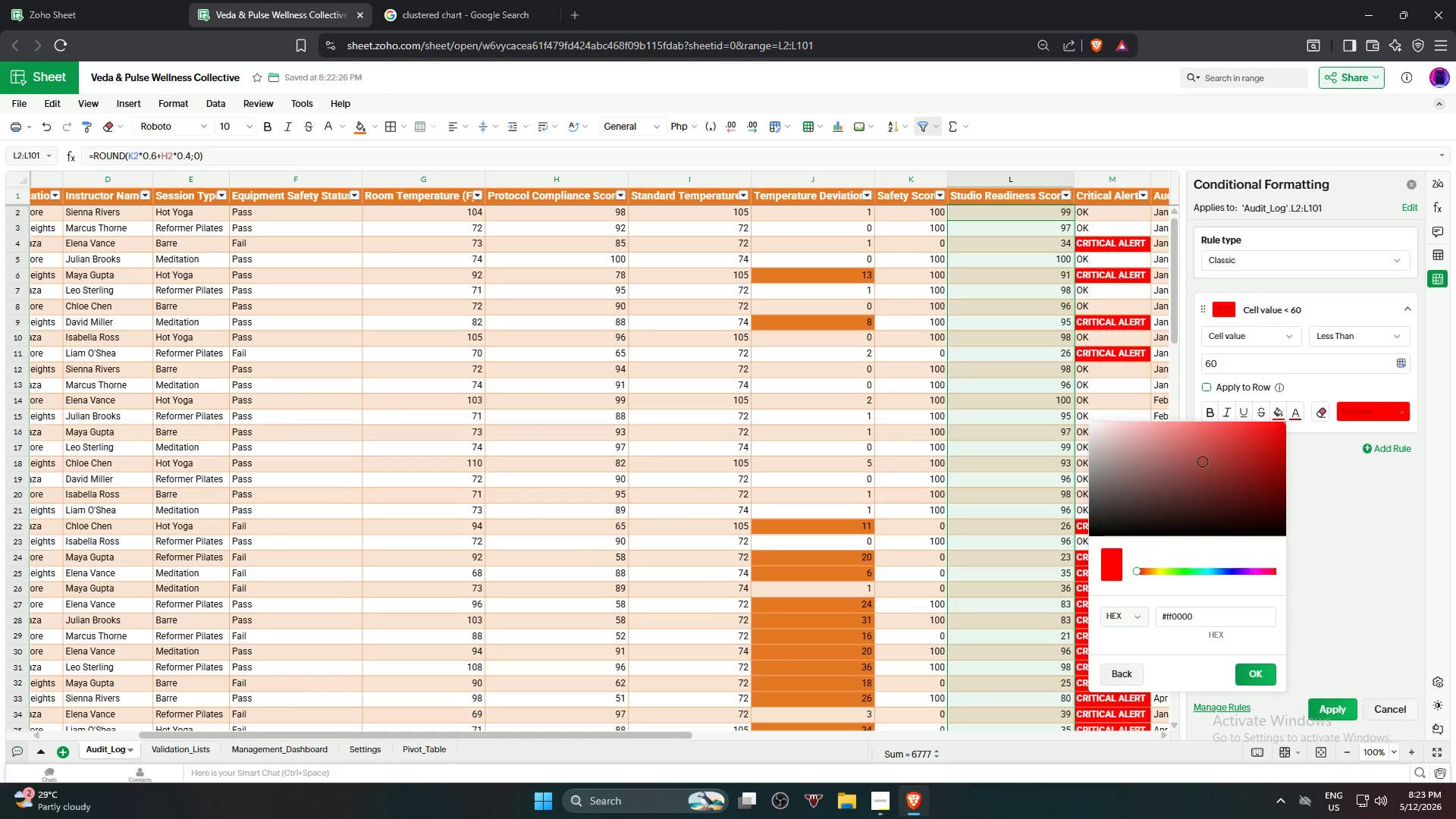 
left_click_drag(start_coordinate=[1174, 474], to_coordinate=[1200, 419])
 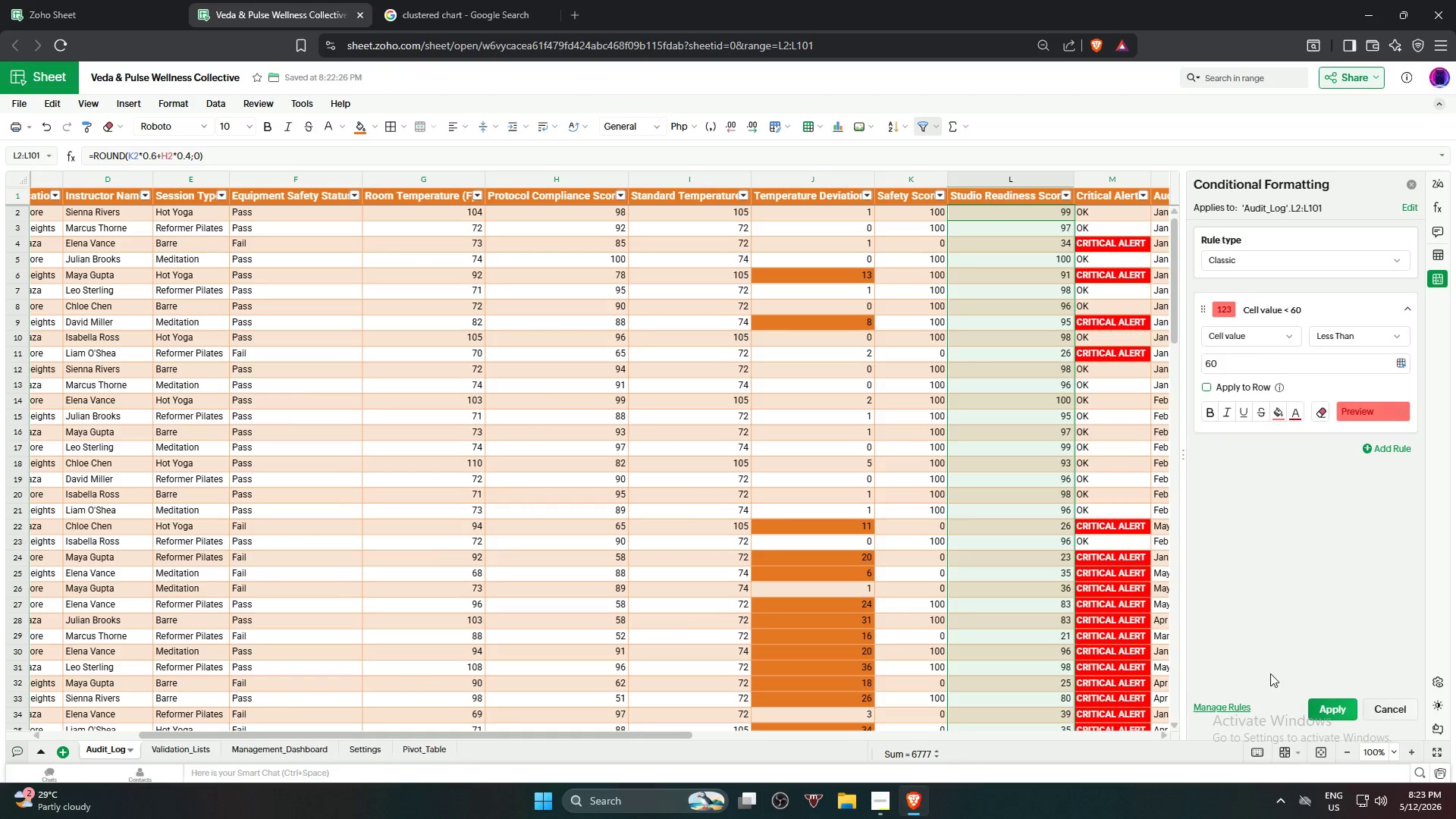 
wait(6.61)
 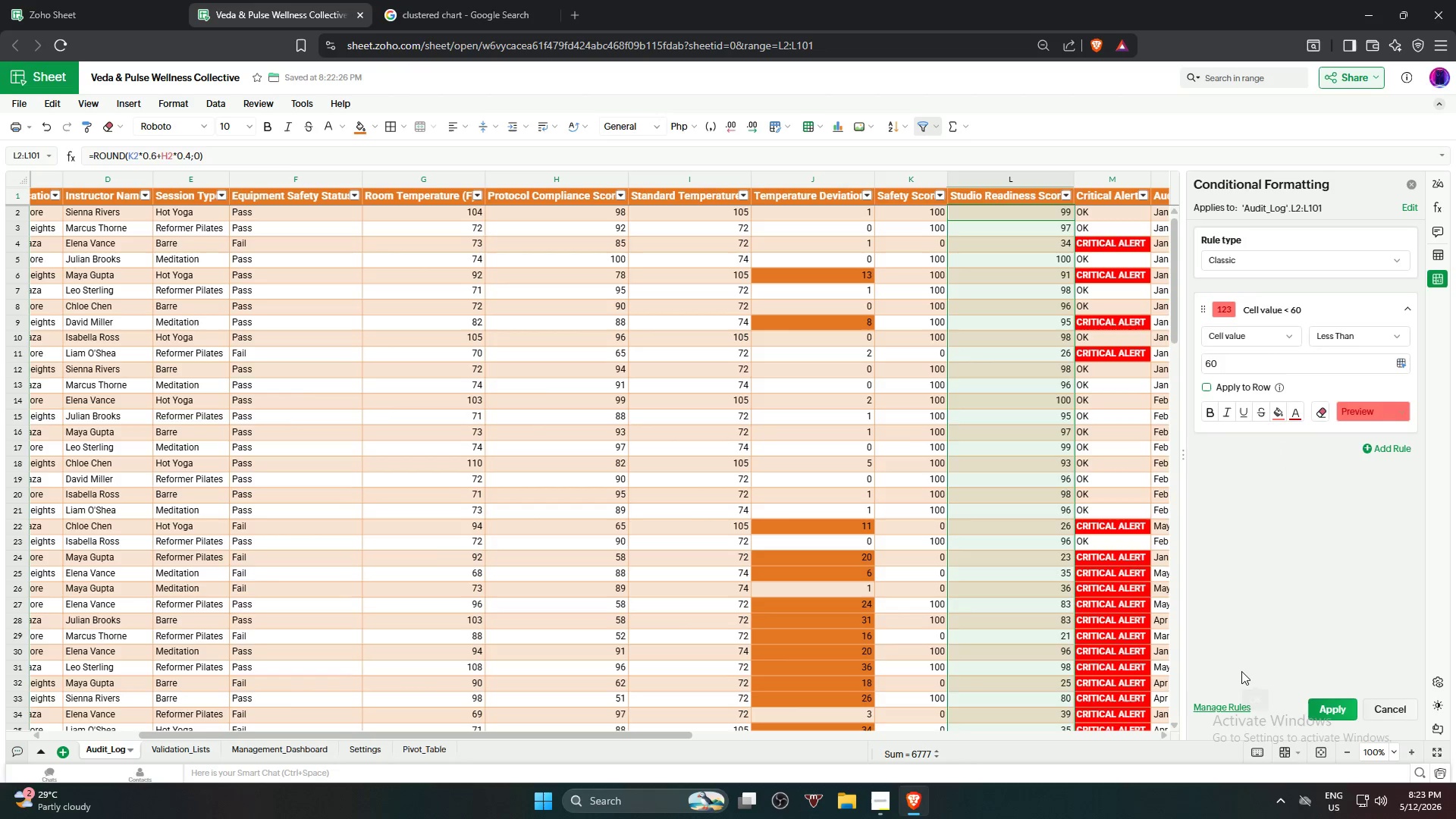 
left_click([1212, 412])
 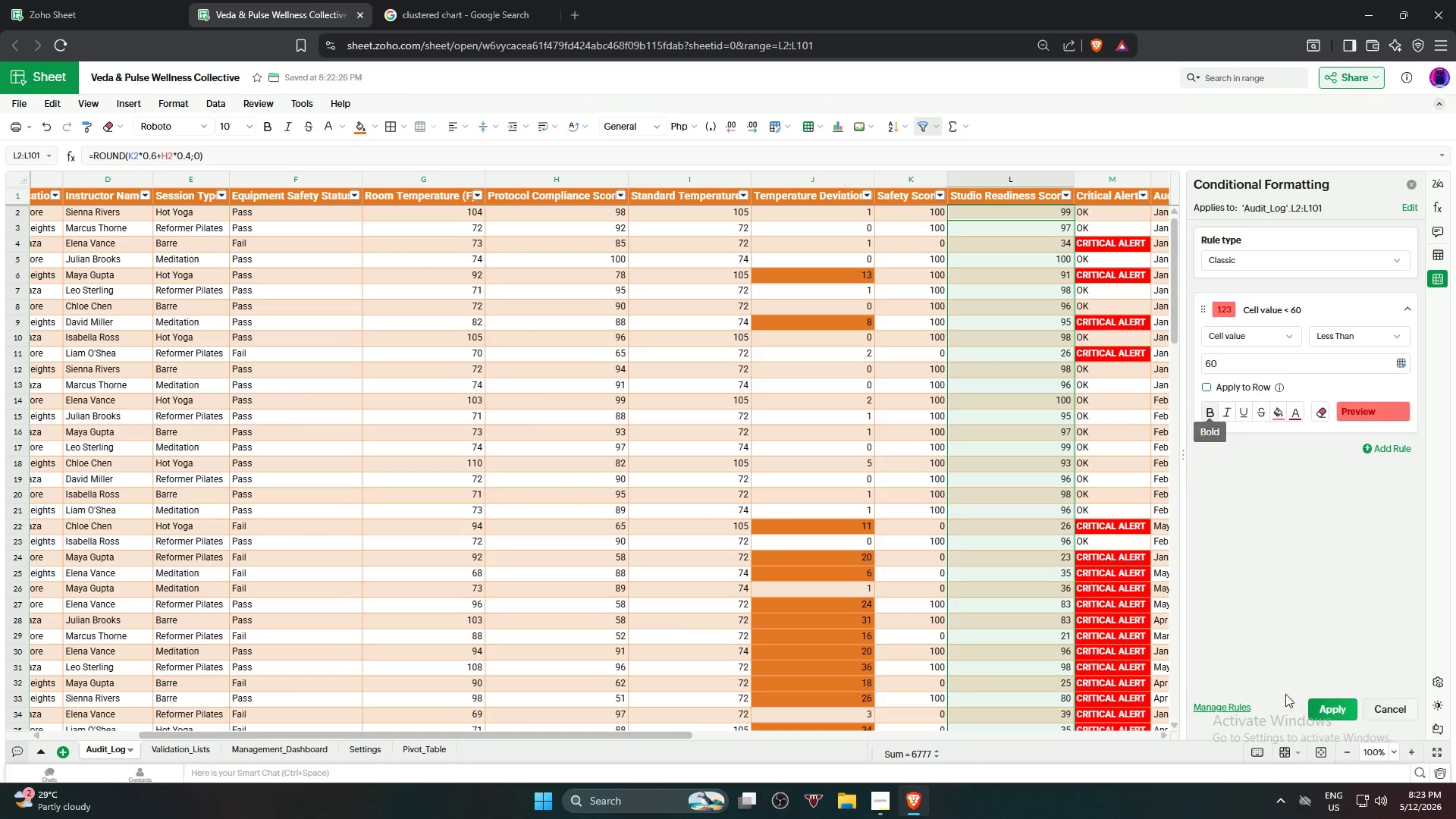 
left_click([1313, 709])
 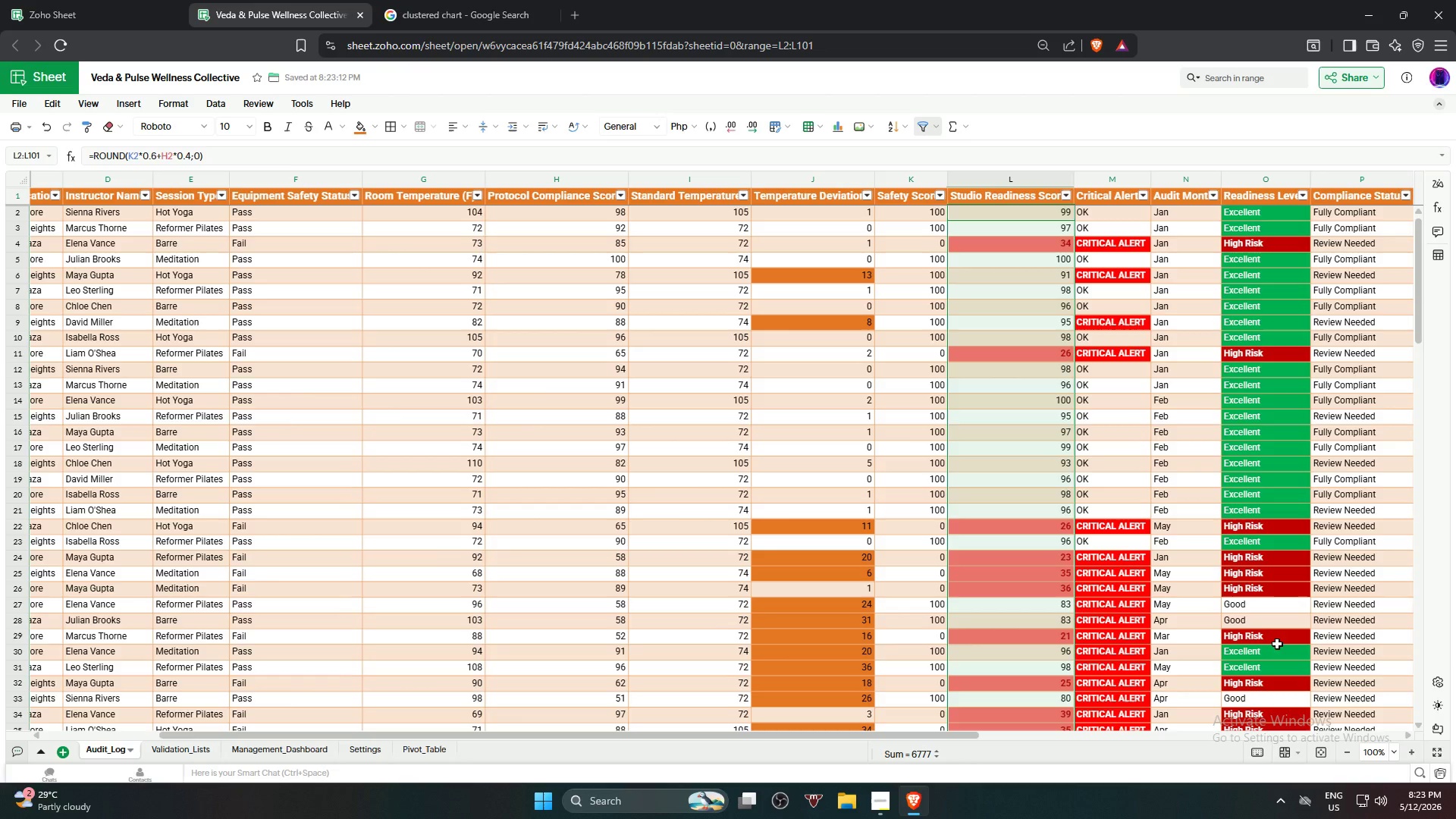 
wait(7.12)
 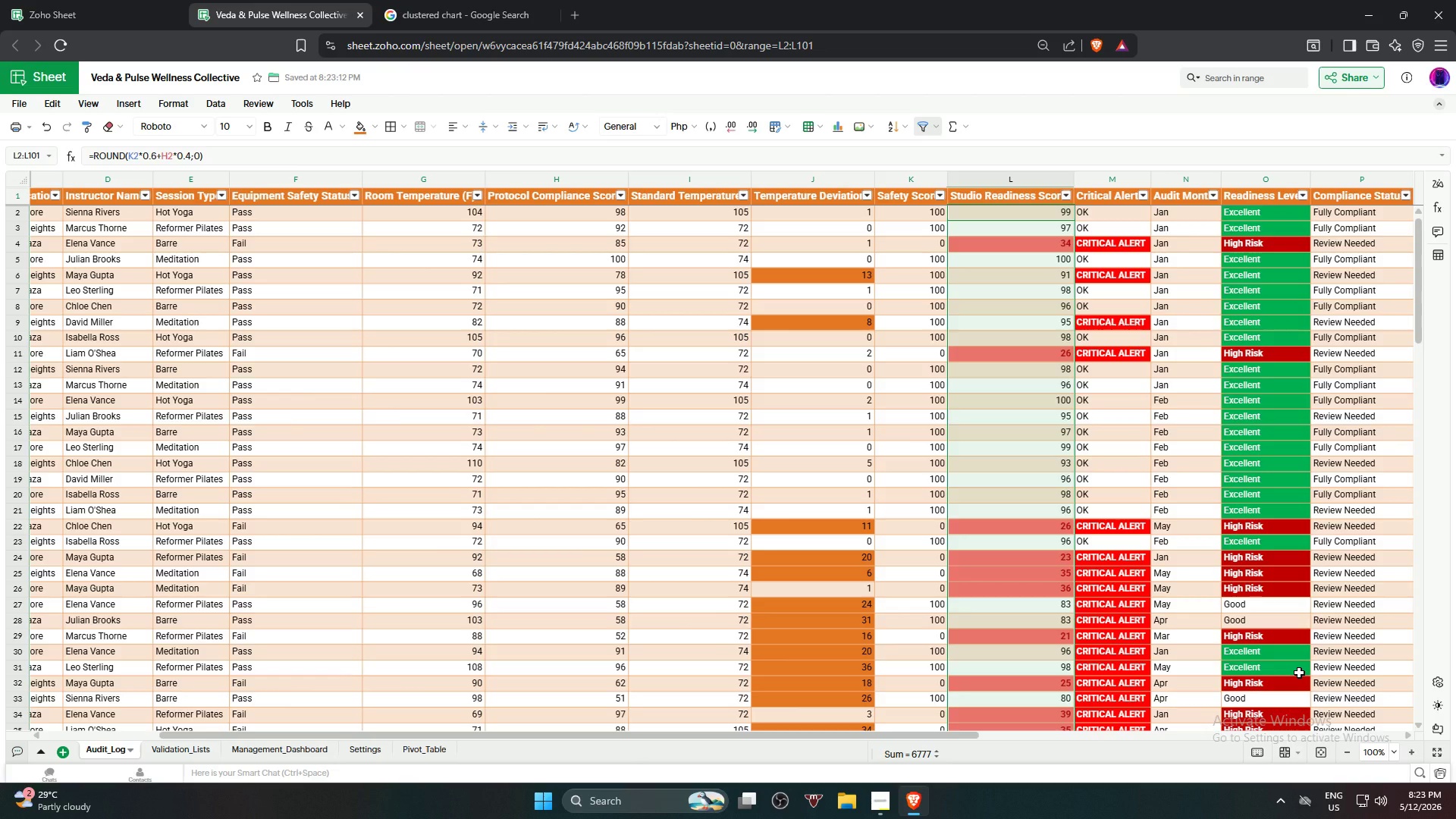 
left_click_drag(start_coordinate=[289, 216], to_coordinate=[260, 513])
 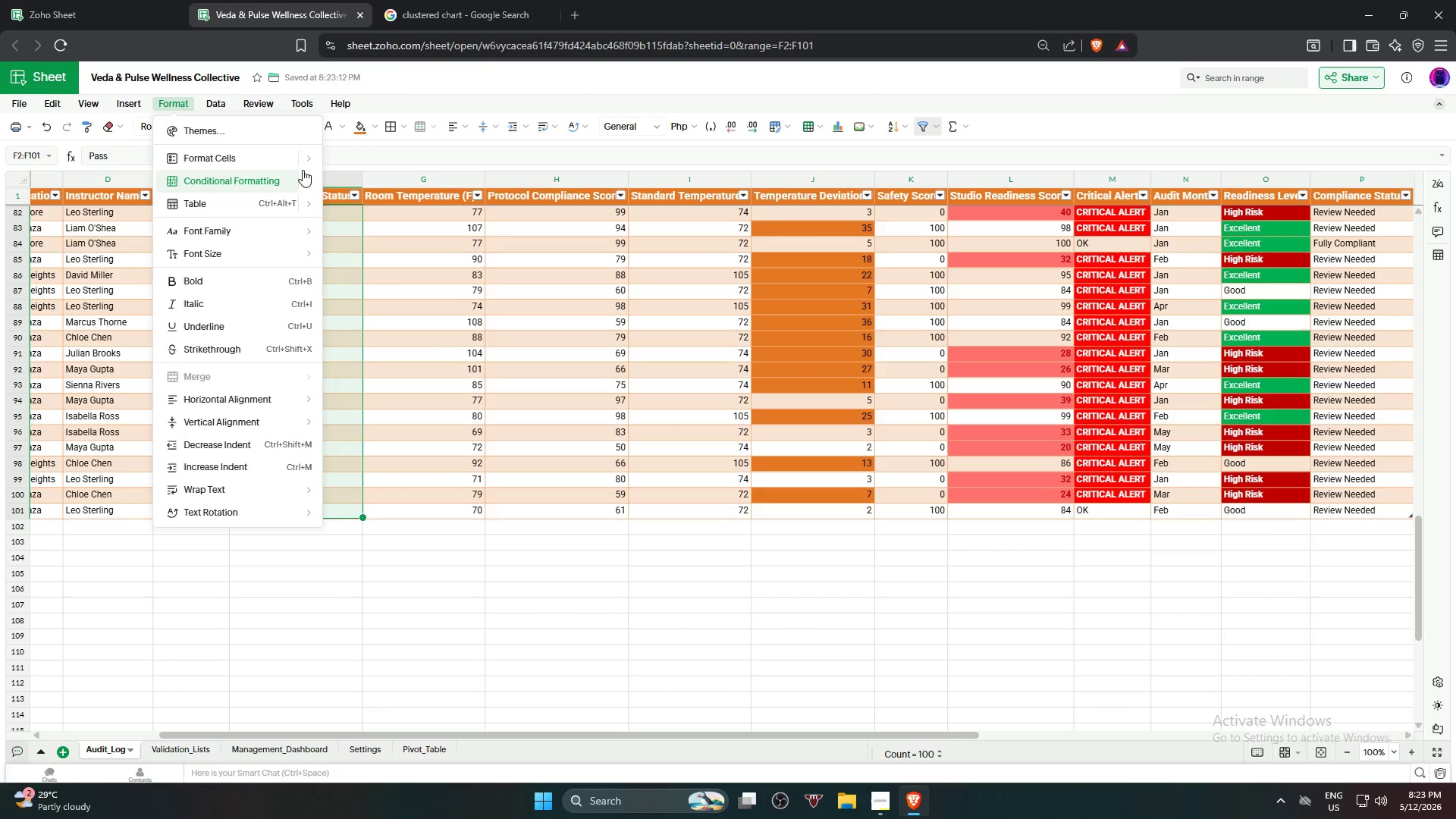 
left_click([295, 180])
 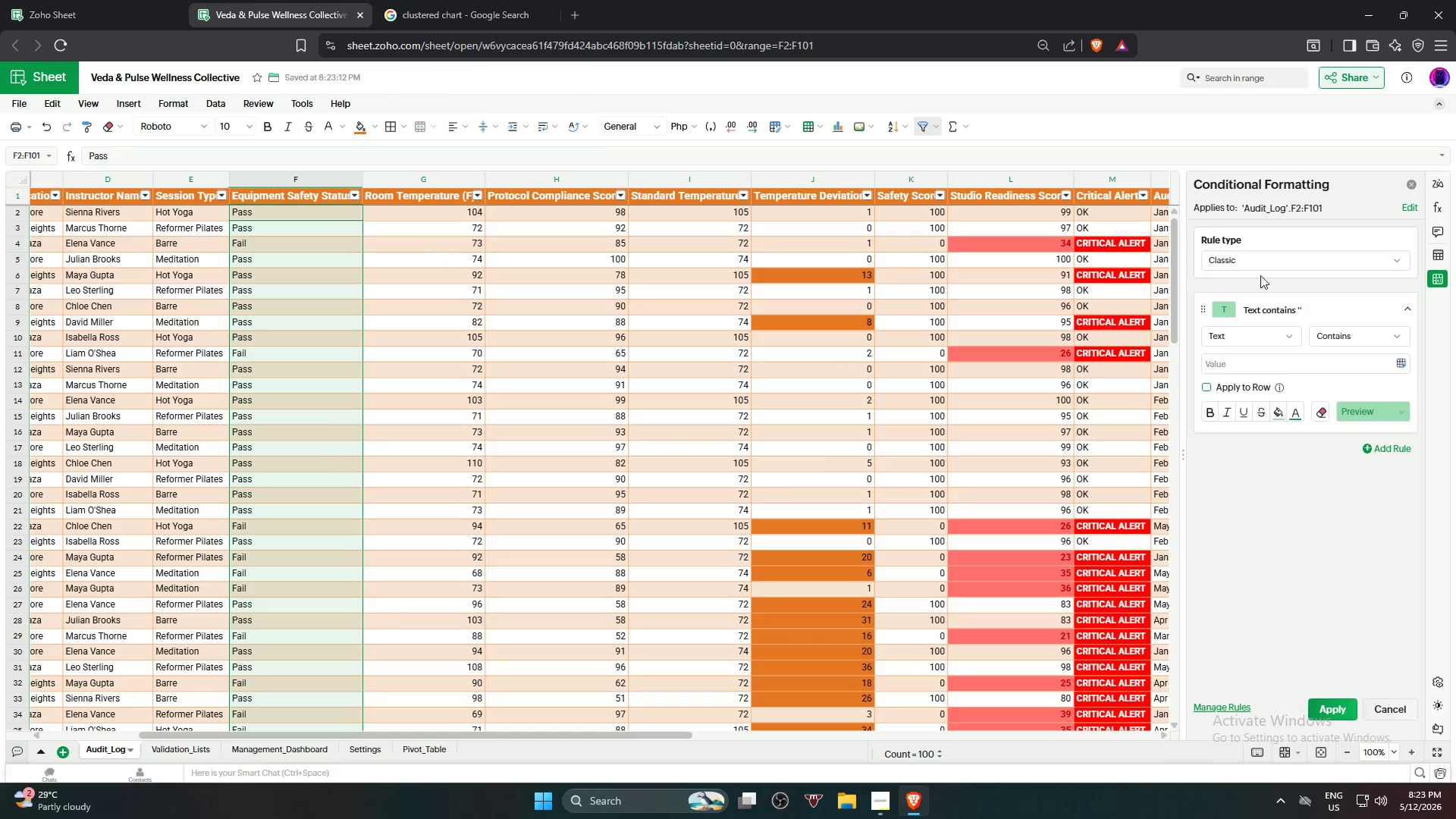 
mouse_move([1294, 350])
 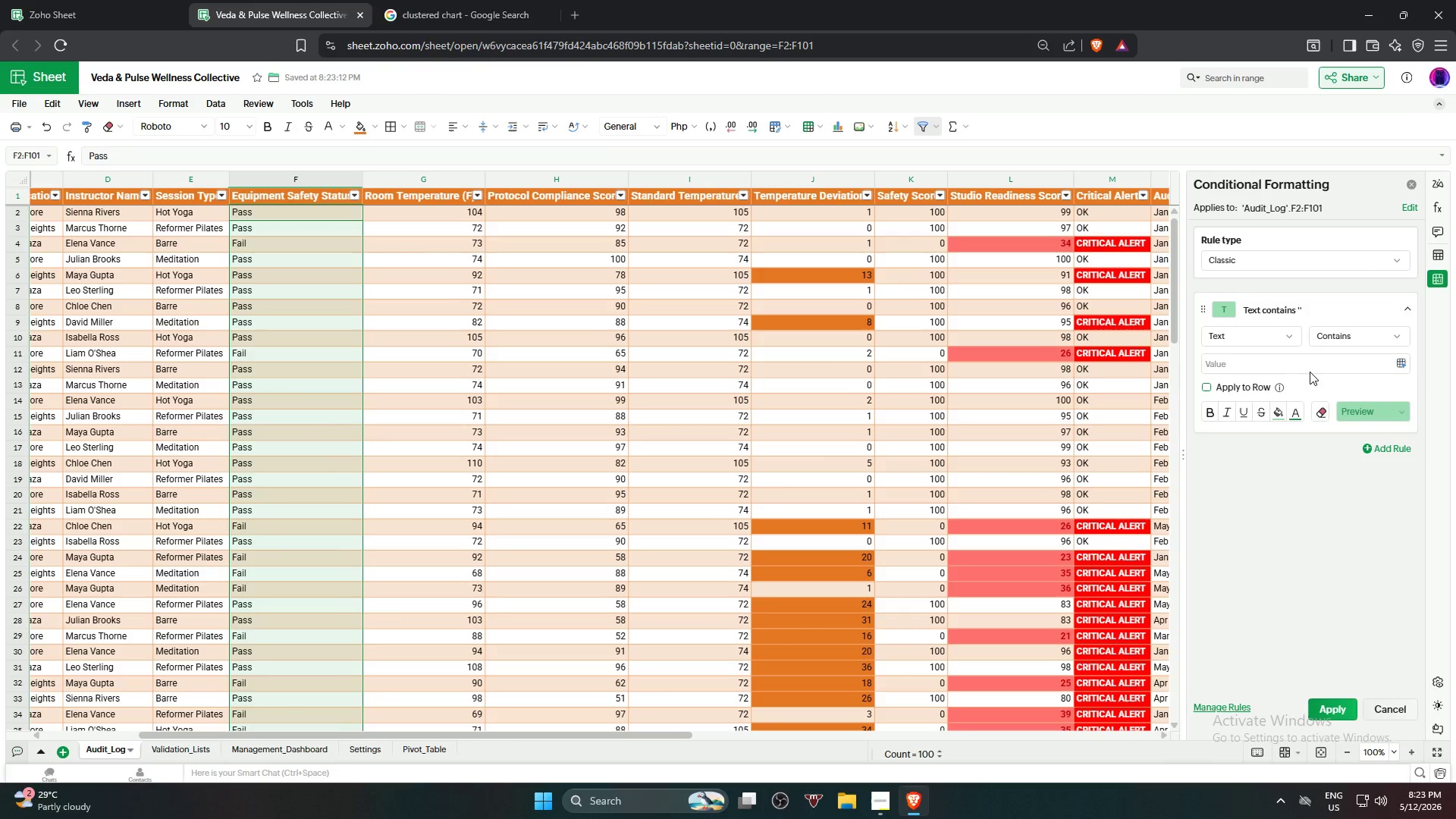 
left_click([1313, 365])
 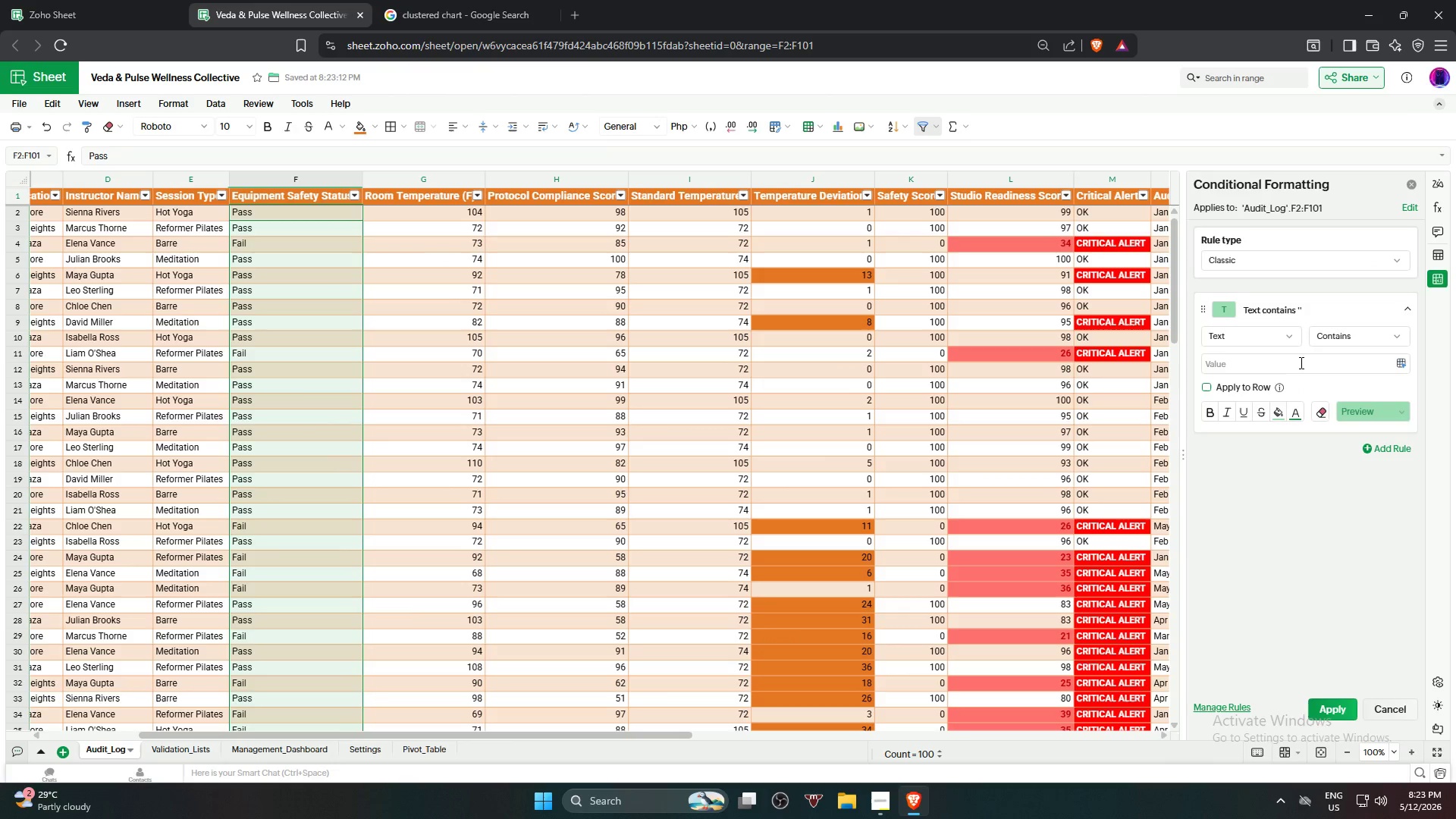 
type(Fail)
 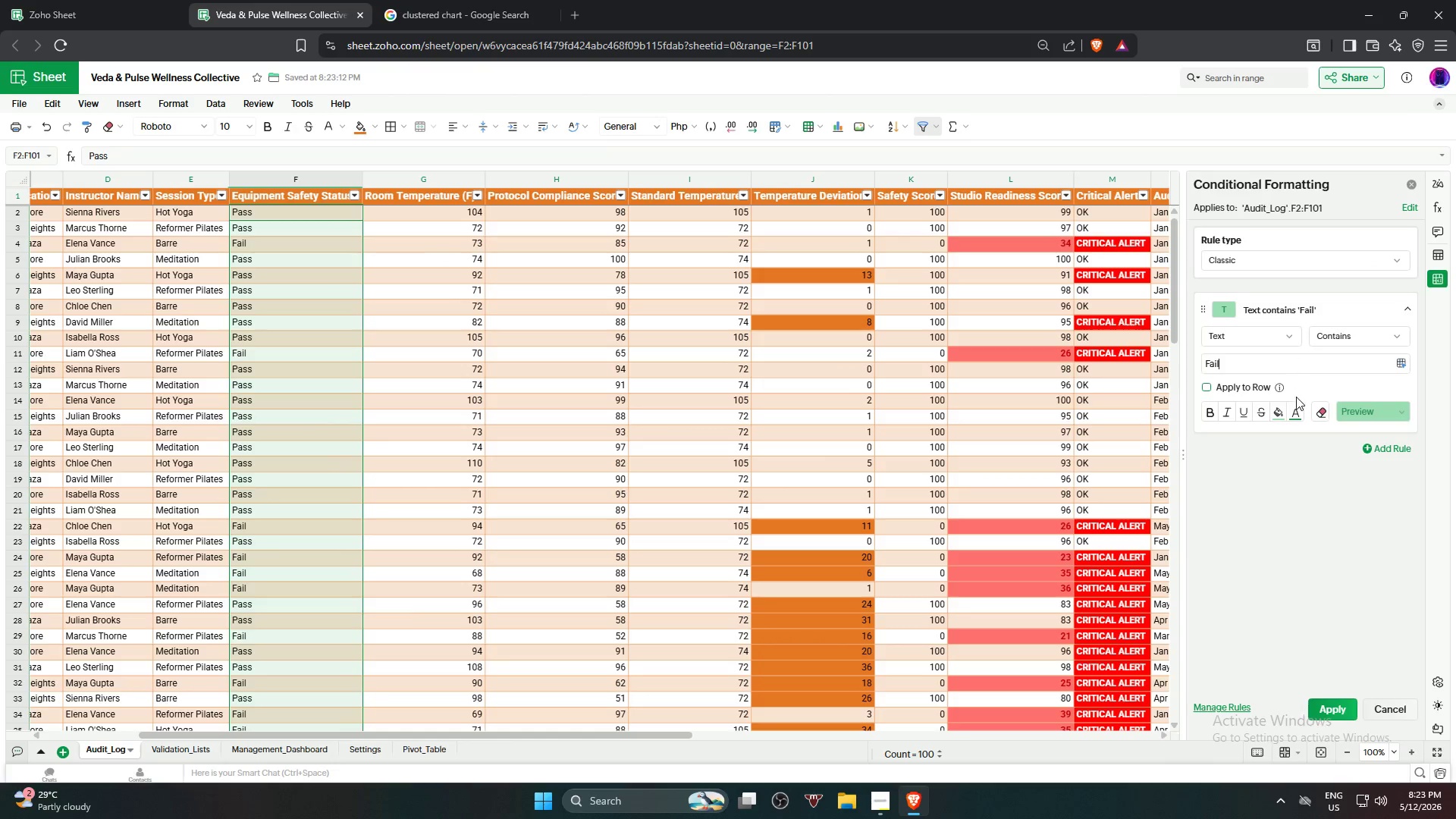 
left_click([1285, 412])
 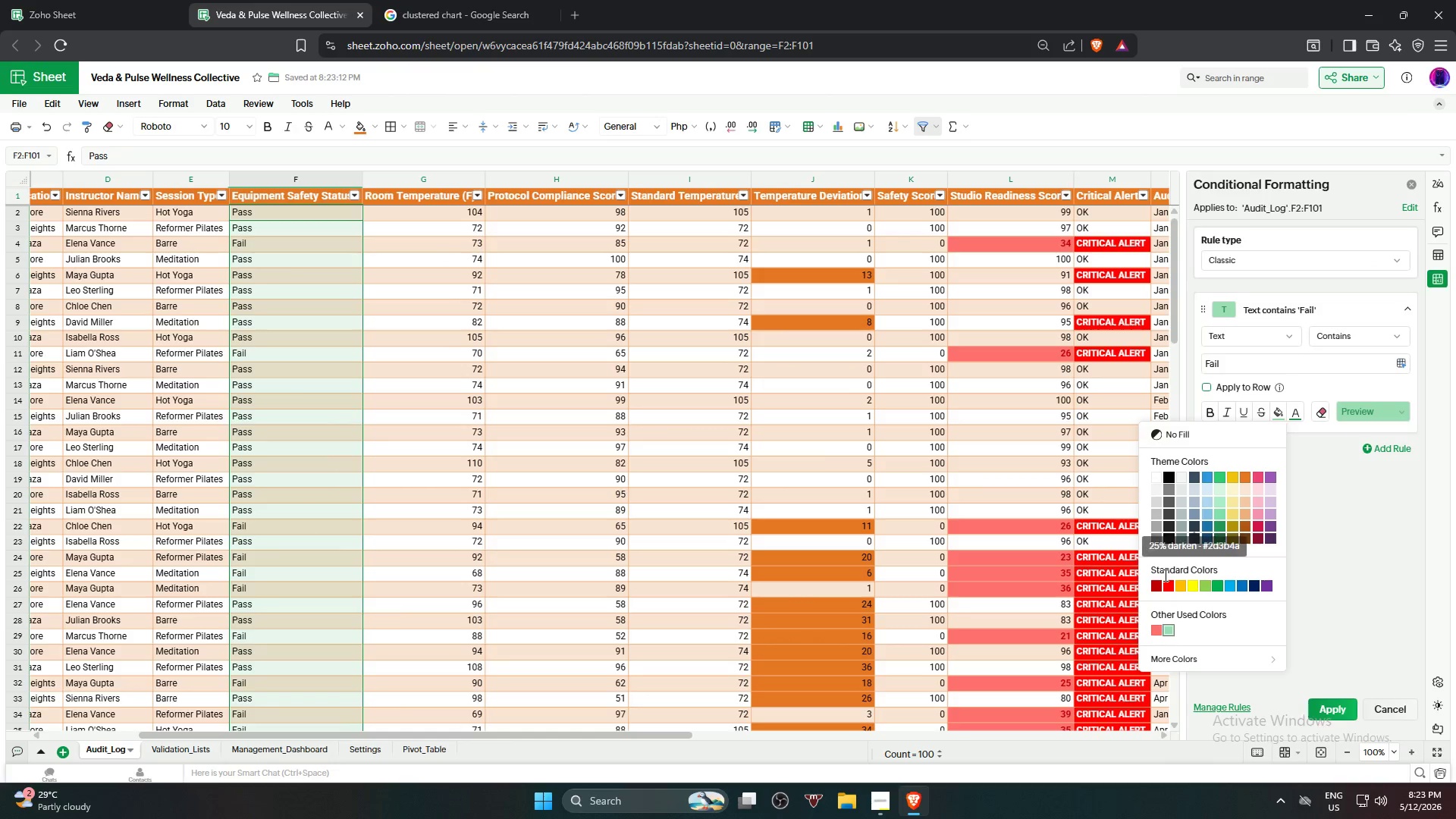 
left_click([1166, 587])
 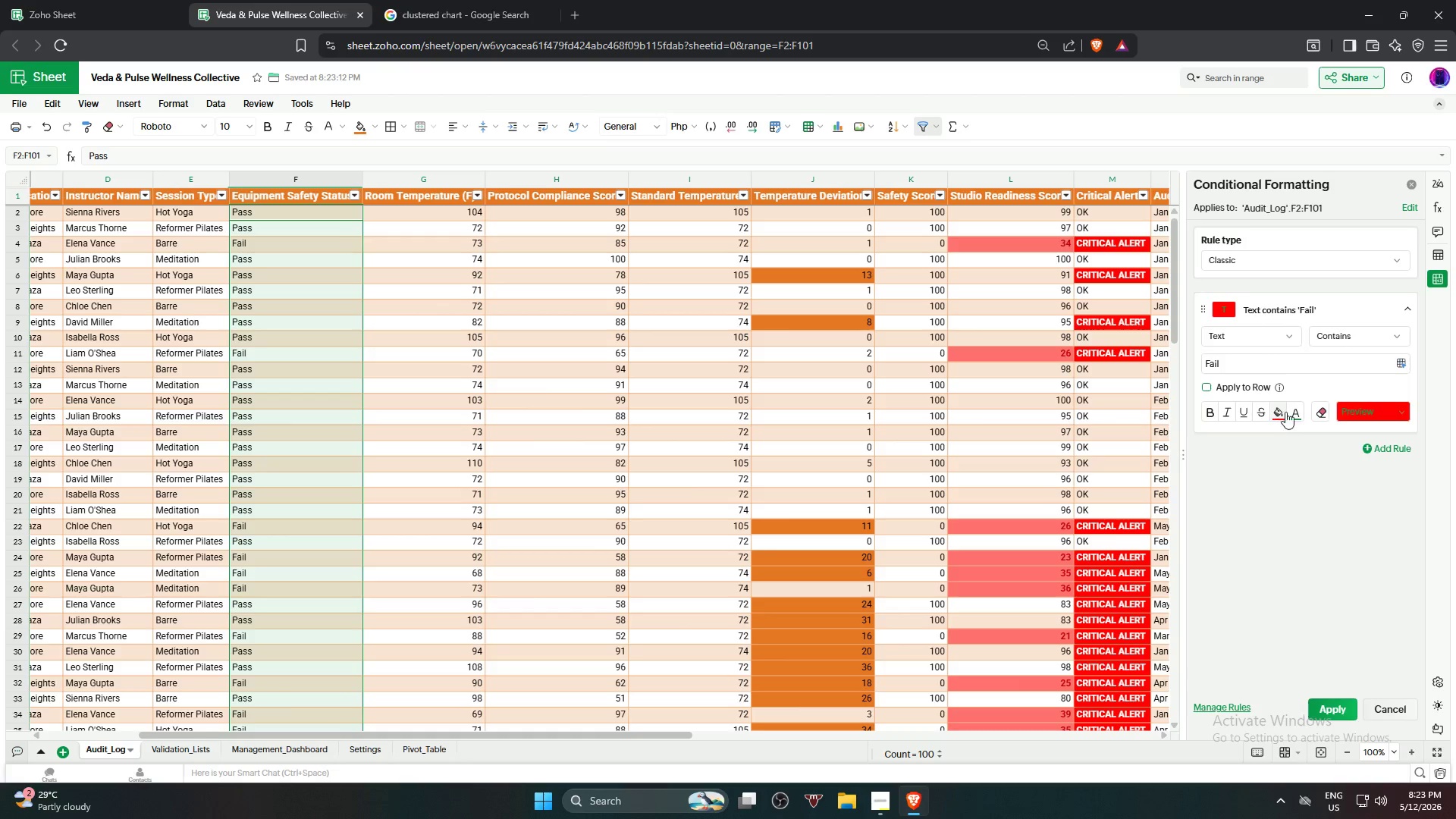 
left_click([1296, 413])
 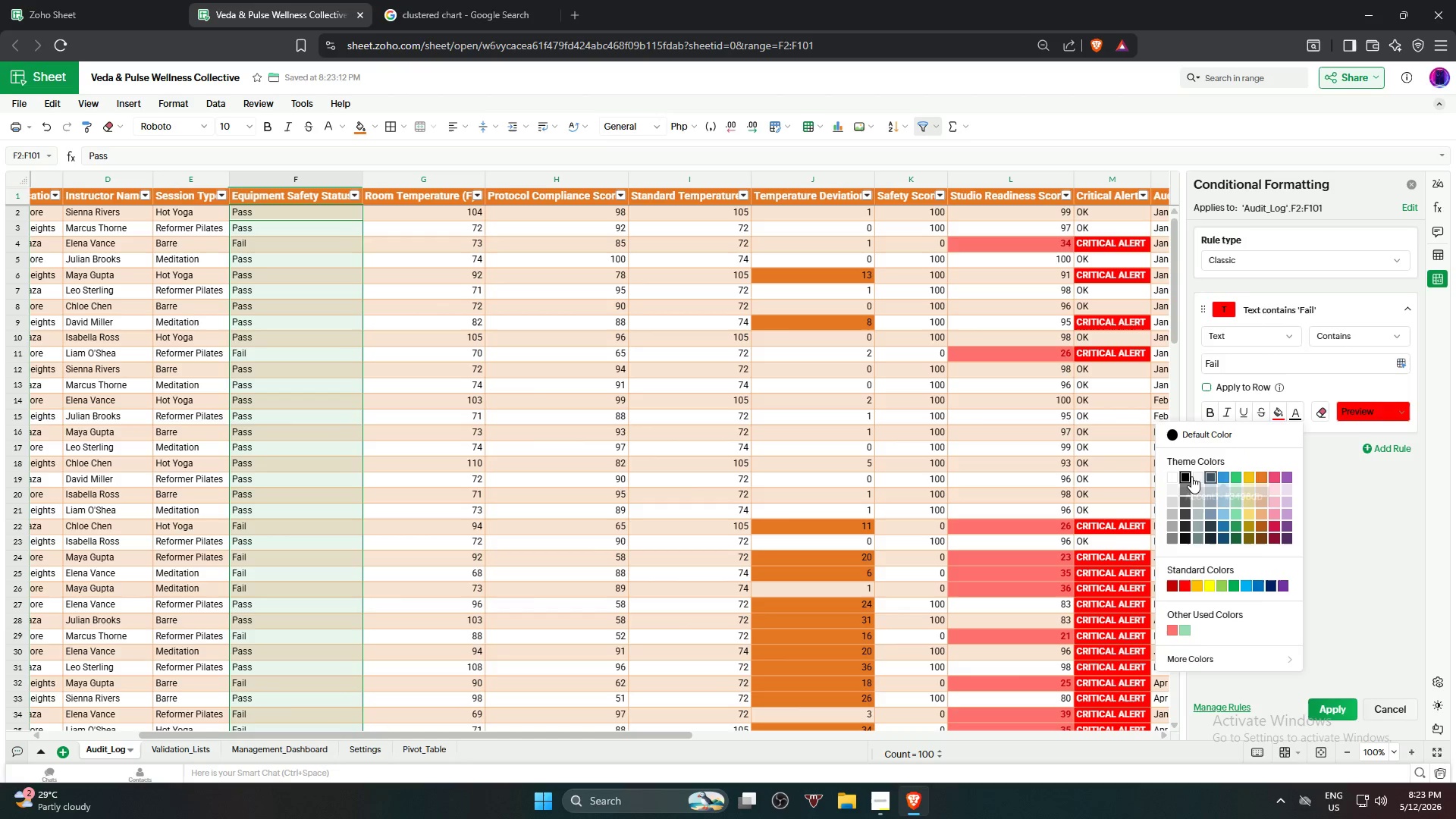 
left_click([1169, 476])
 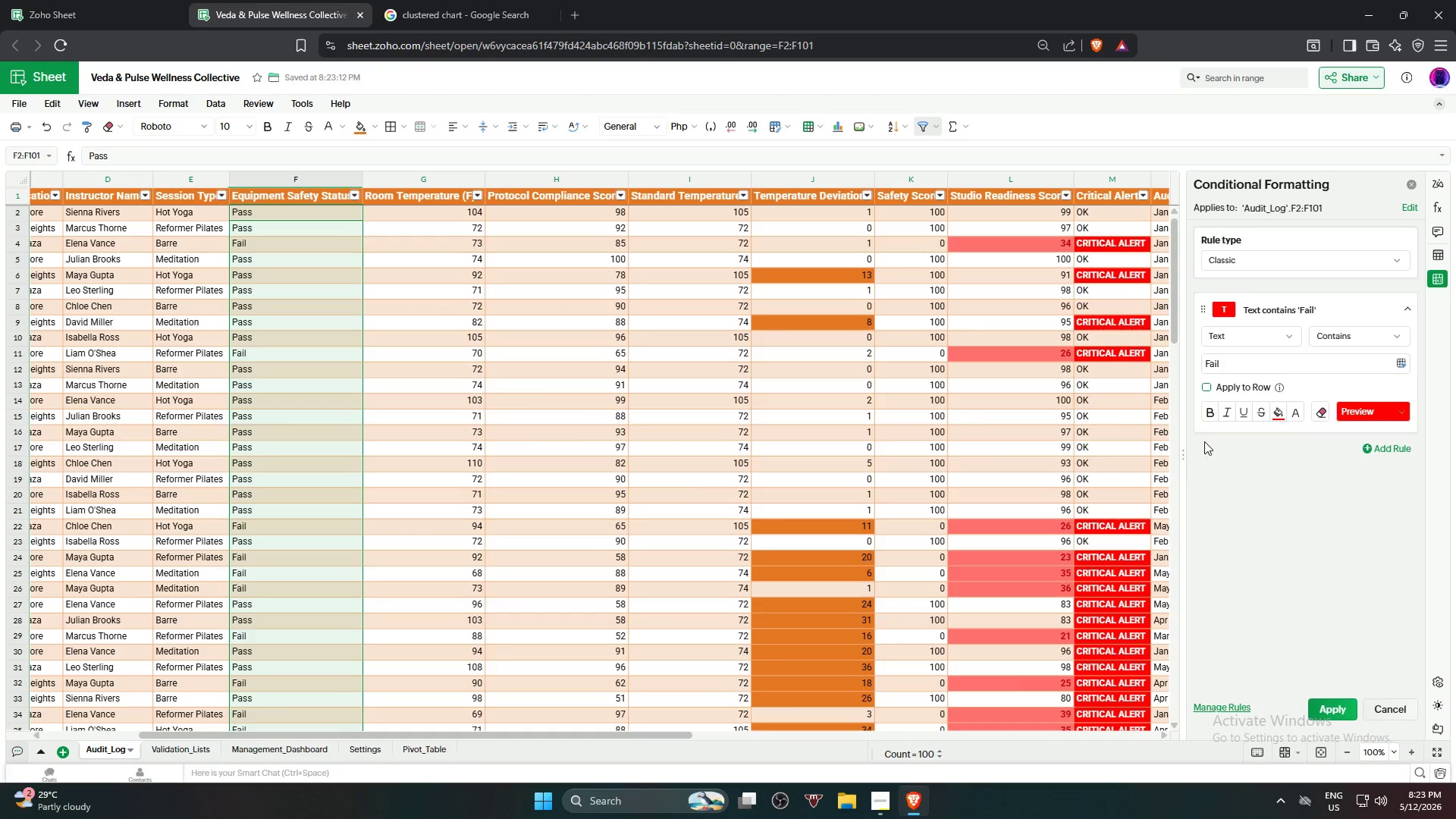 
left_click([1202, 412])
 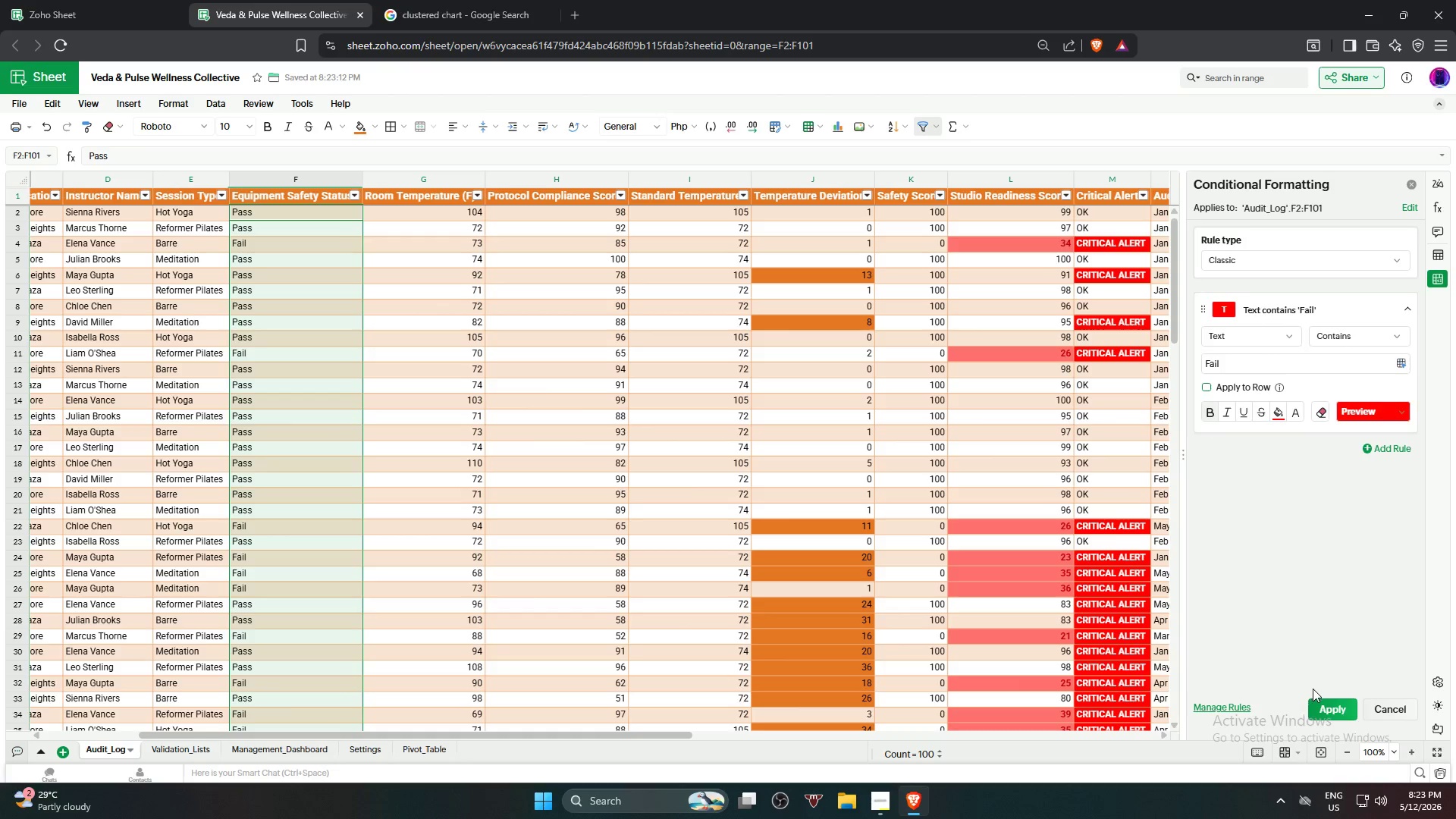 
left_click([1323, 702])
 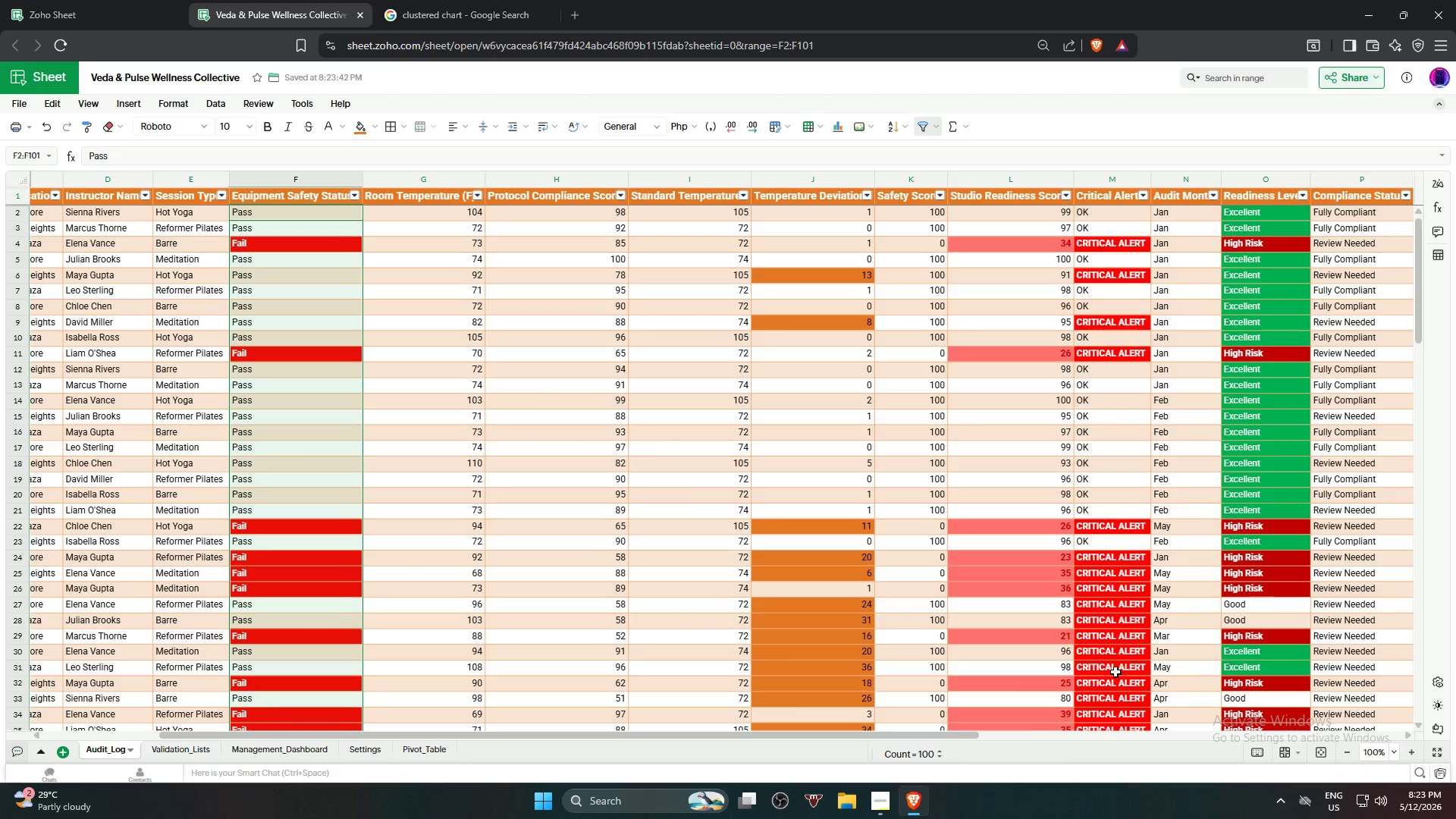 
left_click_drag(start_coordinate=[651, 733], to_coordinate=[887, 739])
 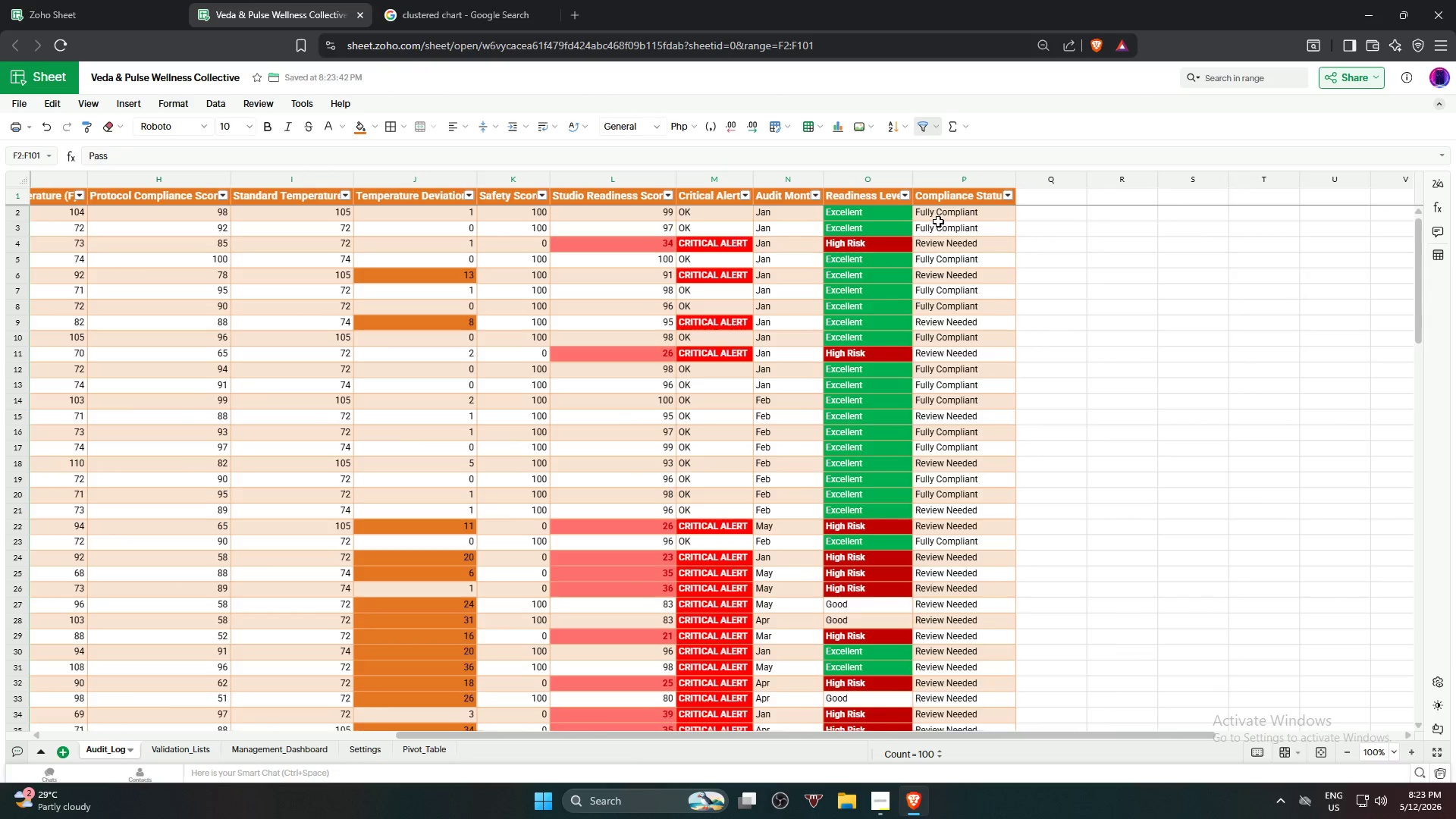 
left_click_drag(start_coordinate=[944, 215], to_coordinate=[943, 531])
 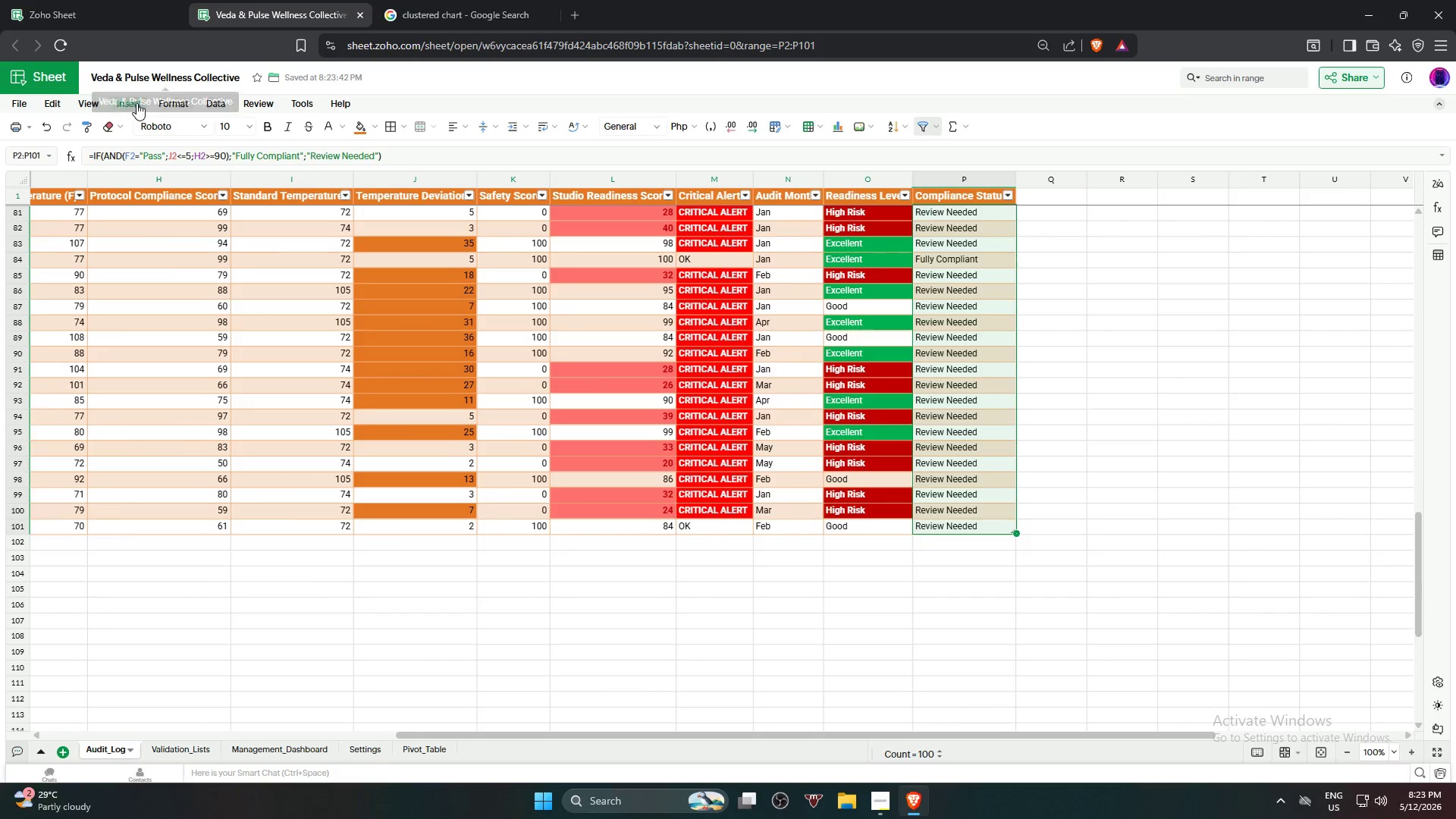 
left_click([179, 100])
 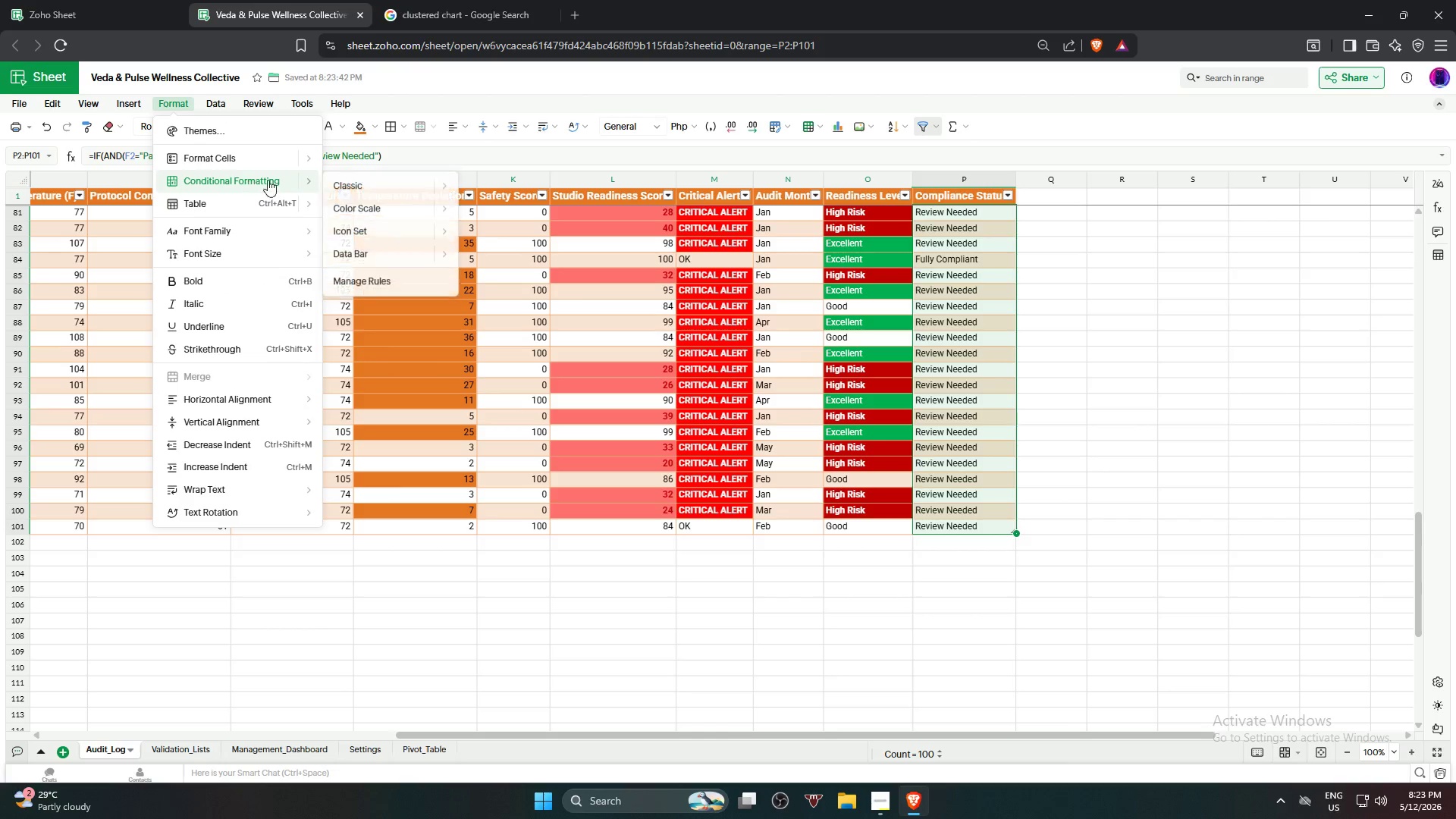 
left_click([339, 185])
 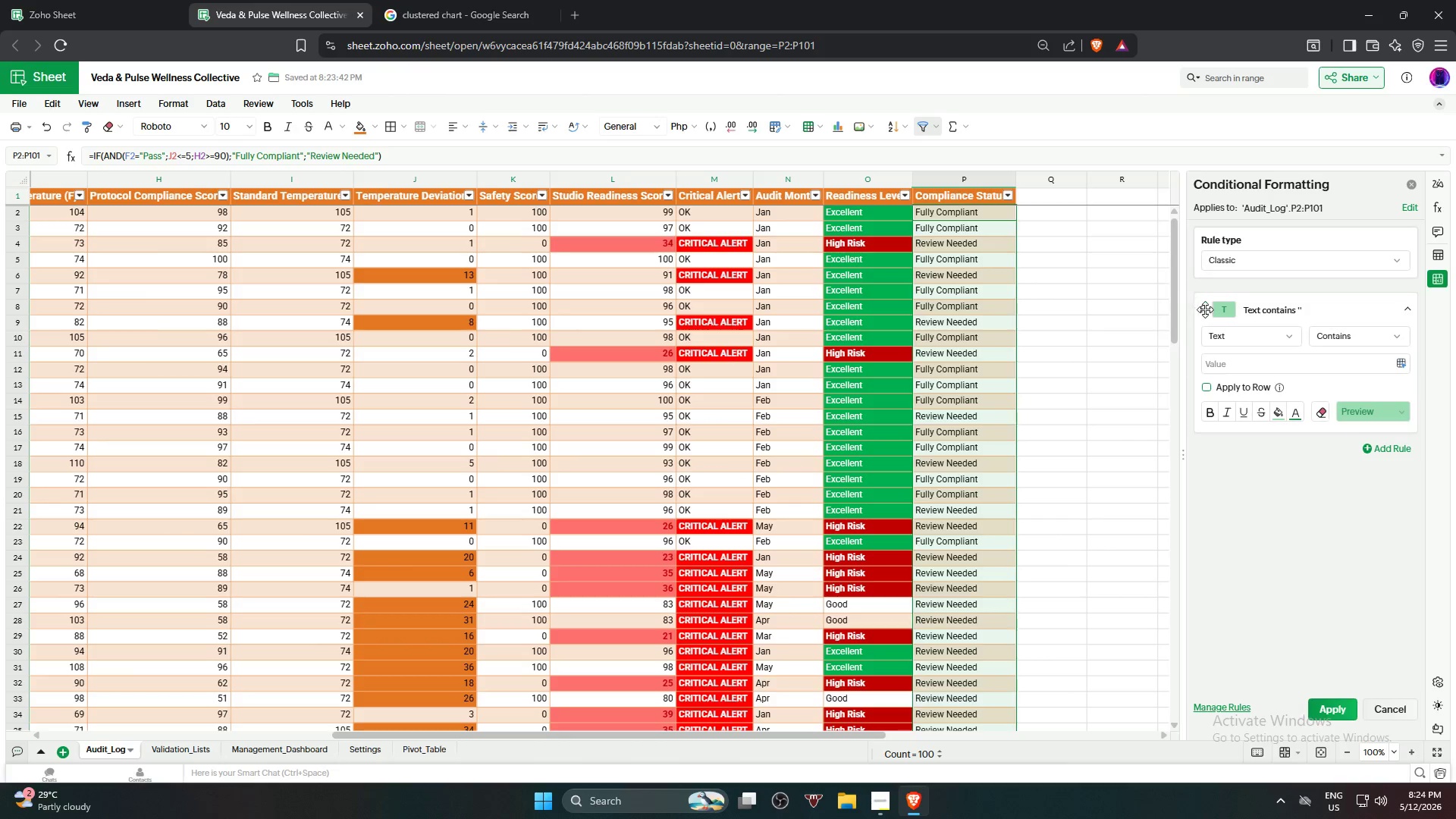 
left_click([1244, 361])
 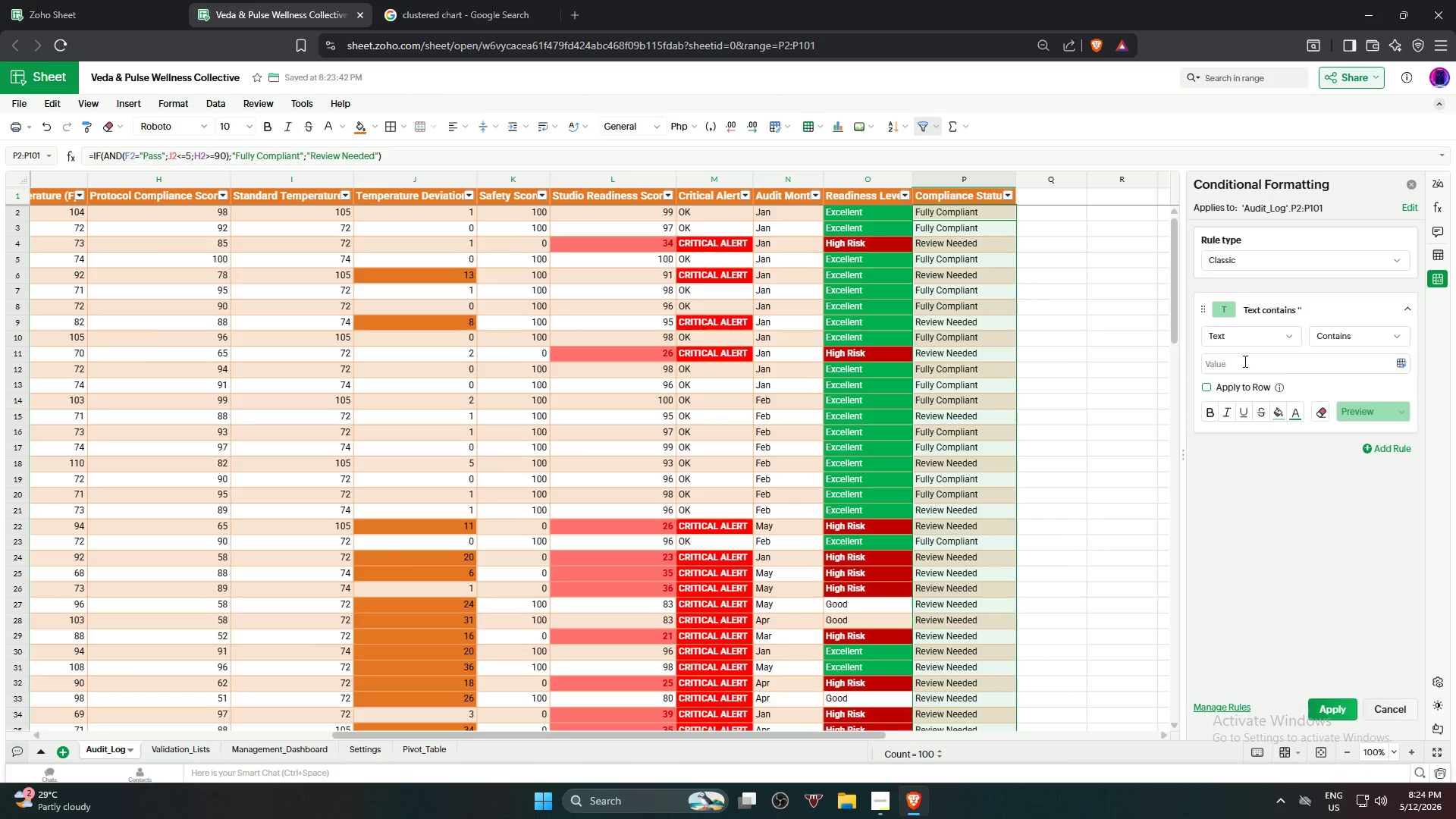 
type(Fi)
key(Backspace)
type(ullu )
key(Backspace)
key(Backspace)
type(y Complaint)
 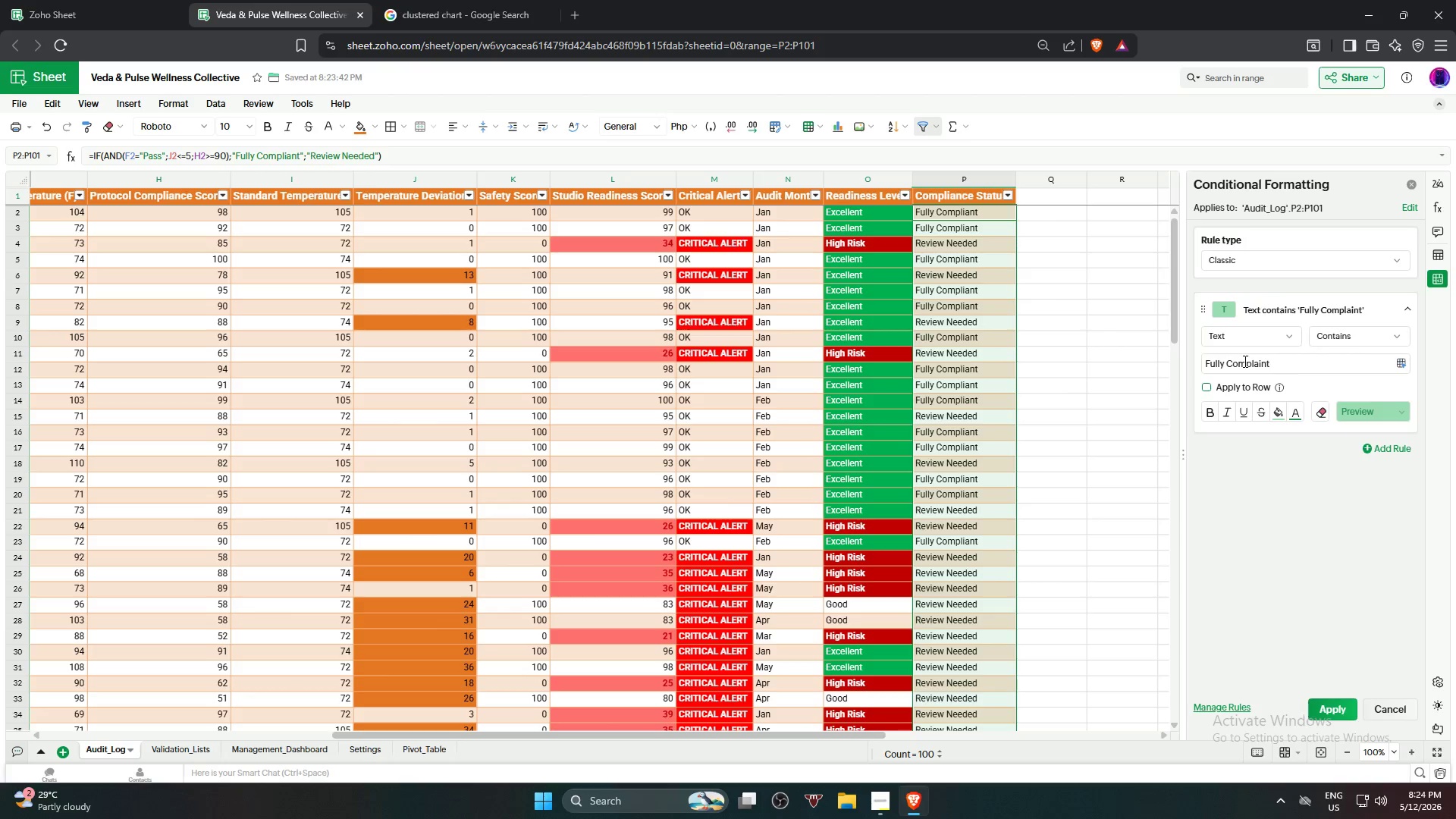 
left_click([1283, 414])
 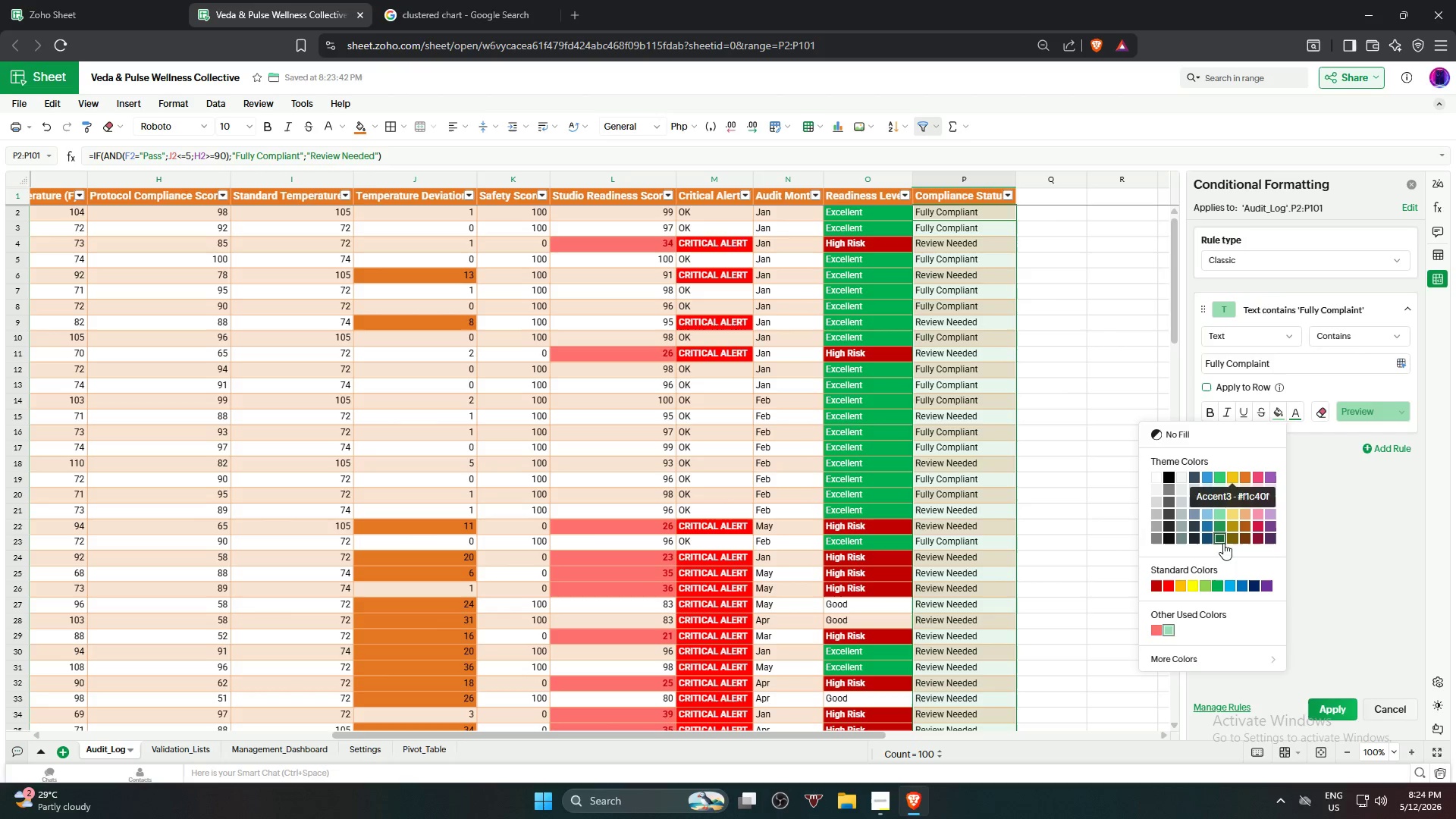 
left_click([1220, 582])
 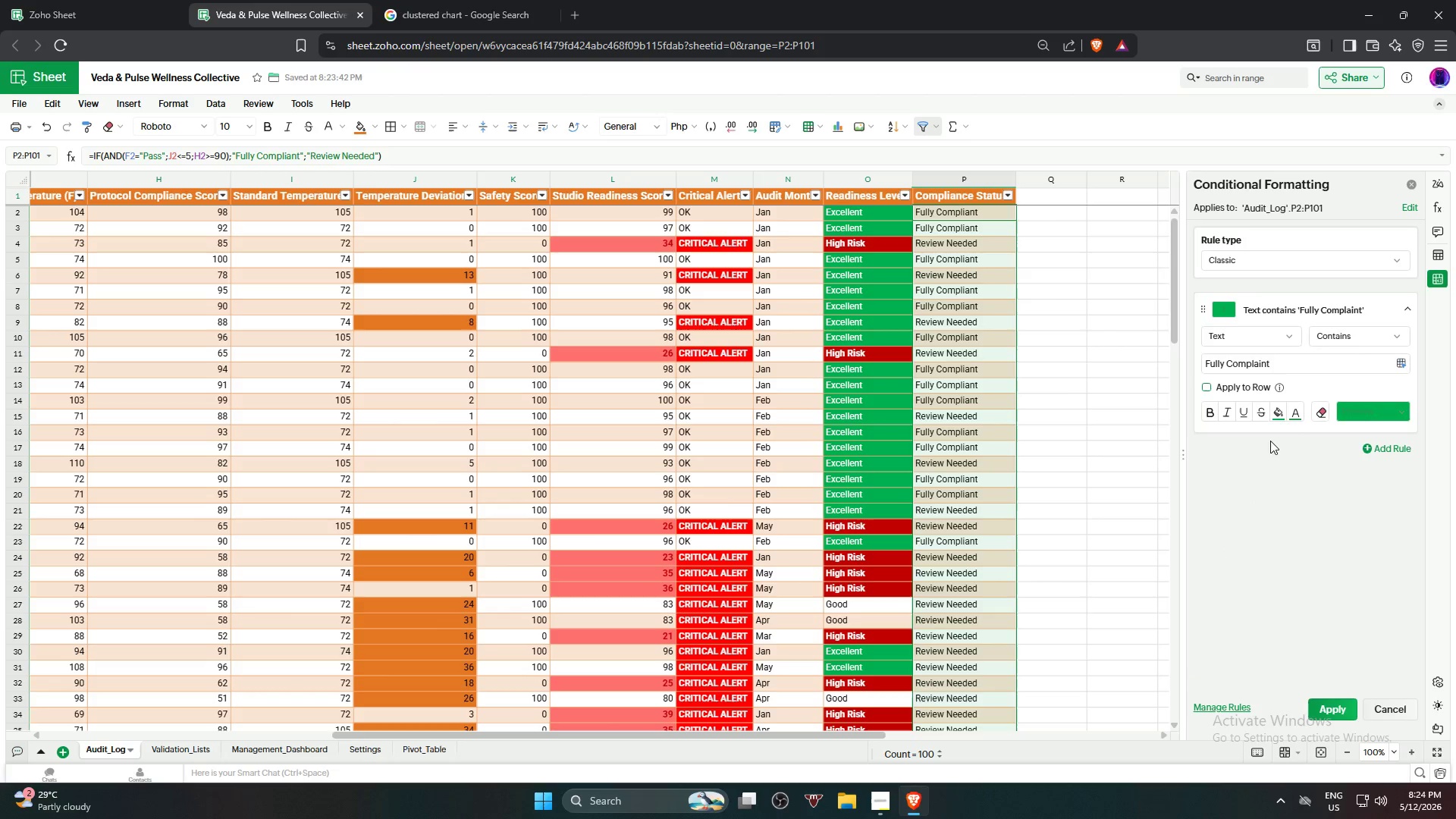 
mouse_move([1297, 436])
 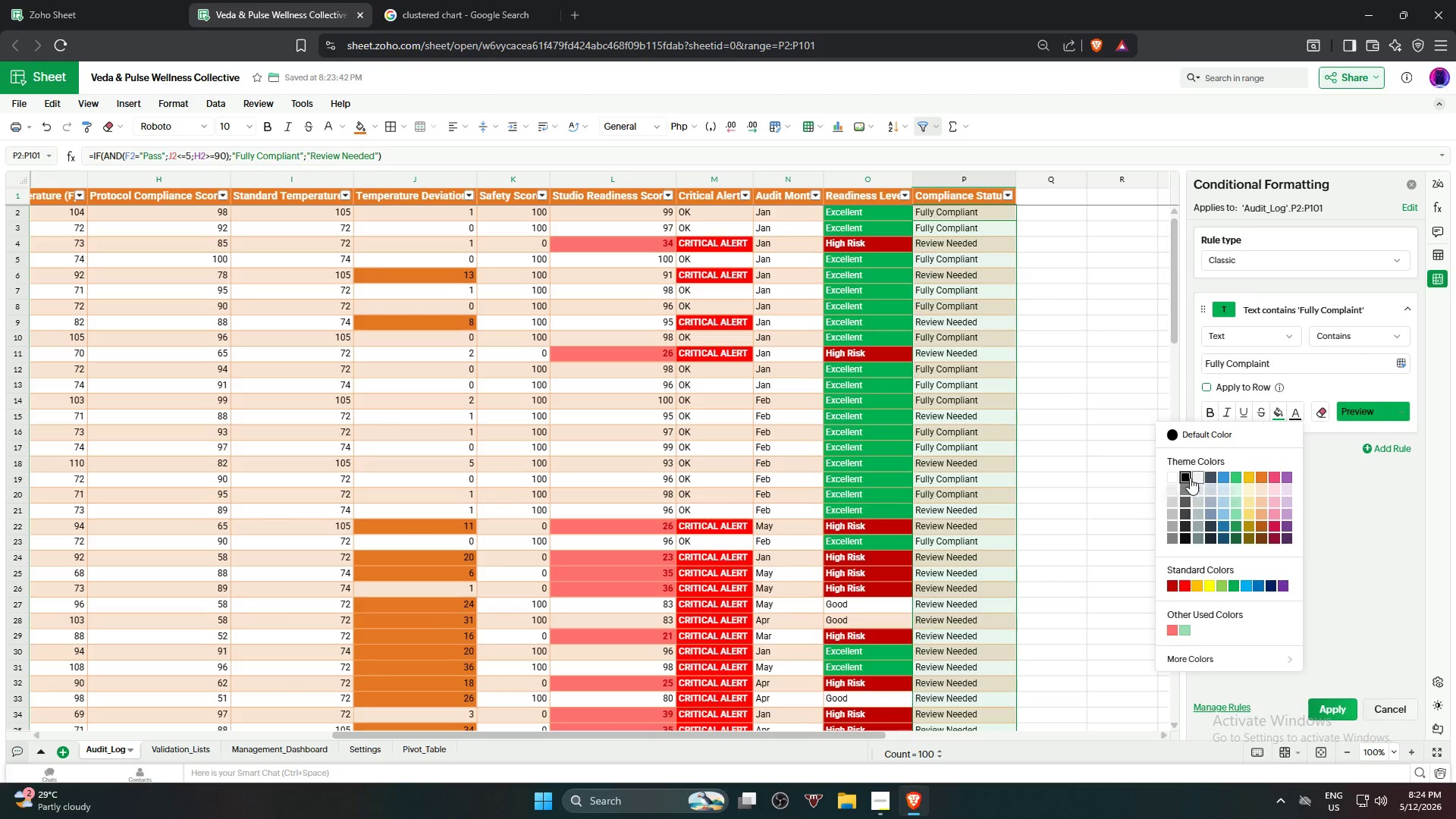 
left_click([1175, 478])
 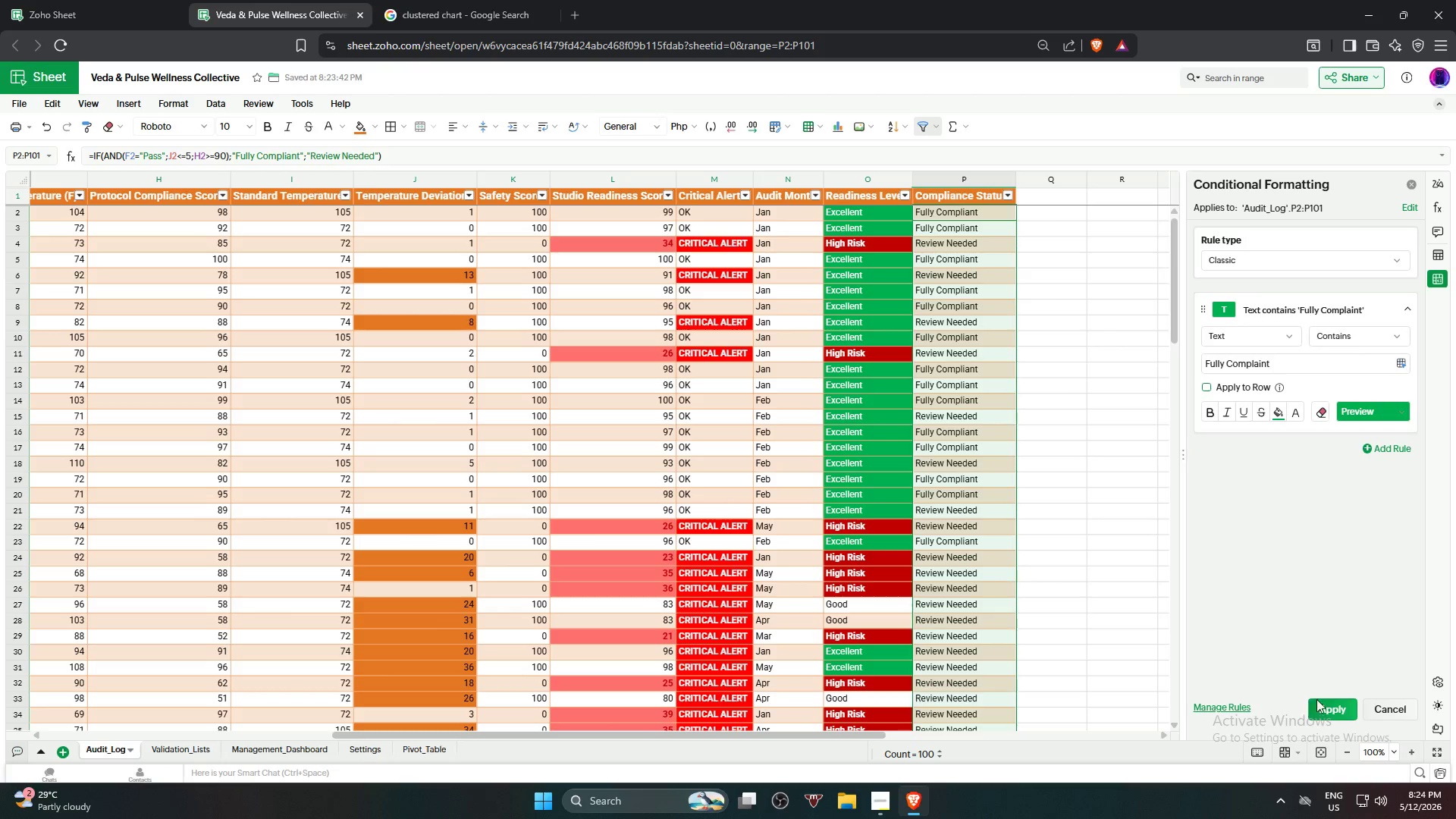 
left_click([1324, 707])
 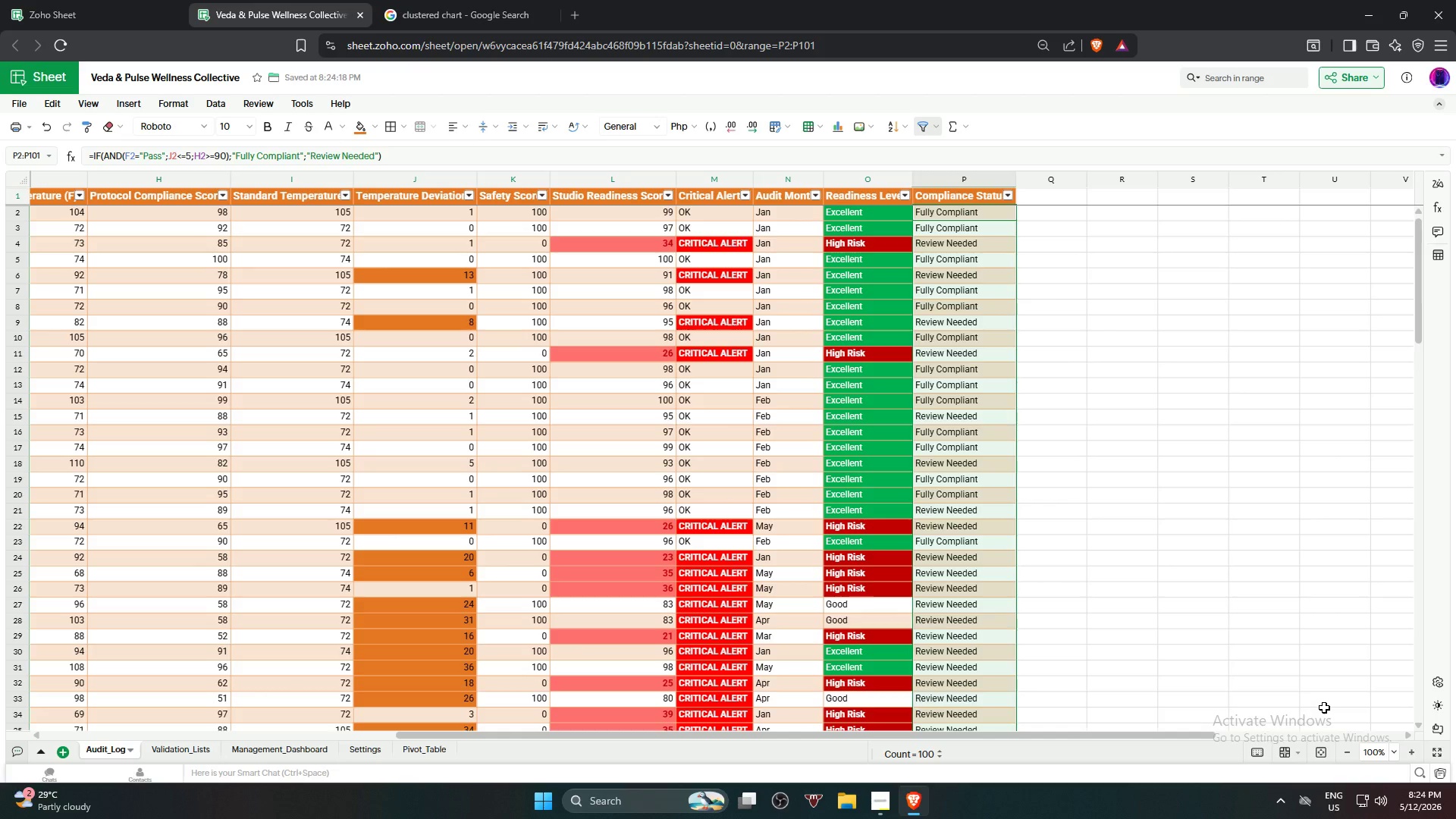 
wait(5.5)
 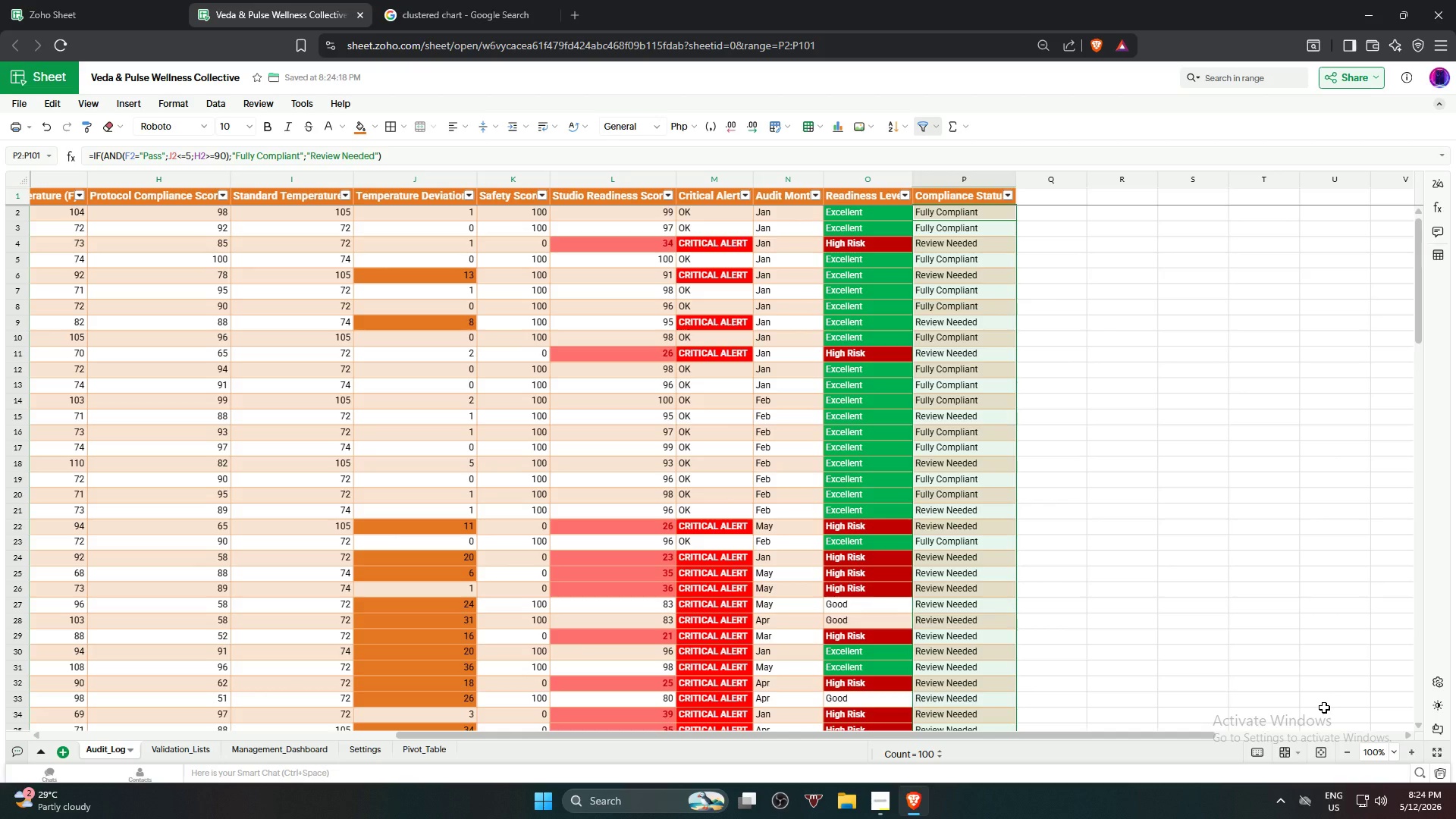 
left_click([1217, 522])
 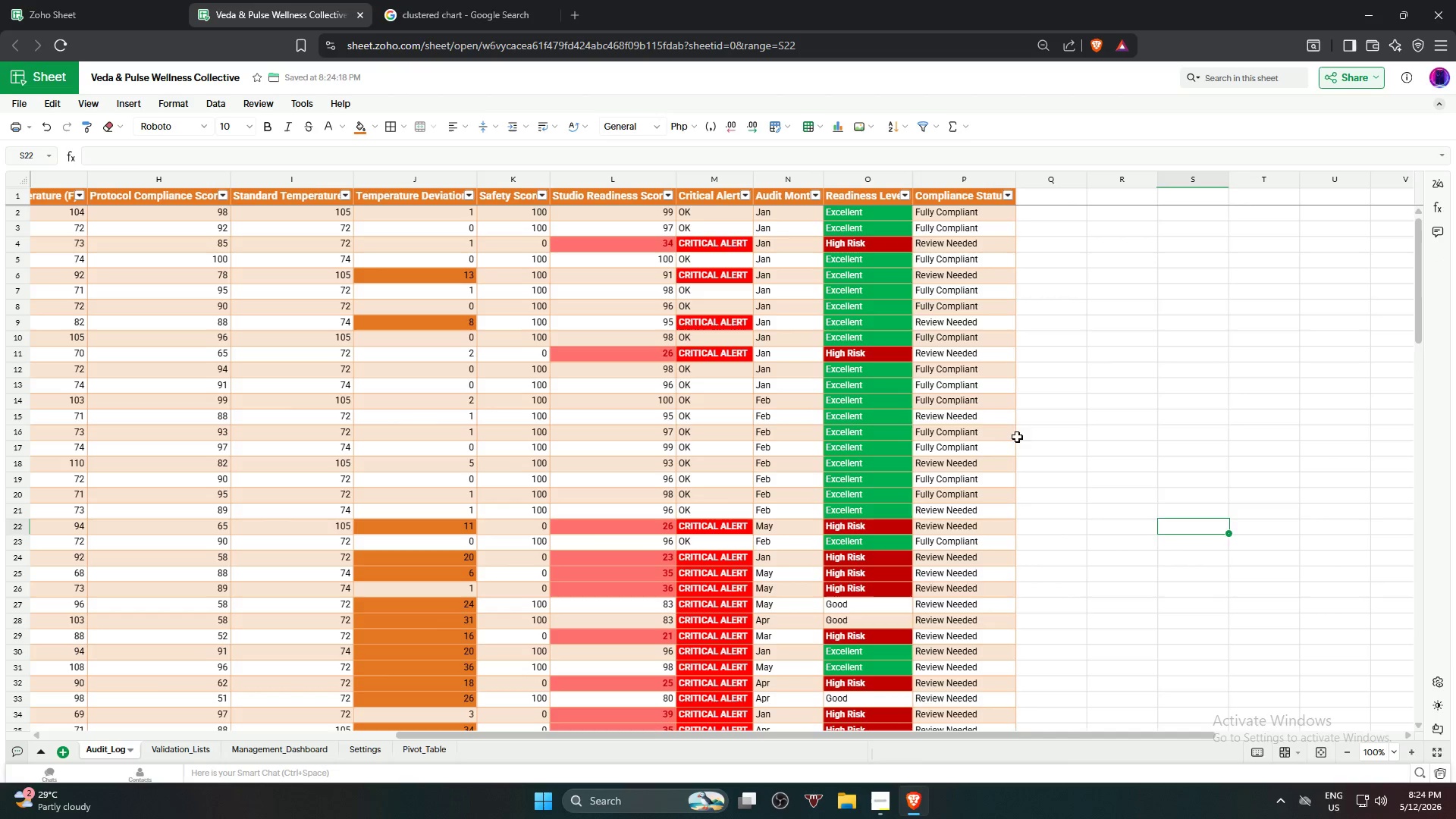 
left_click([1000, 422])
 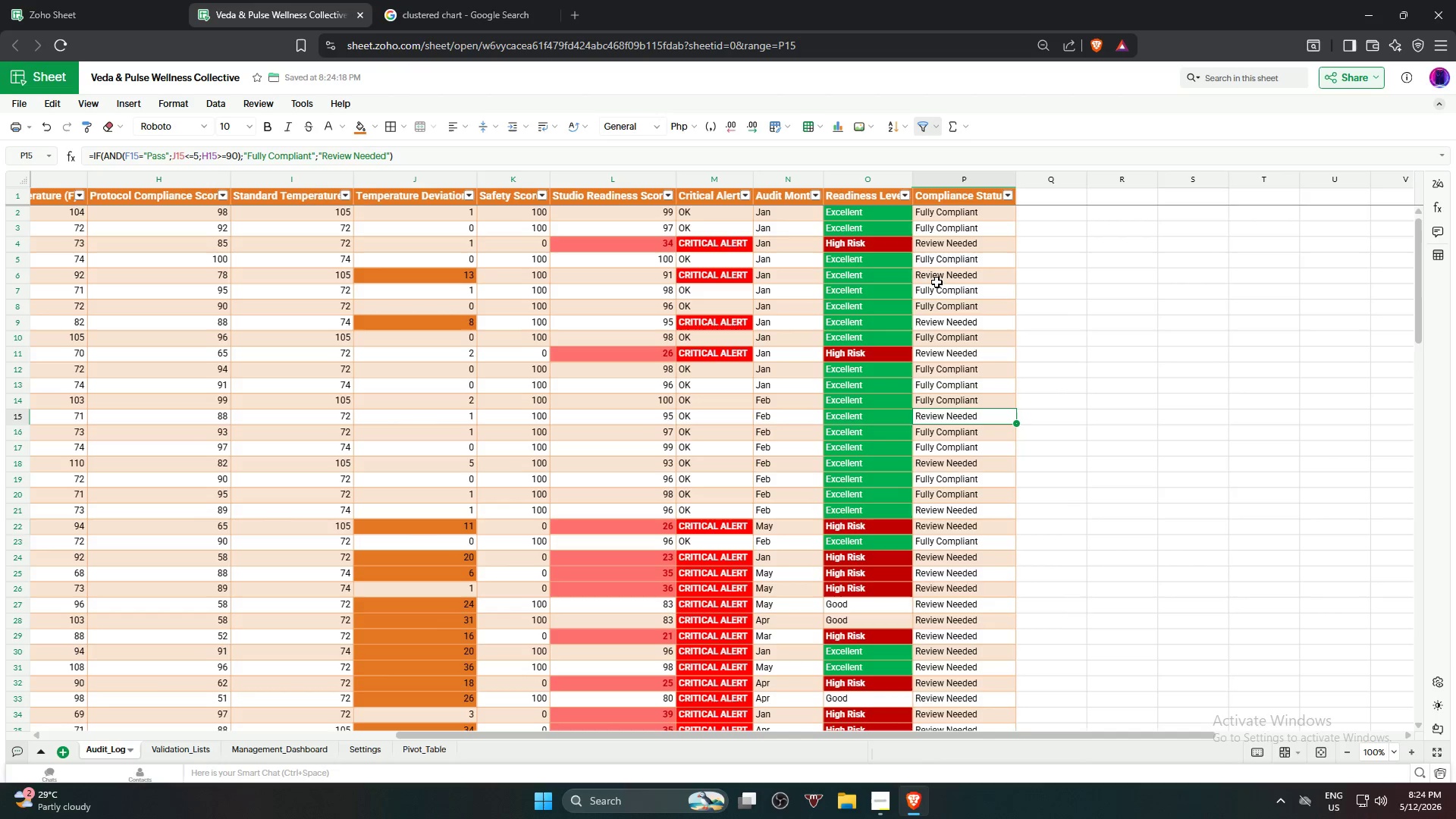 
left_click([944, 261])
 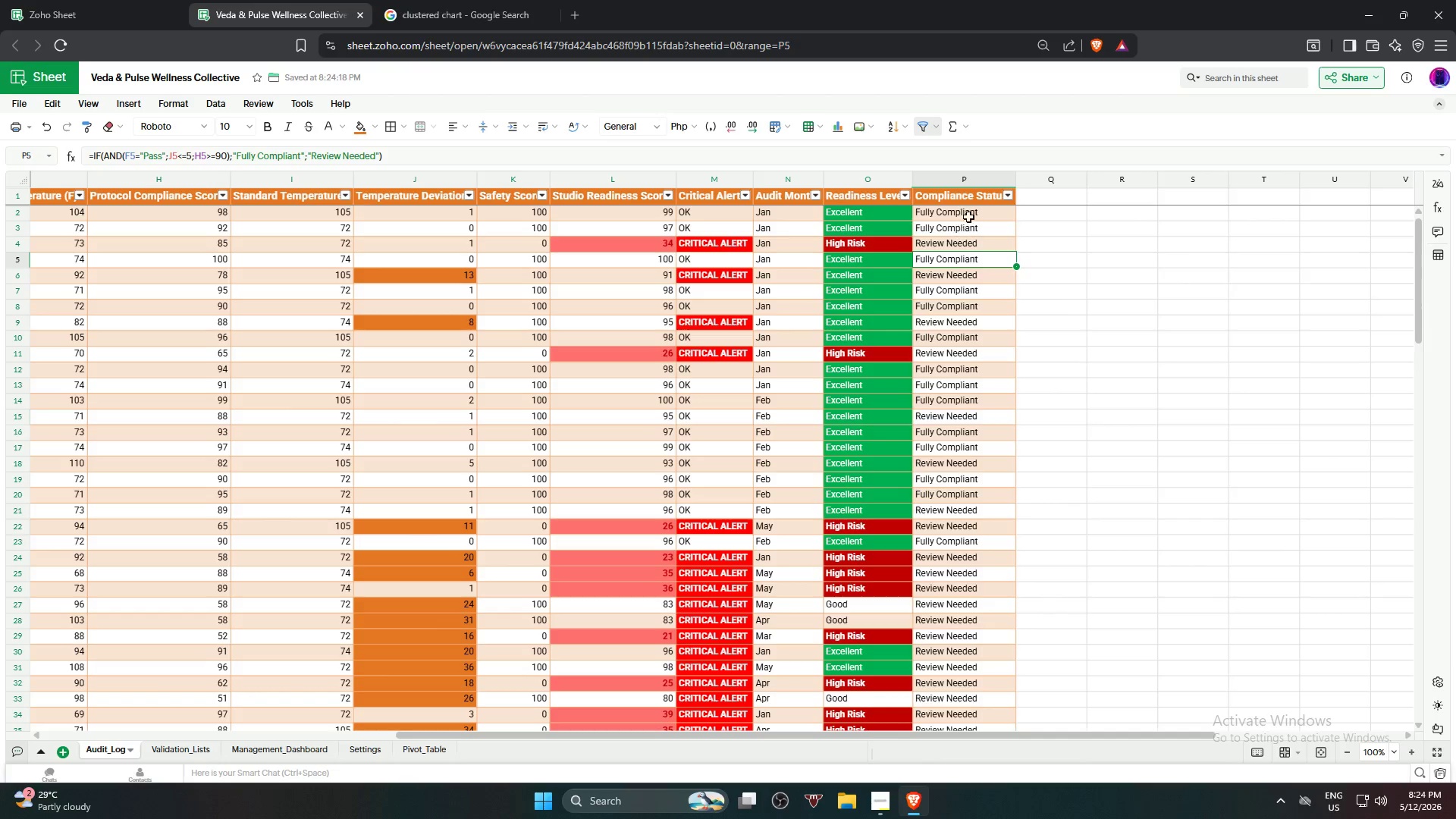 
left_click_drag(start_coordinate=[971, 212], to_coordinate=[977, 510])
 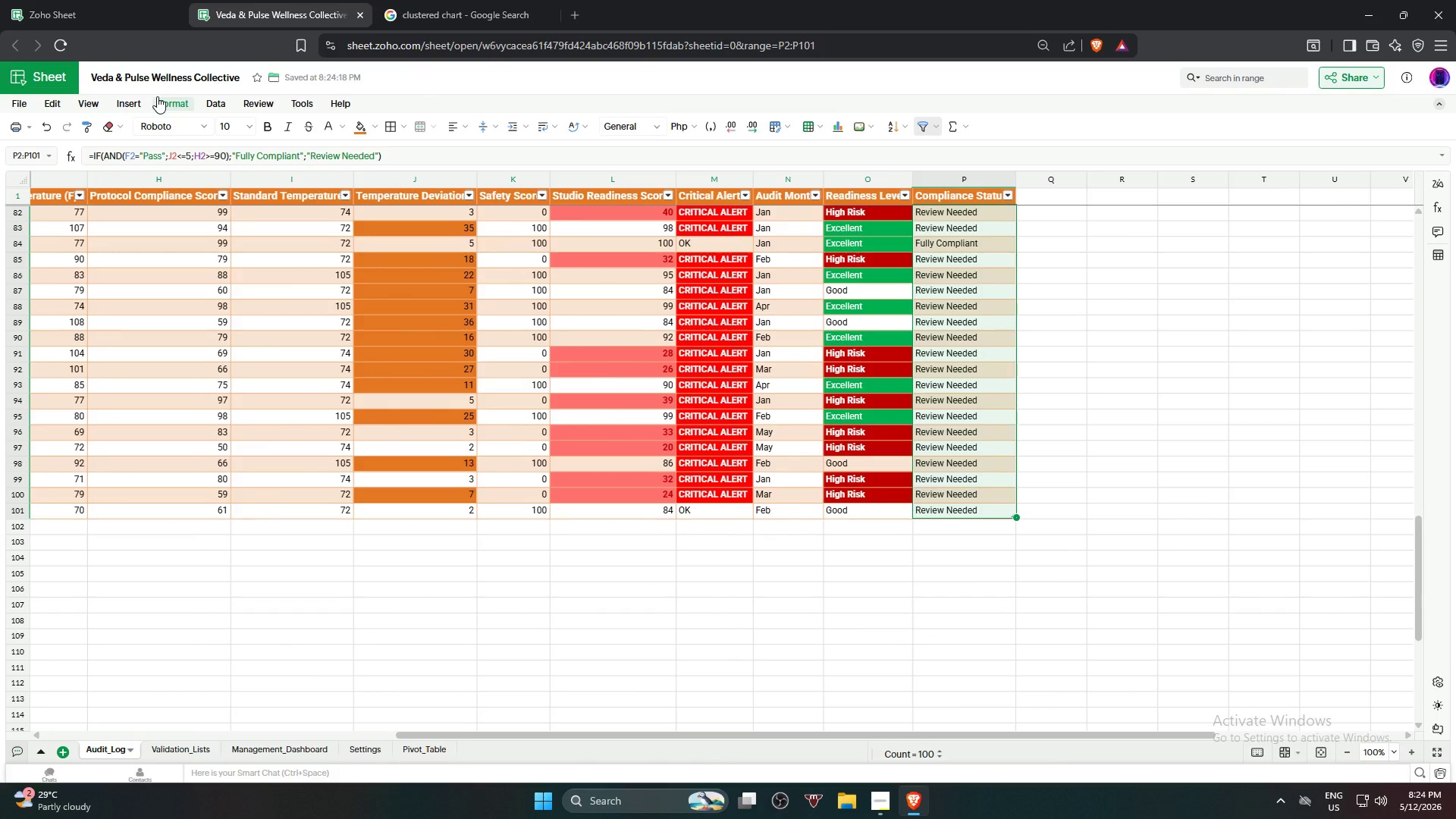 
left_click([157, 96])
 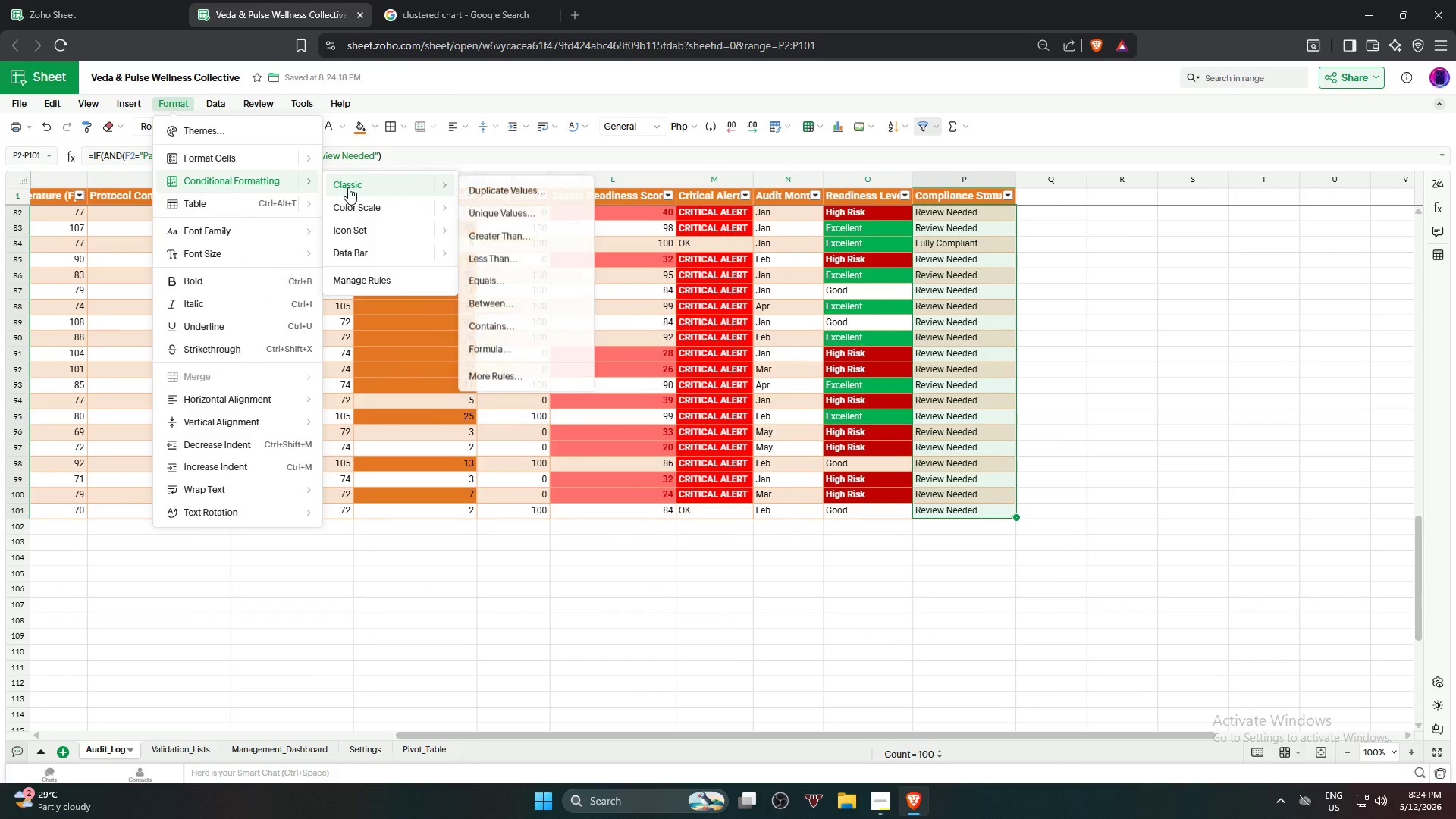 
left_click([370, 283])
 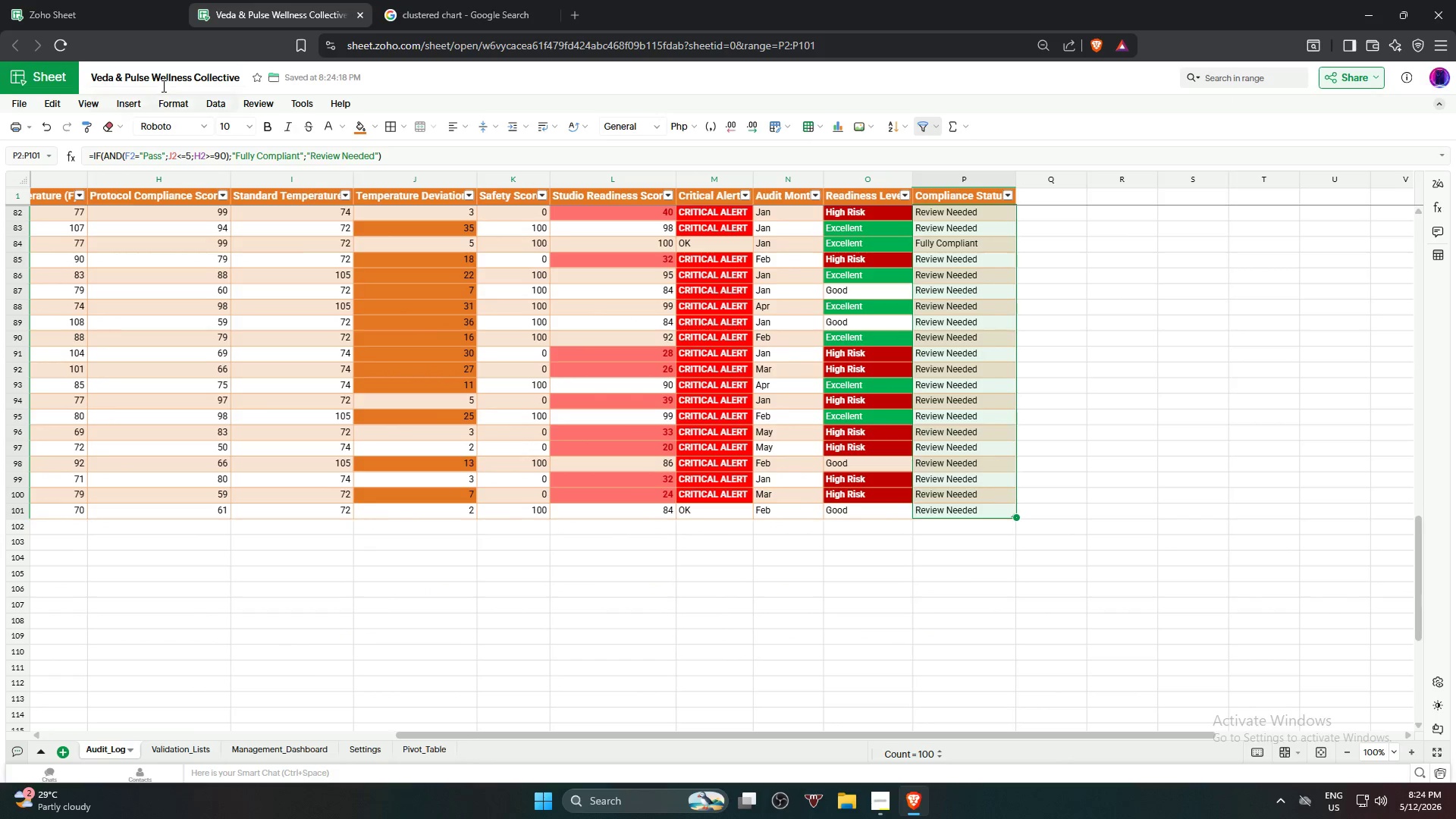 
left_click([158, 104])
 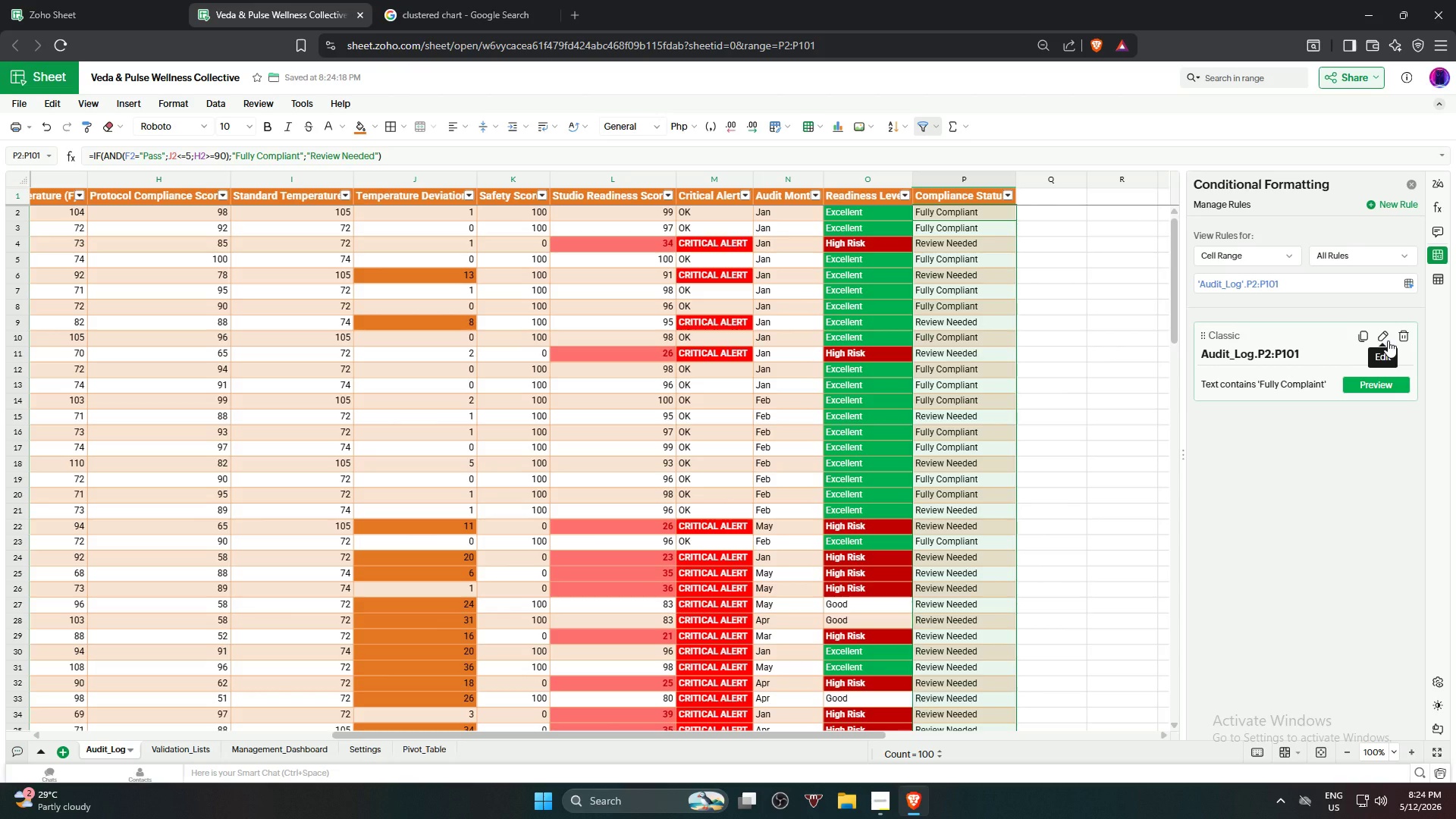 
wait(10.12)
 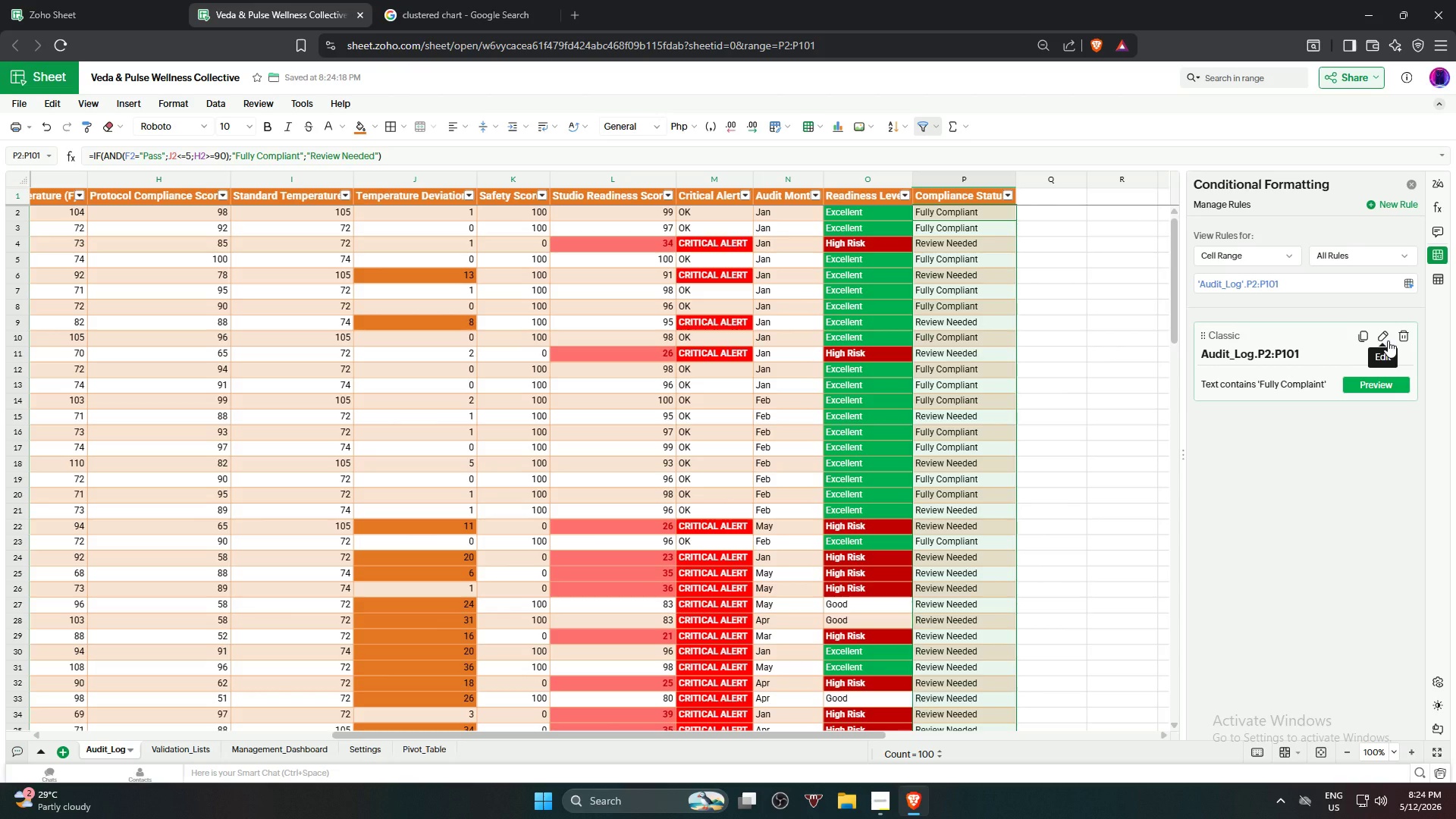 
left_click([1011, 404])
 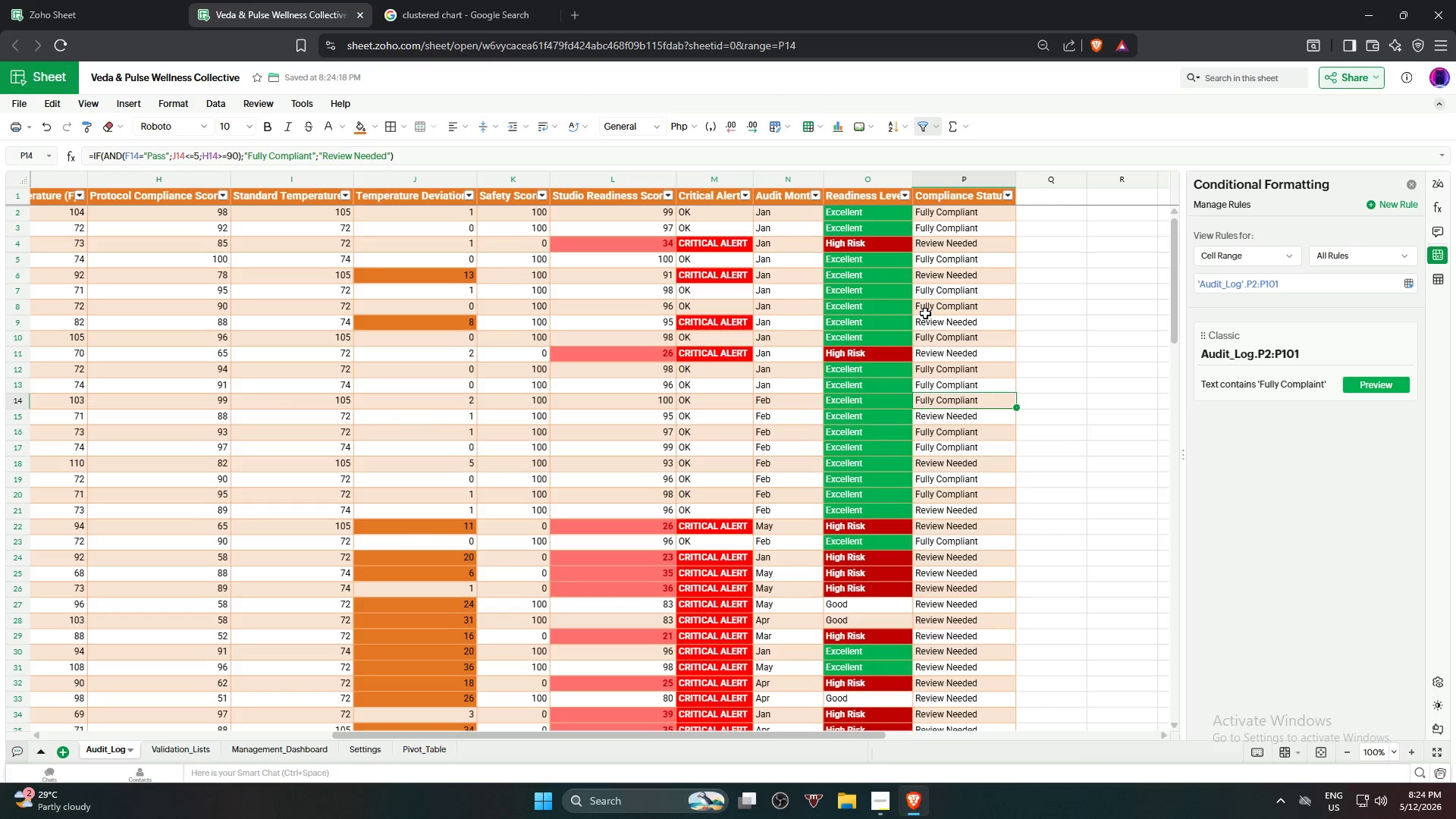 
left_click([925, 313])
 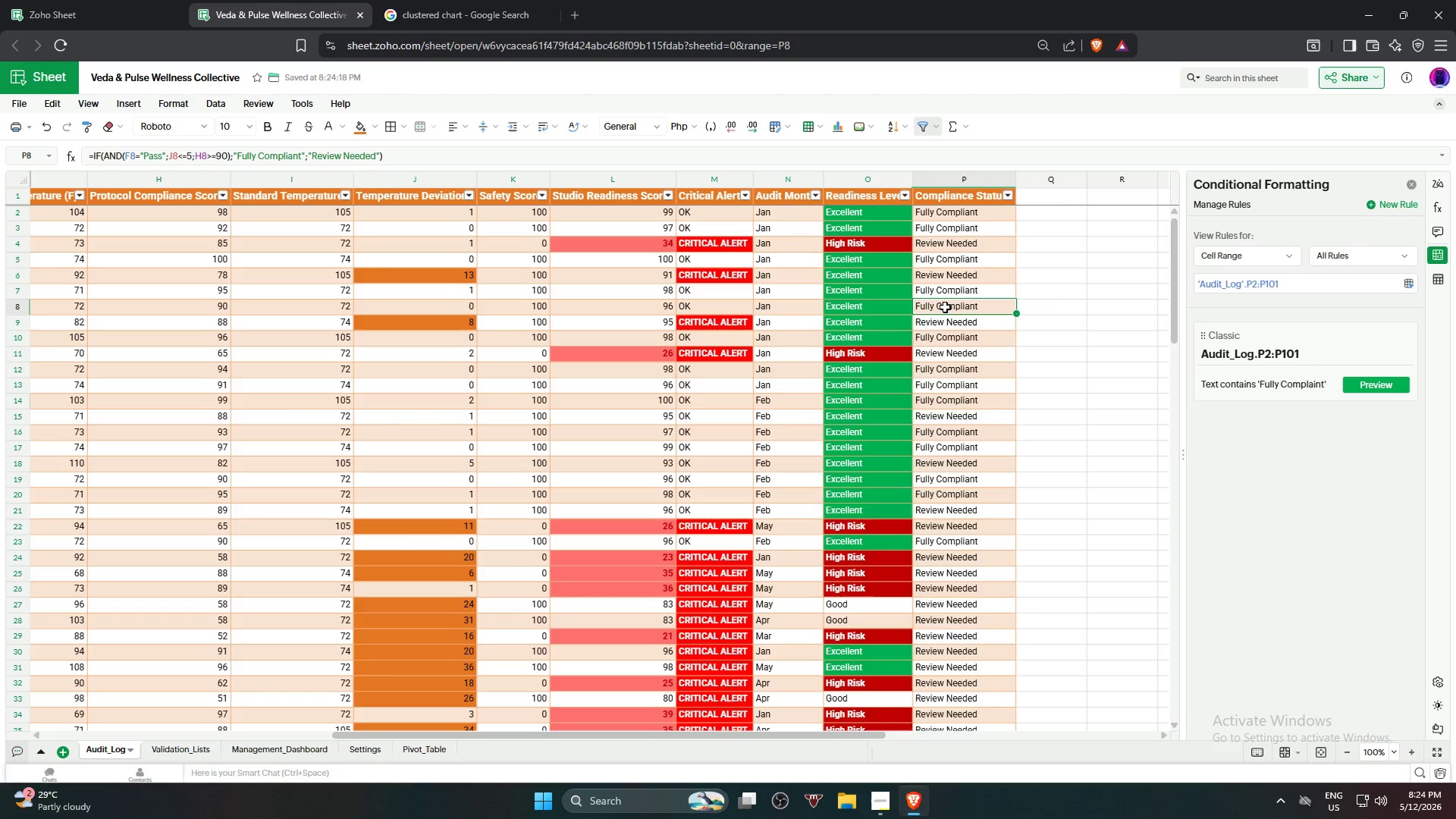 
key(Control+X)
 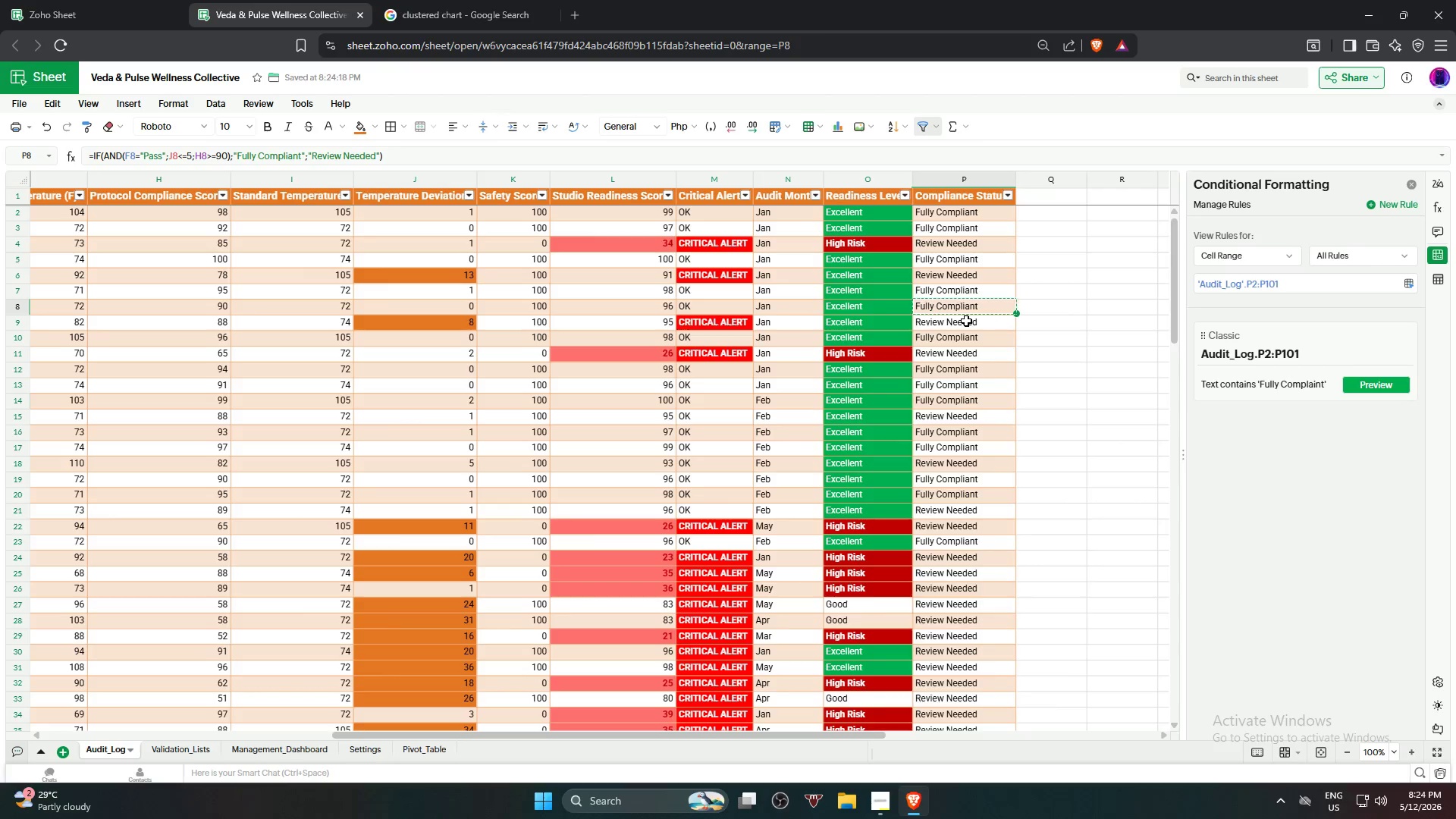 
key(Control+C)
 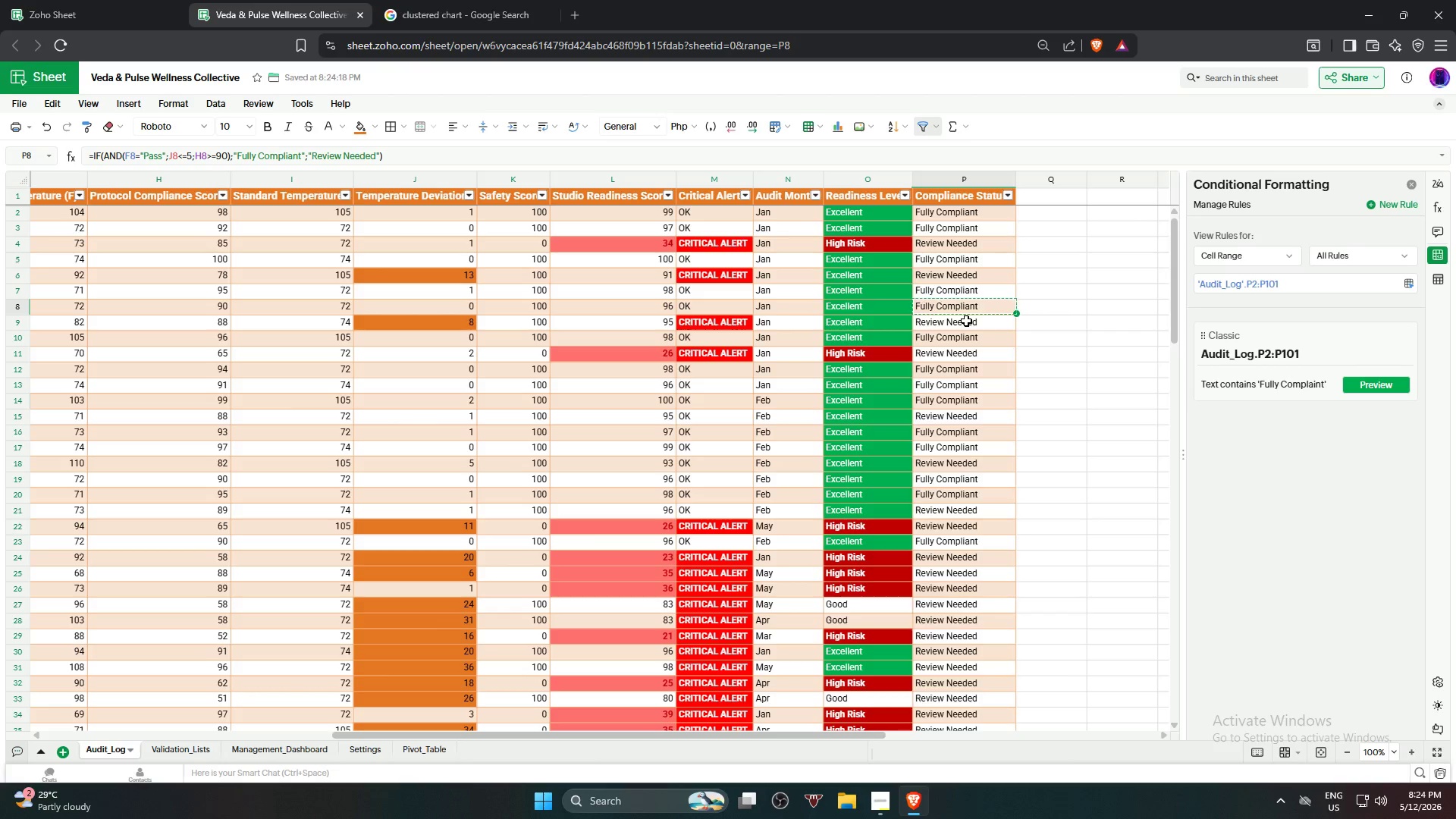 
key(Control+C)
 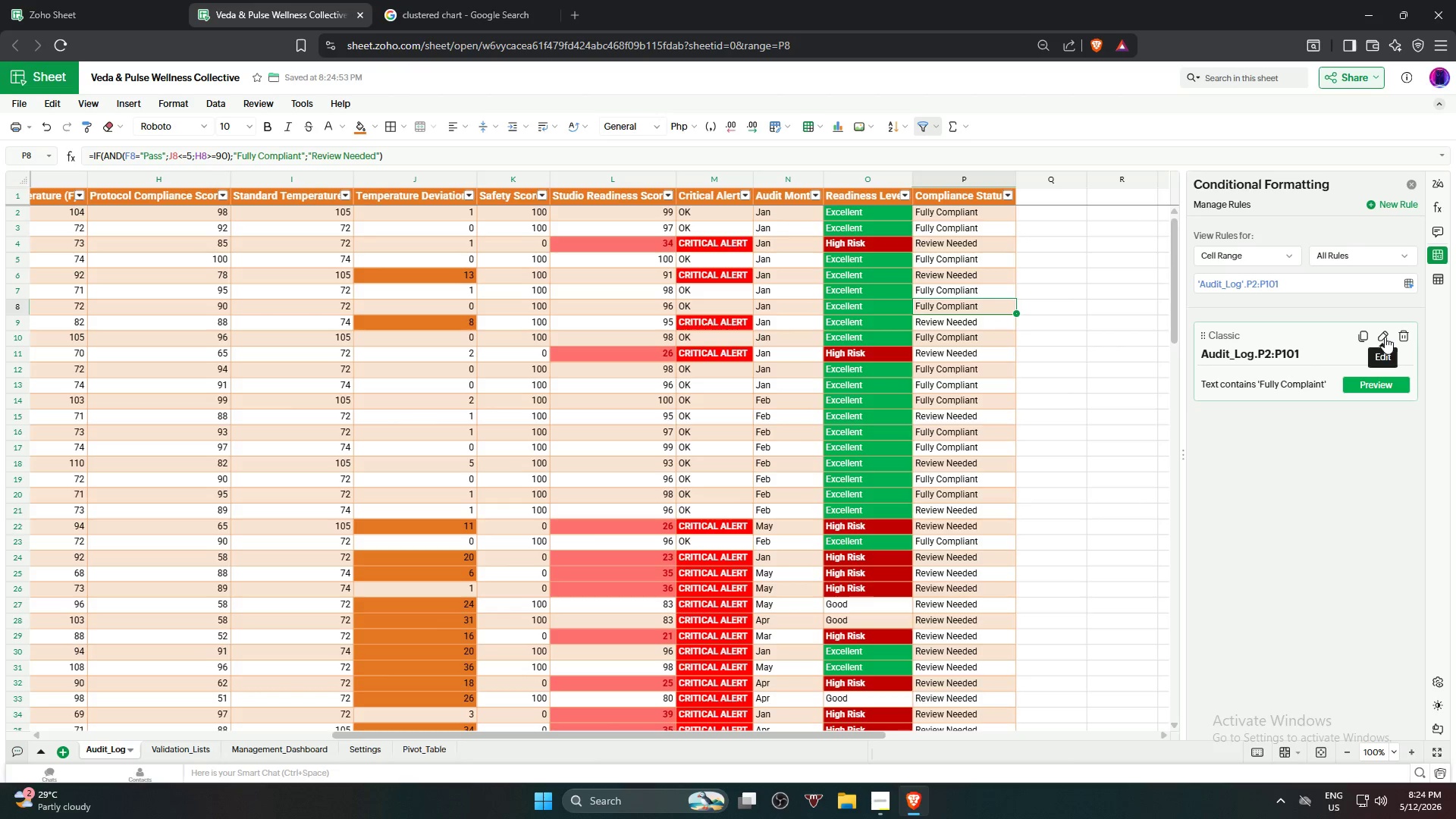 
left_click([1385, 334])
 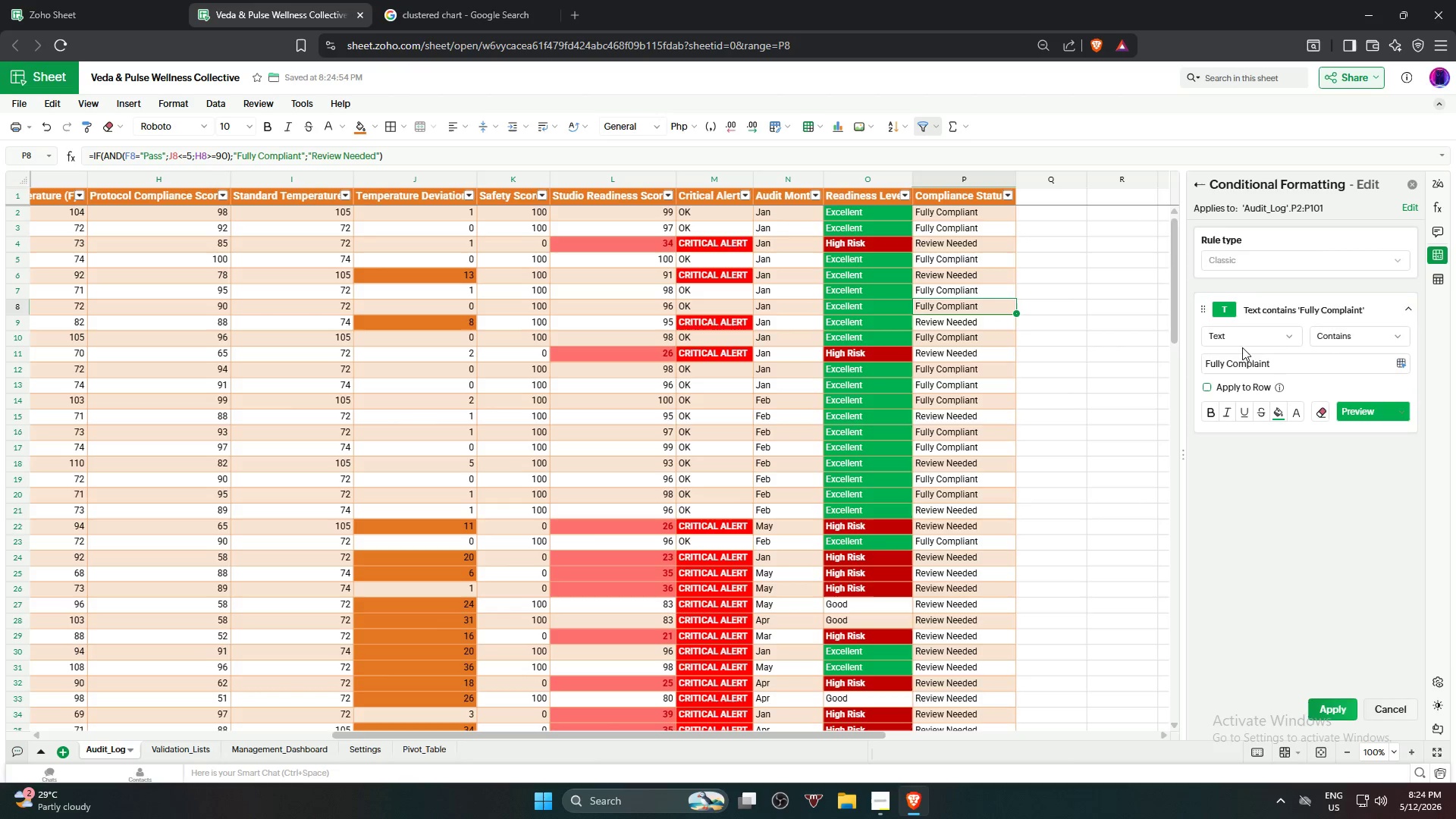 
left_click_drag(start_coordinate=[1295, 368], to_coordinate=[1163, 364])
 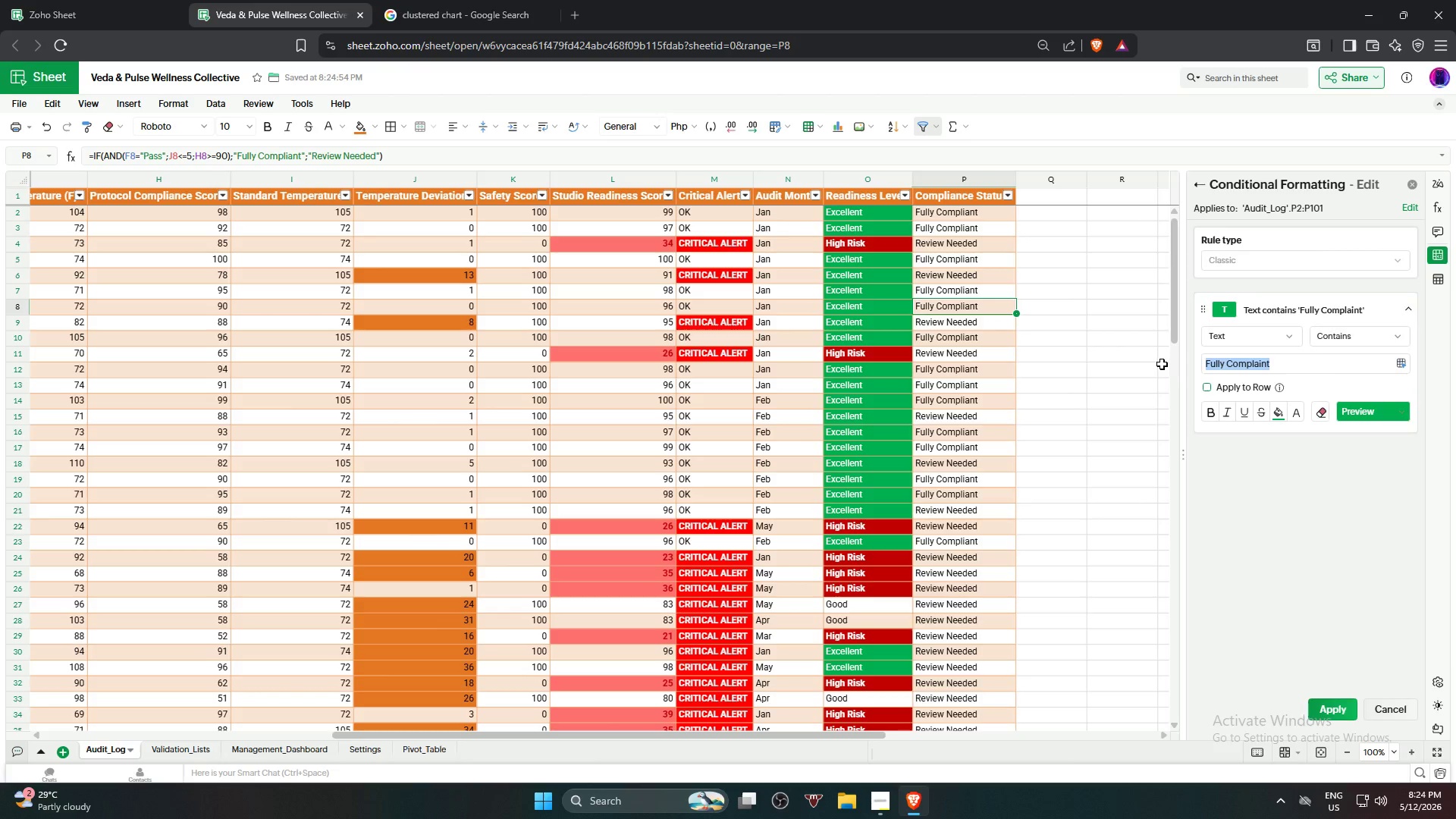 
key(Control+V)
 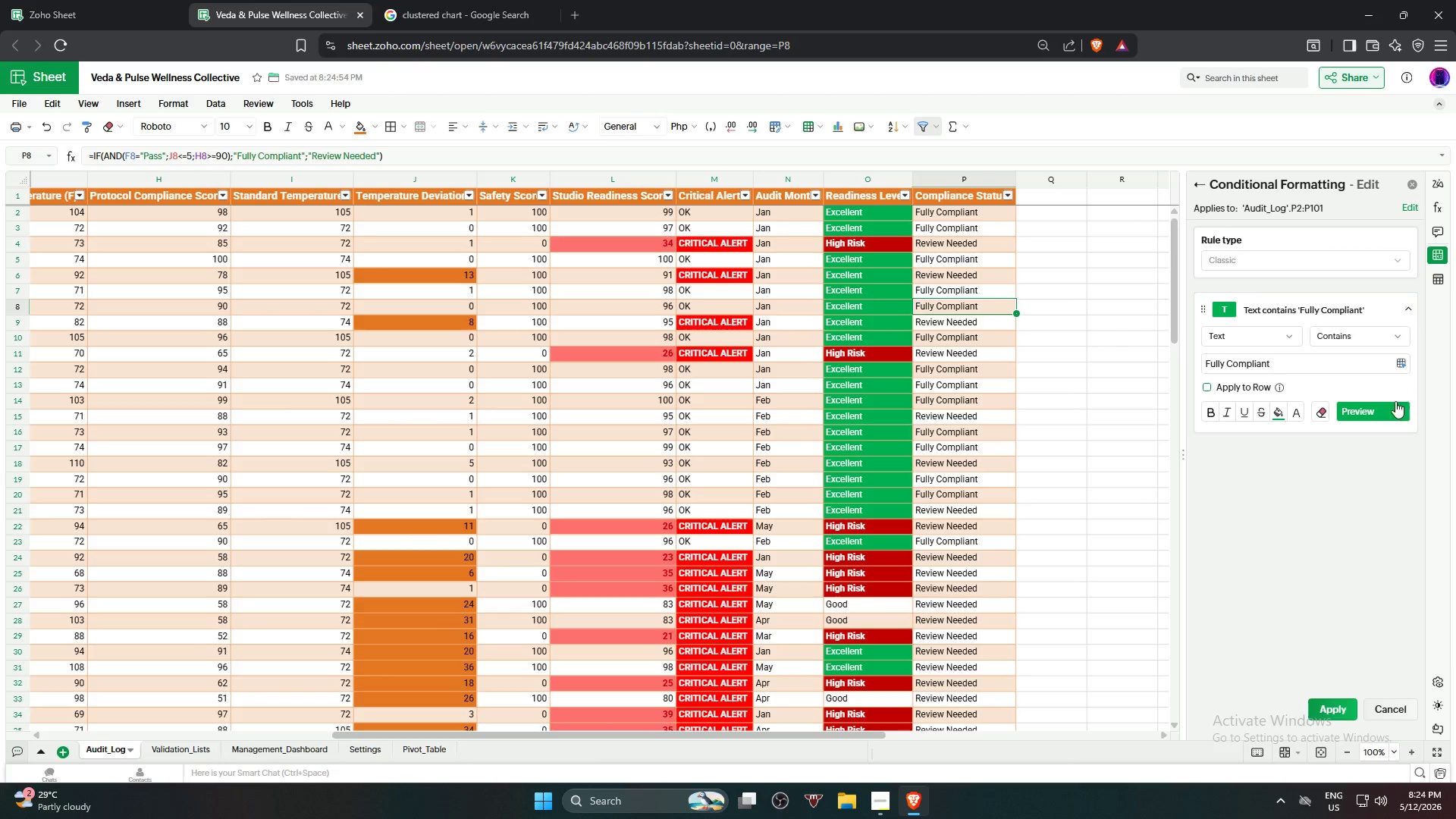 
left_click([1393, 414])
 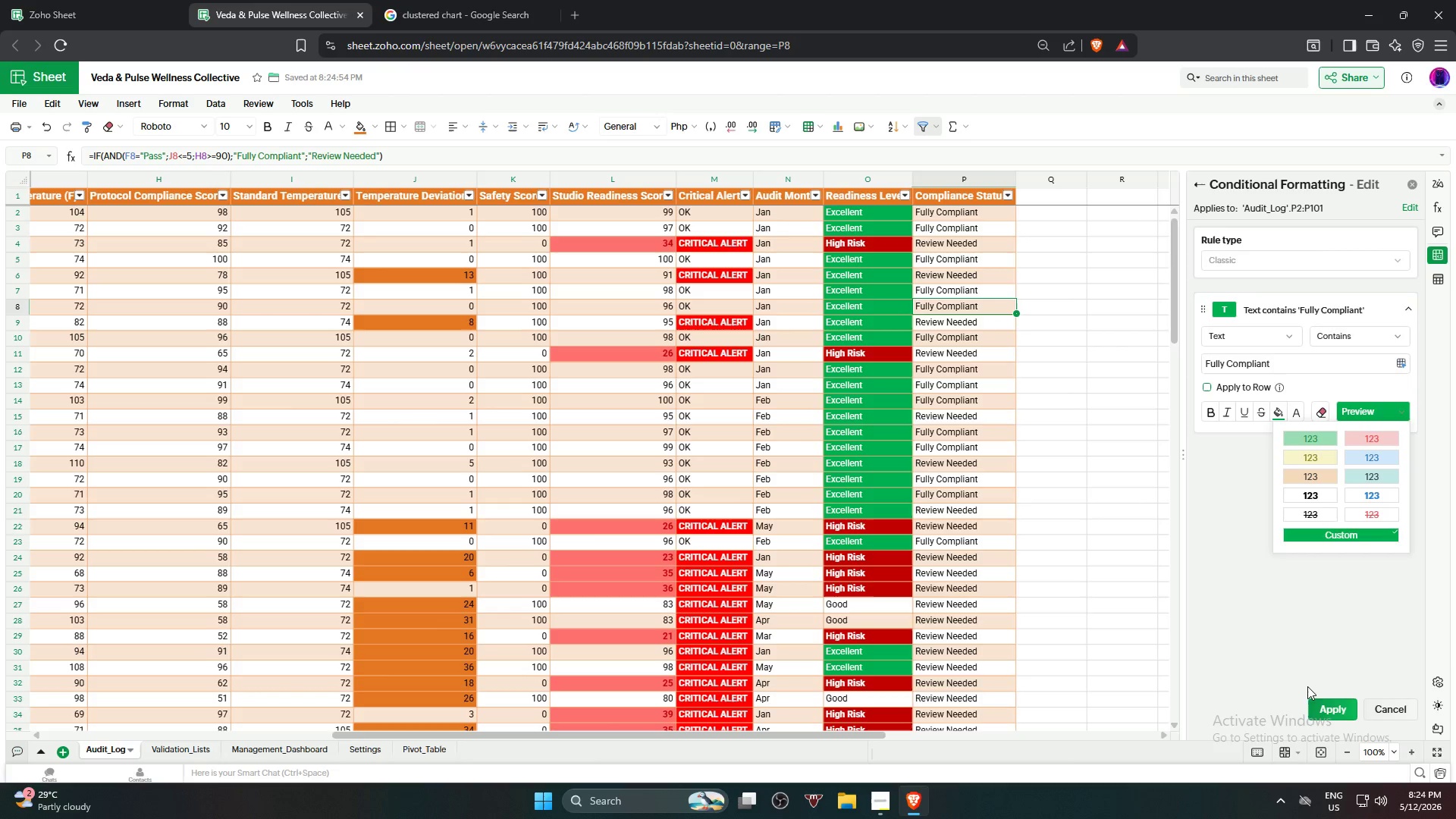 
left_click([1335, 708])
 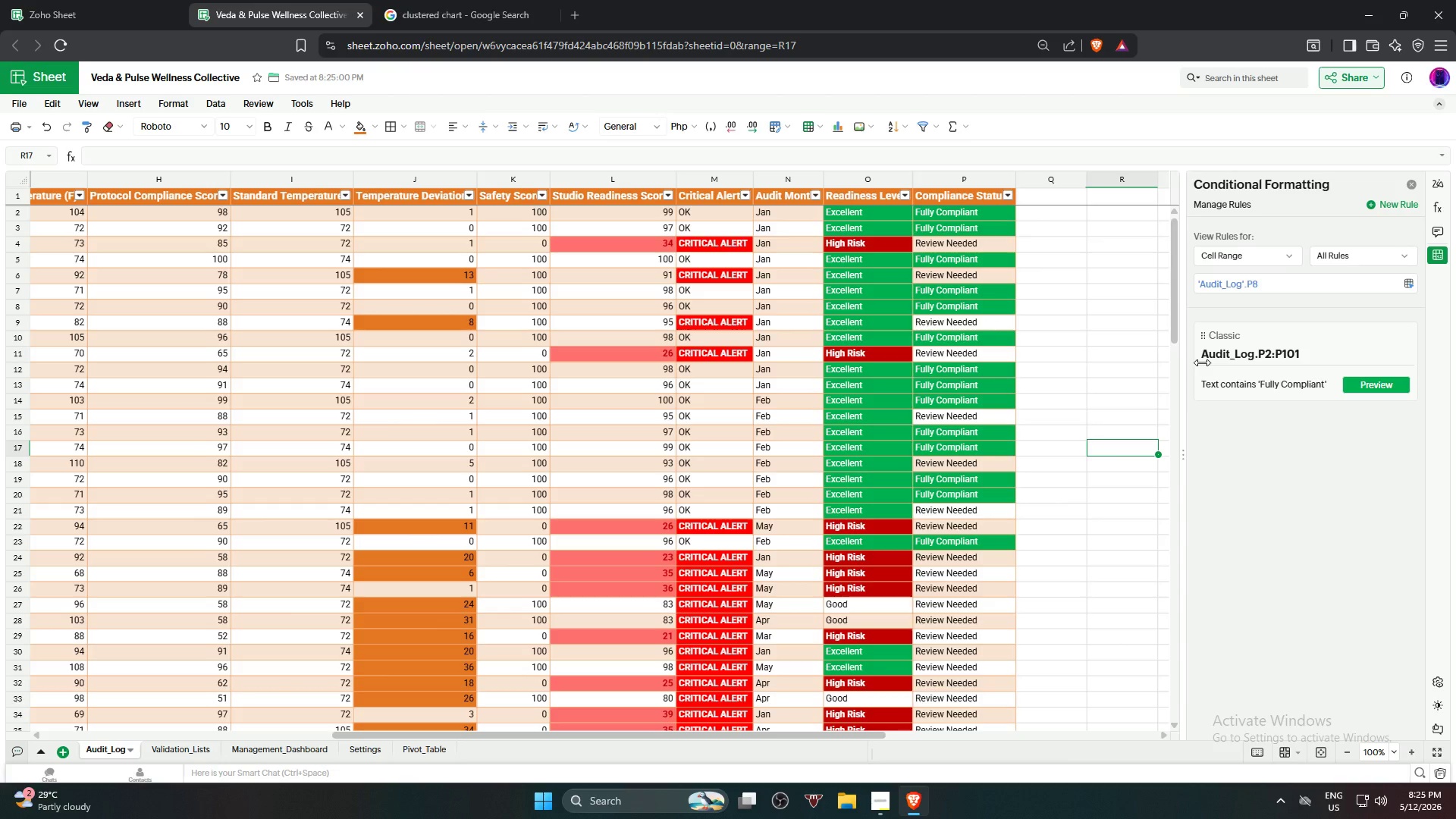 
left_click([1409, 190])
 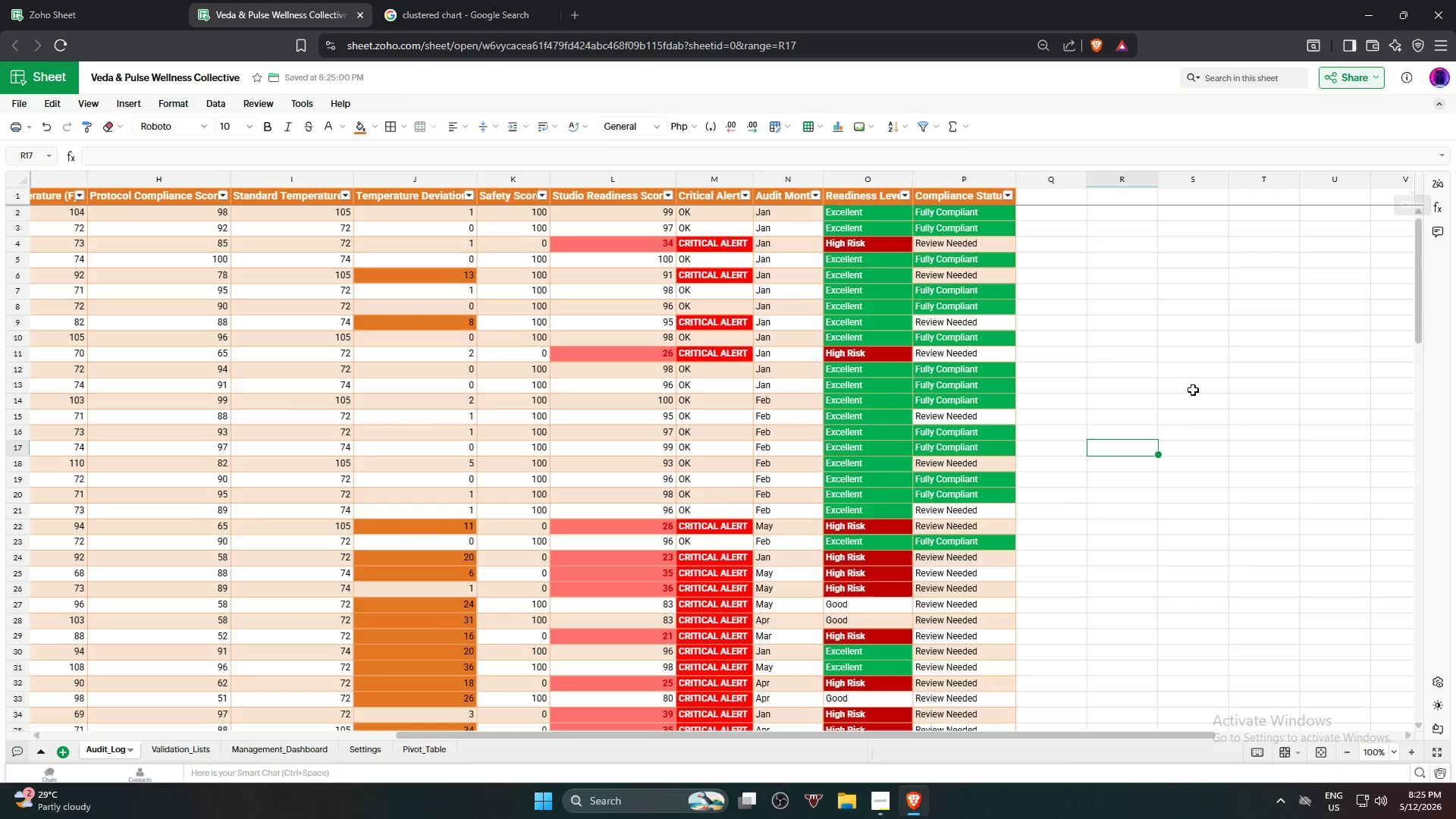 
left_click([1159, 422])
 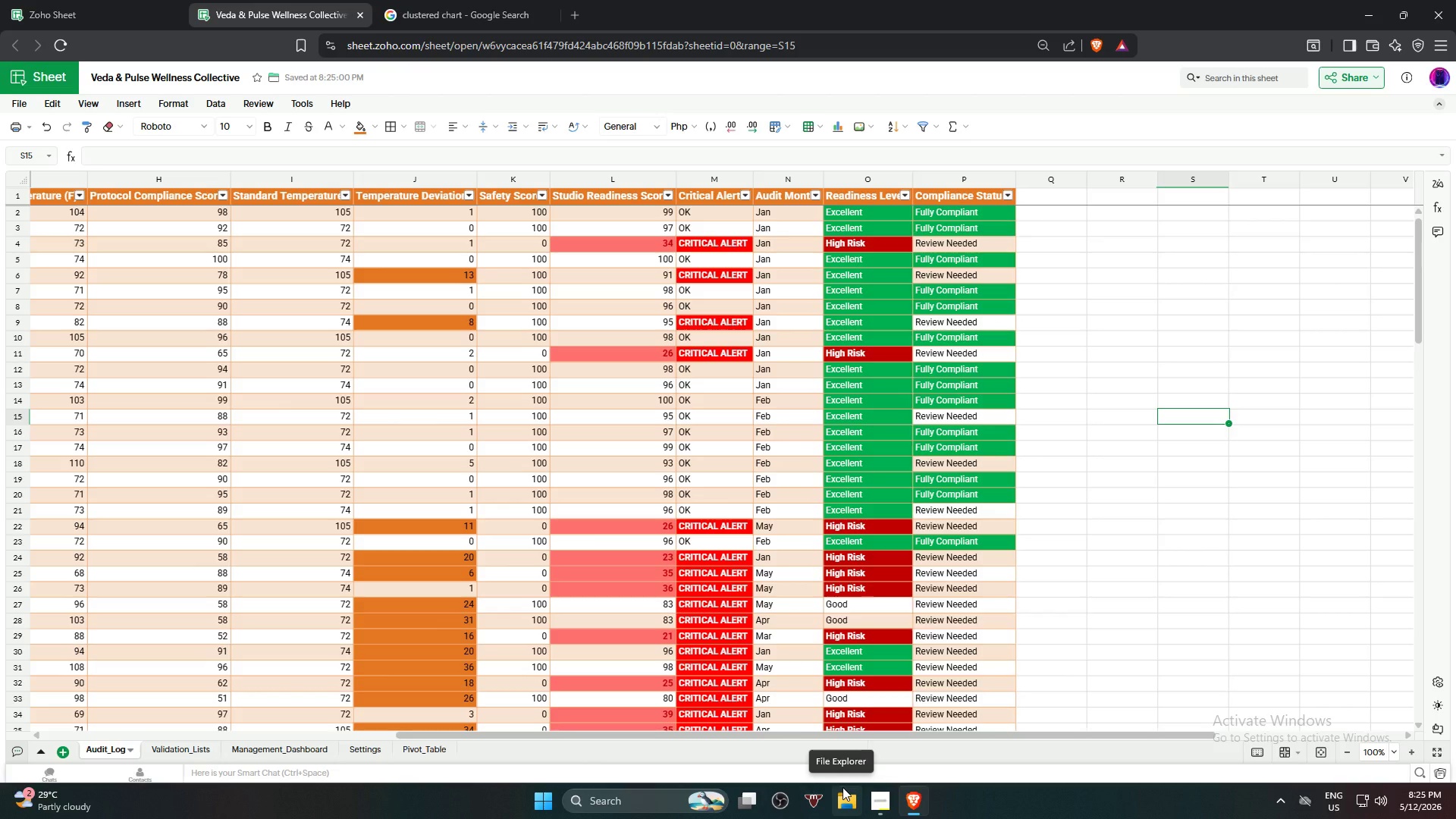 
wait(16.59)
 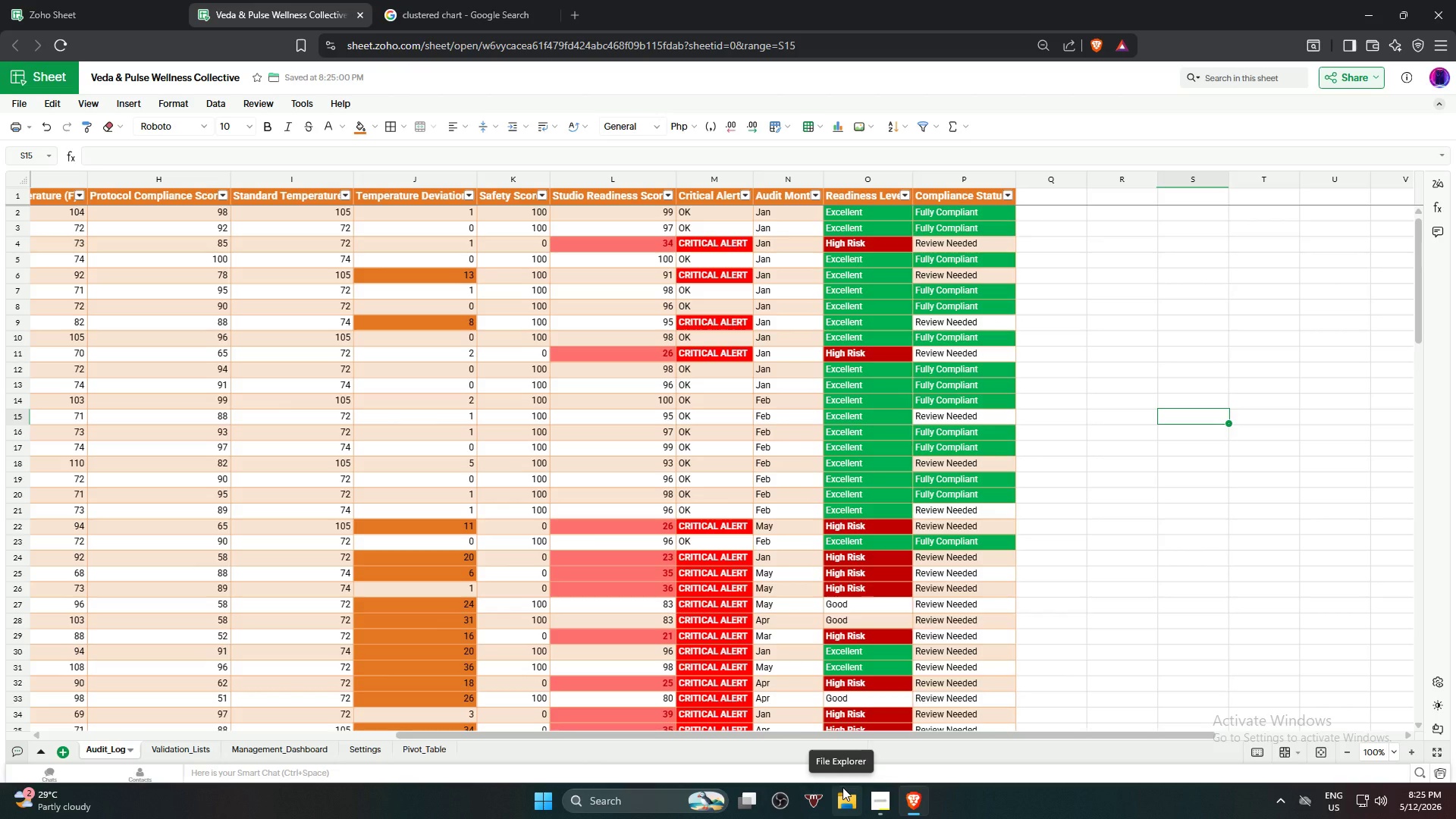 
left_click([299, 742])
 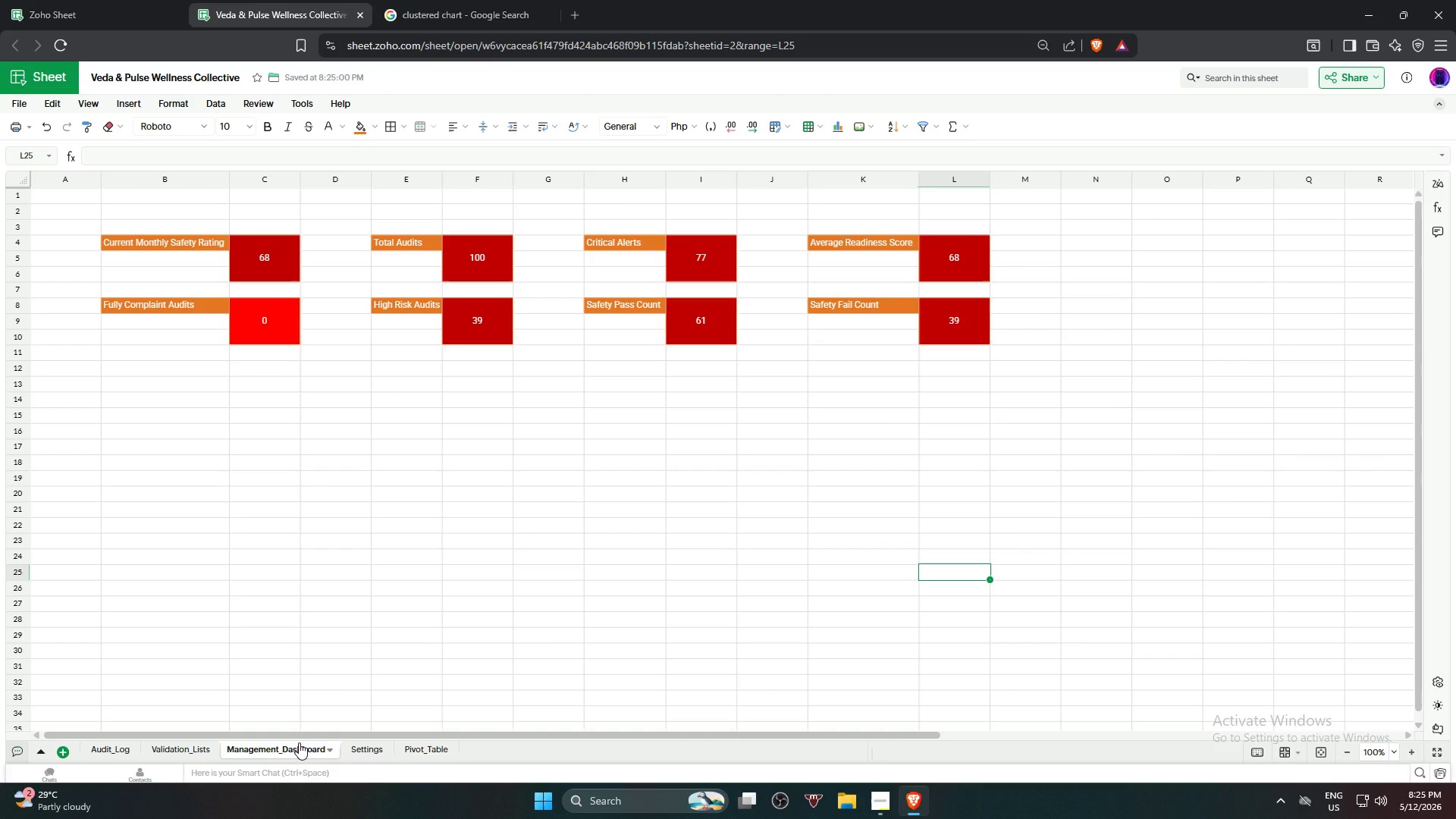 
wait(13.27)
 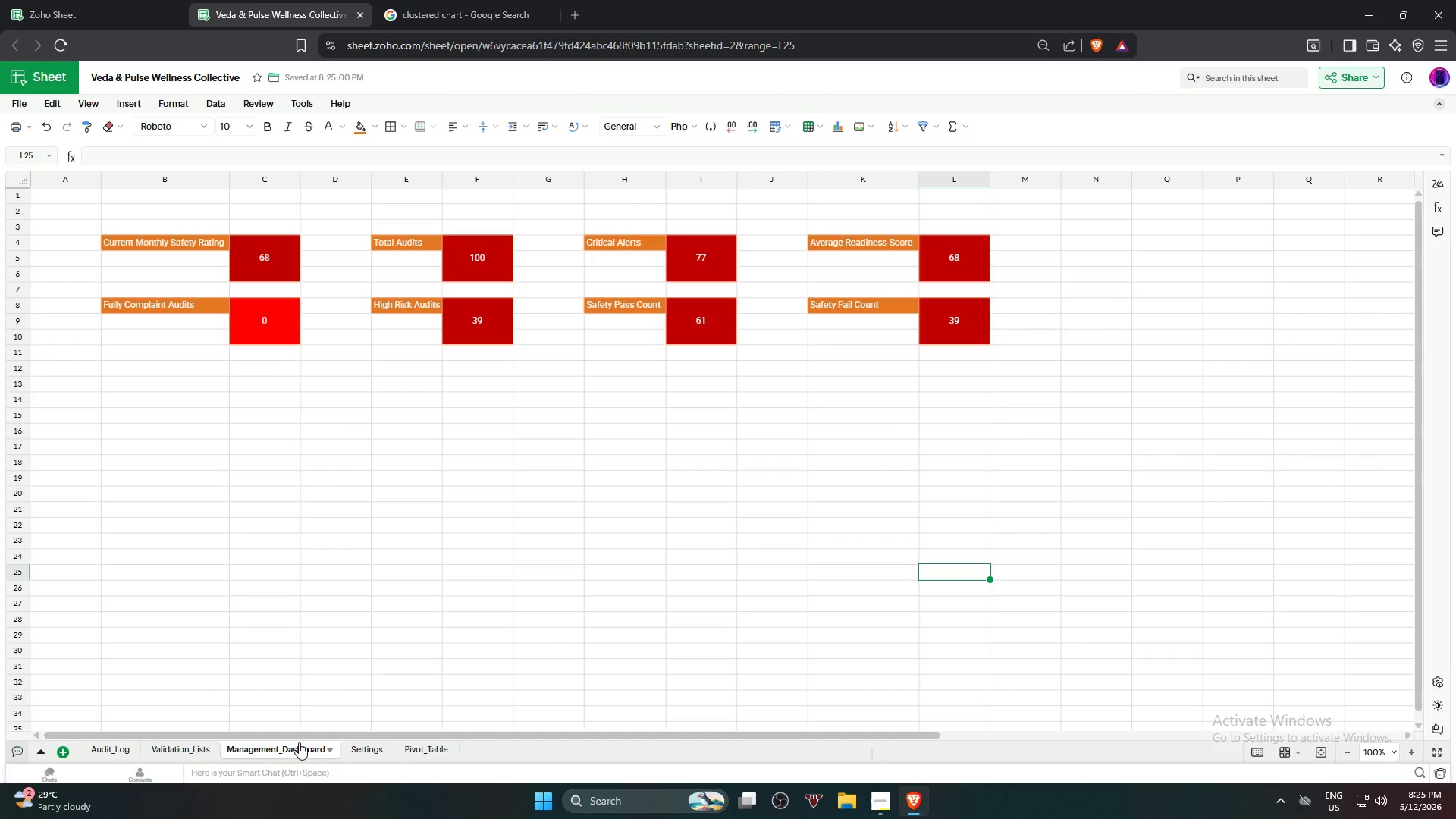 
left_click([213, 632])
 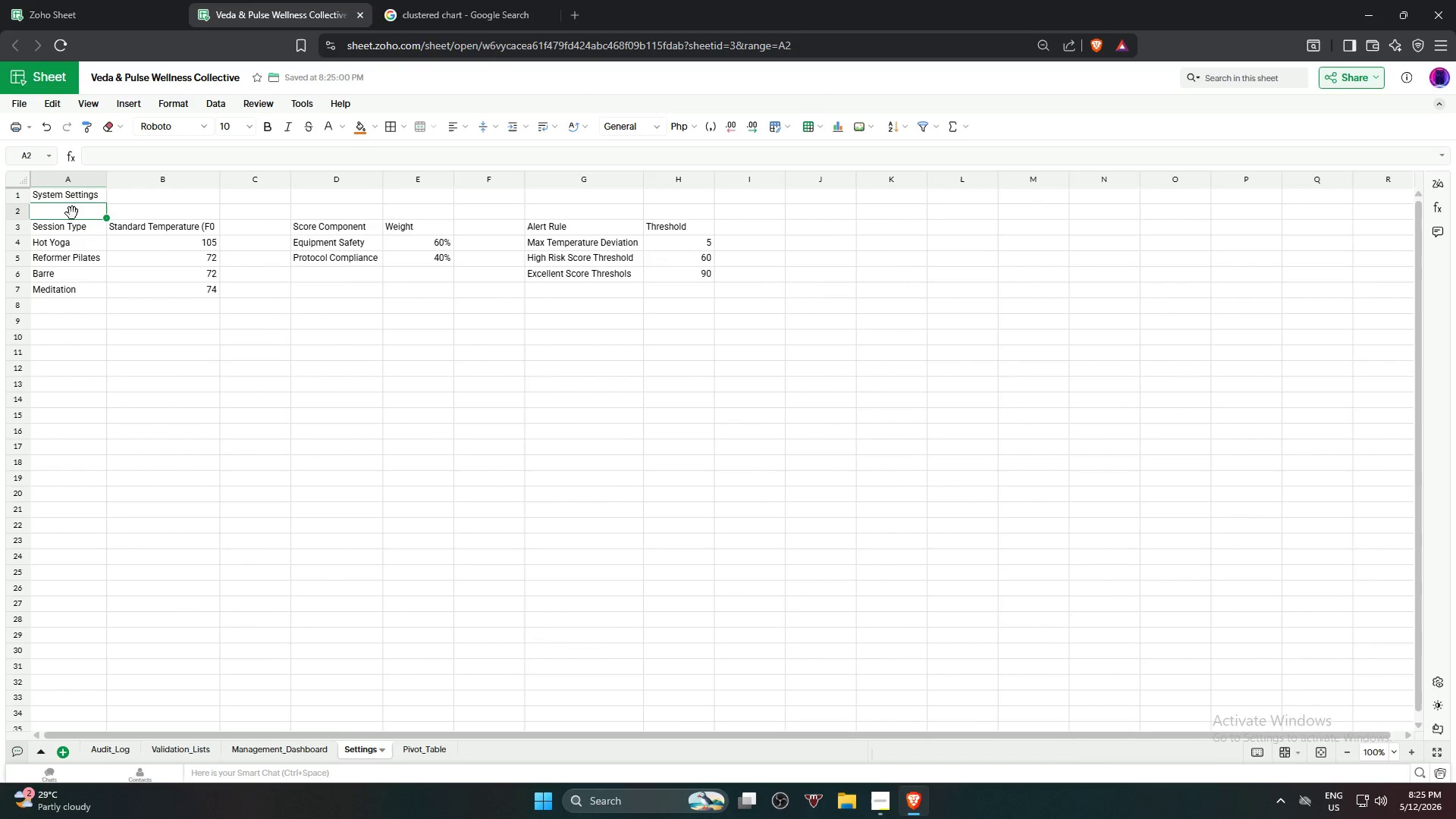 
left_click_drag(start_coordinate=[77, 225], to_coordinate=[678, 280])
 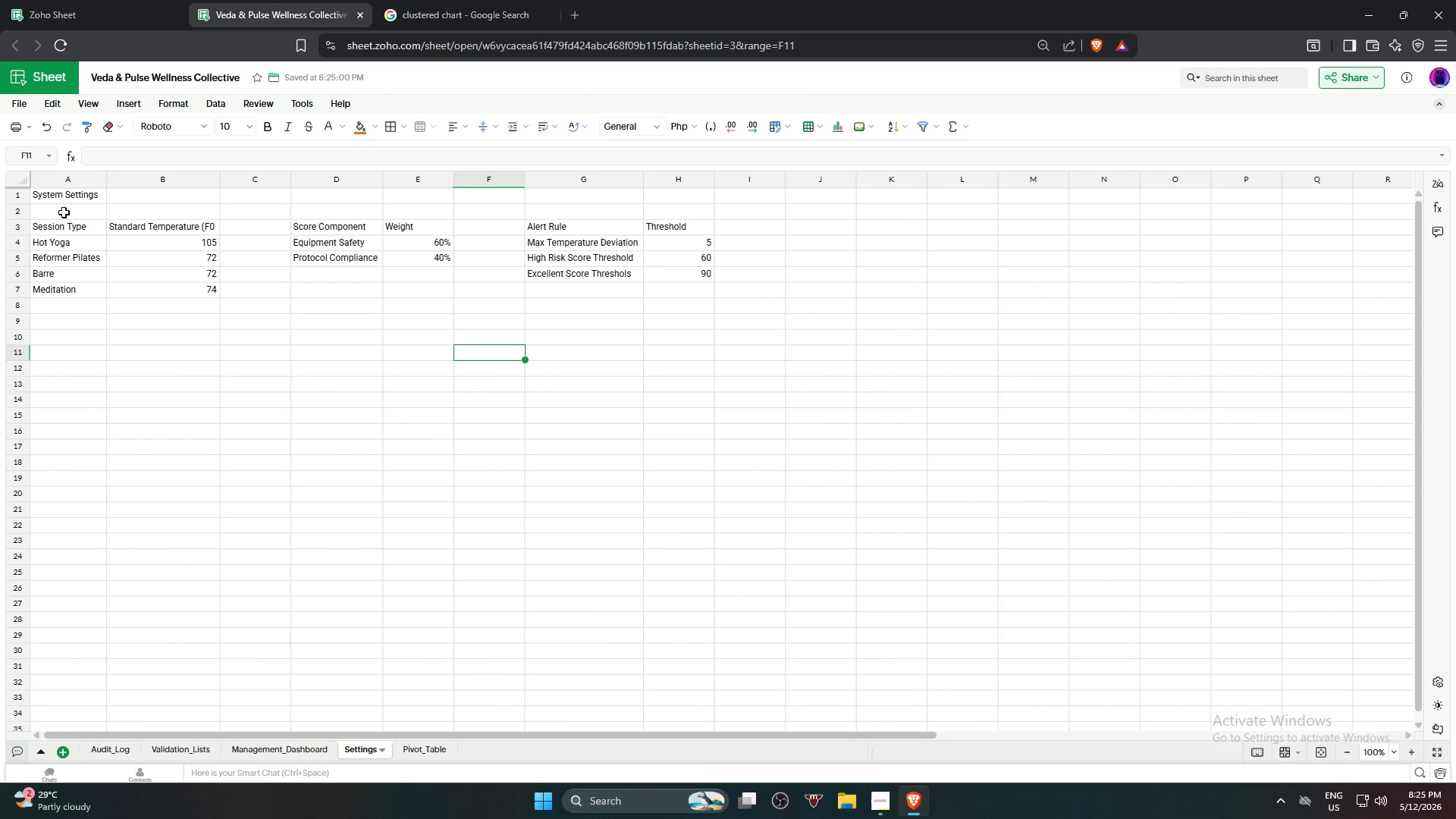 
left_click_drag(start_coordinate=[74, 225], to_coordinate=[669, 286])
 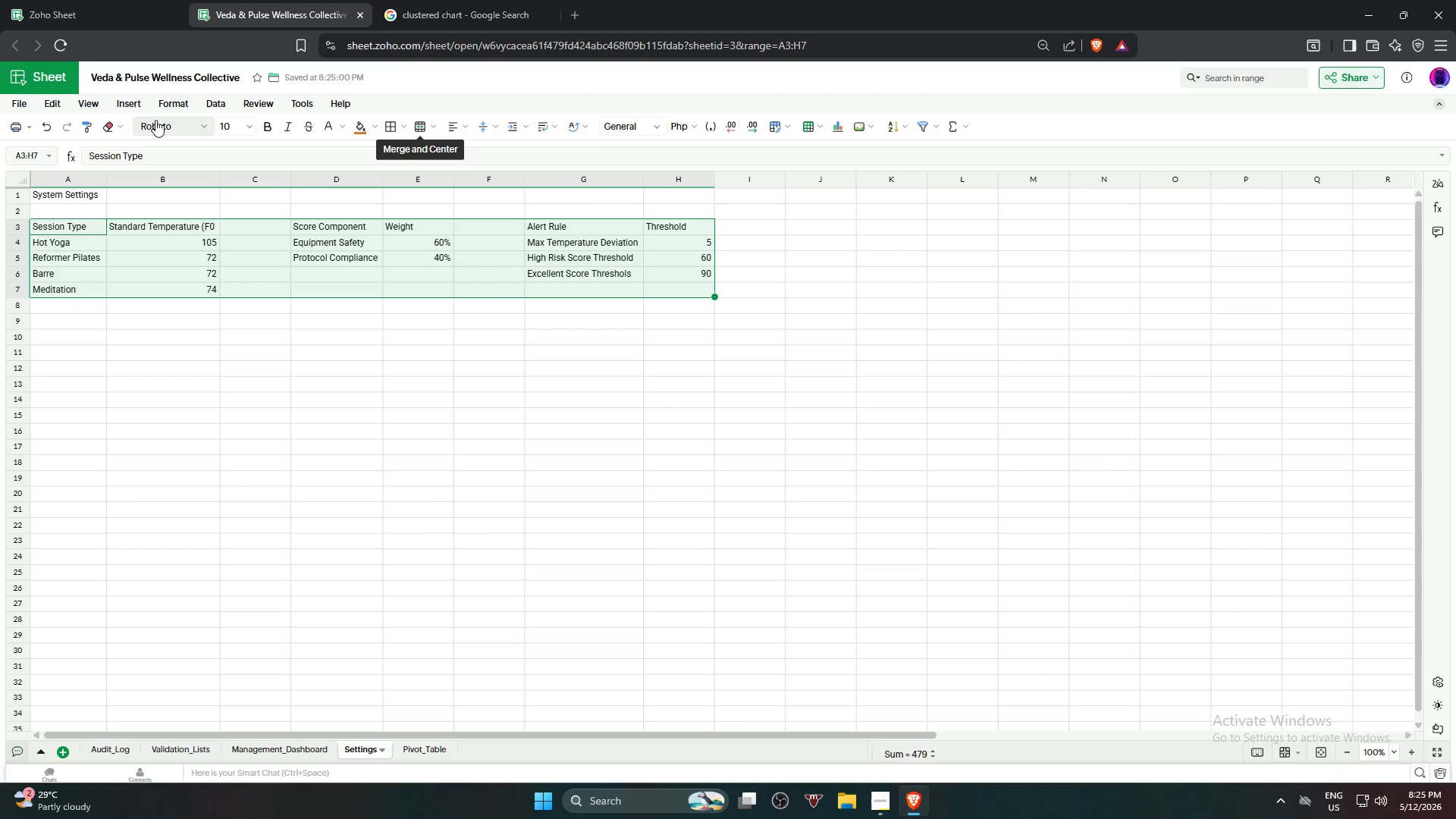 
key(Alt+Control+T)
 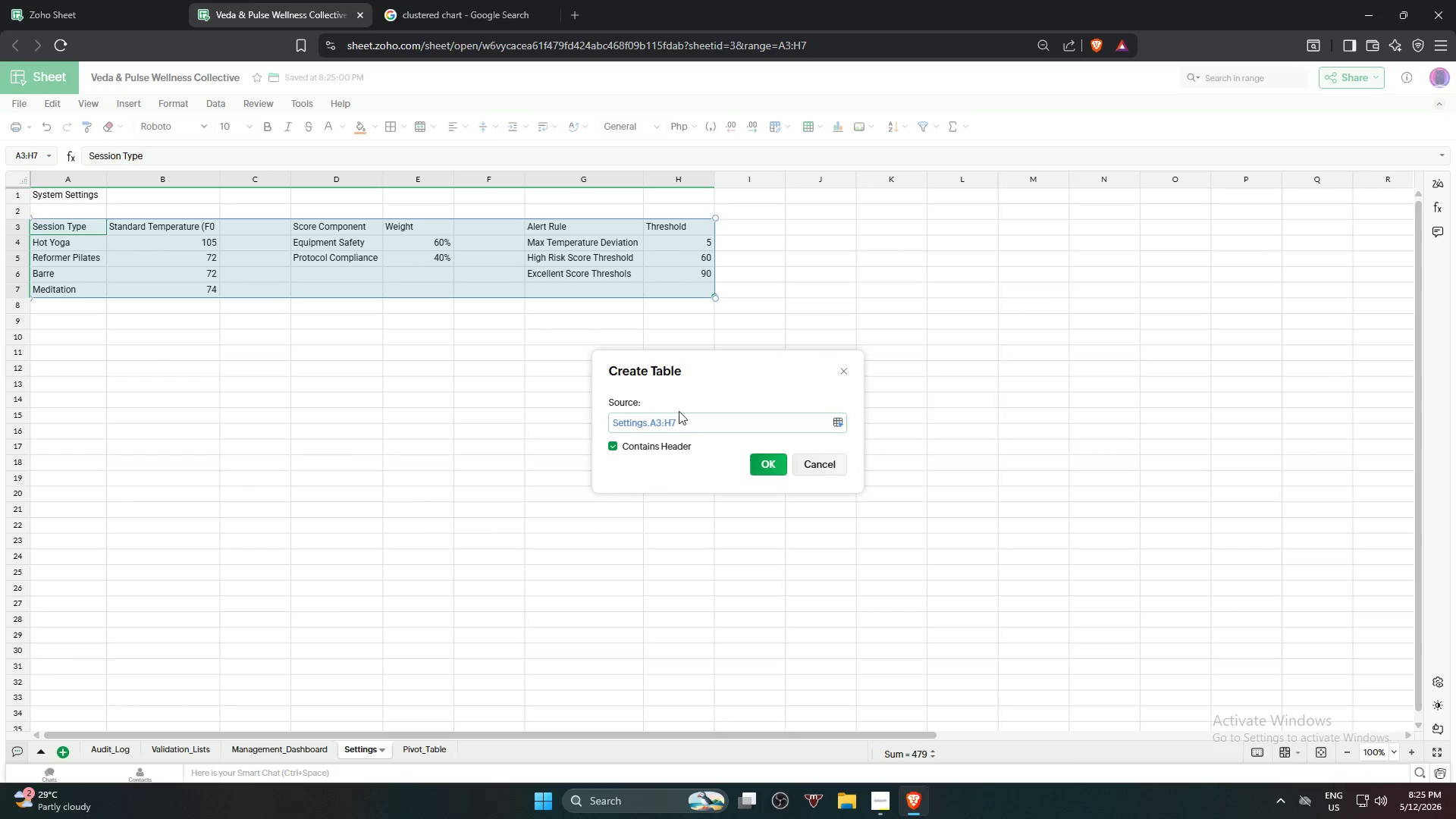 
left_click([764, 463])
 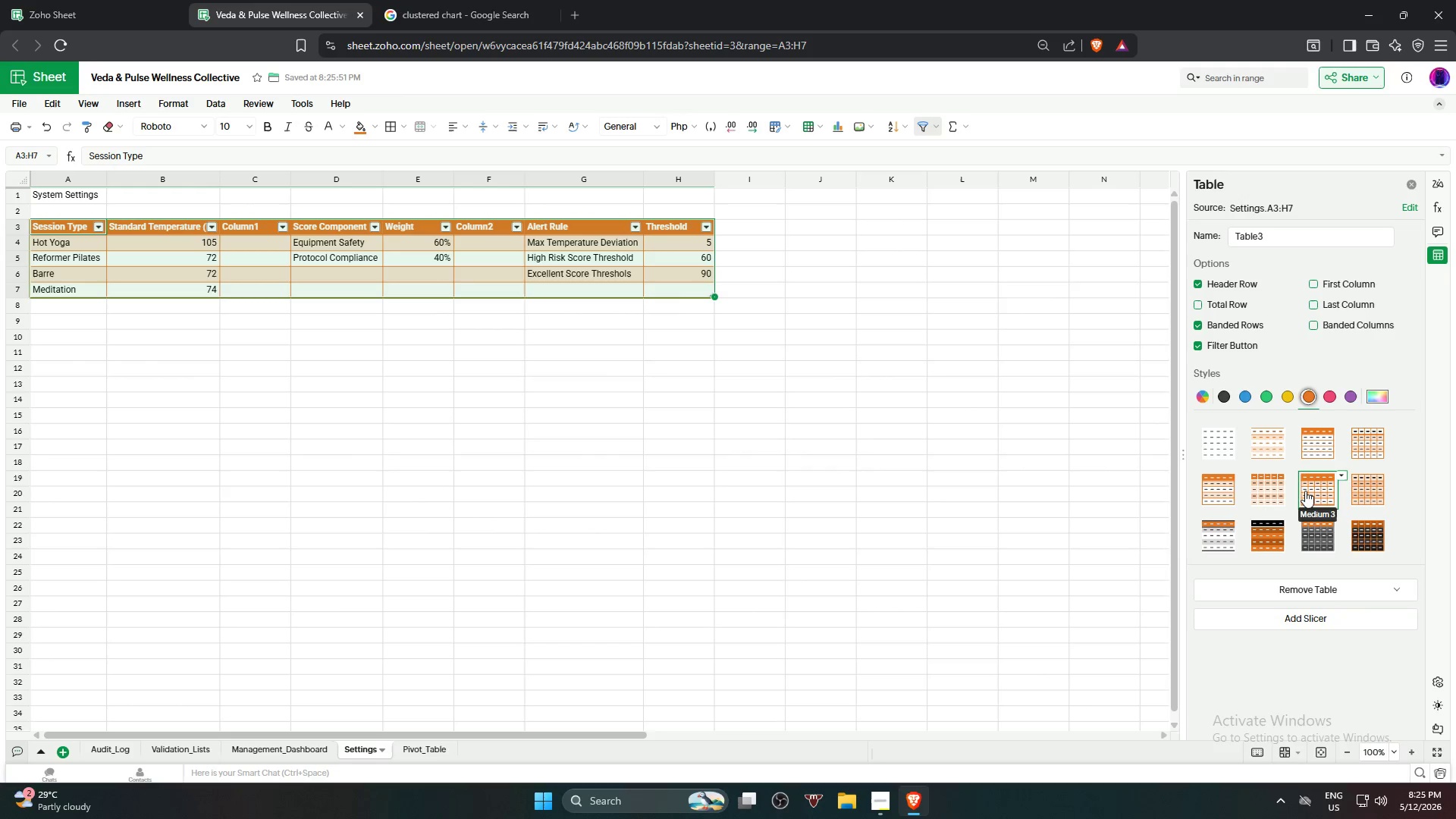 
wait(5.09)
 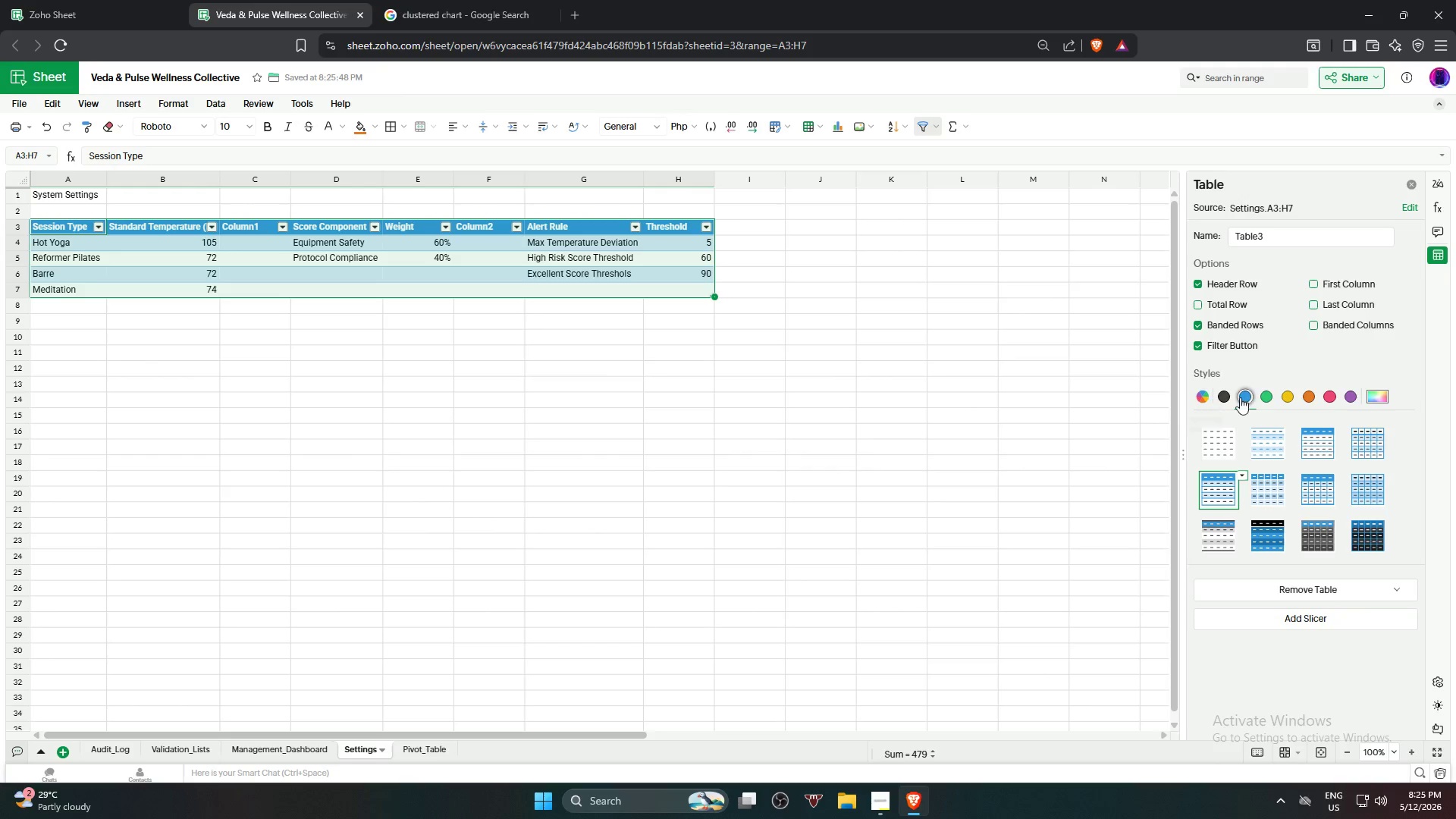 
left_click([337, 392])
 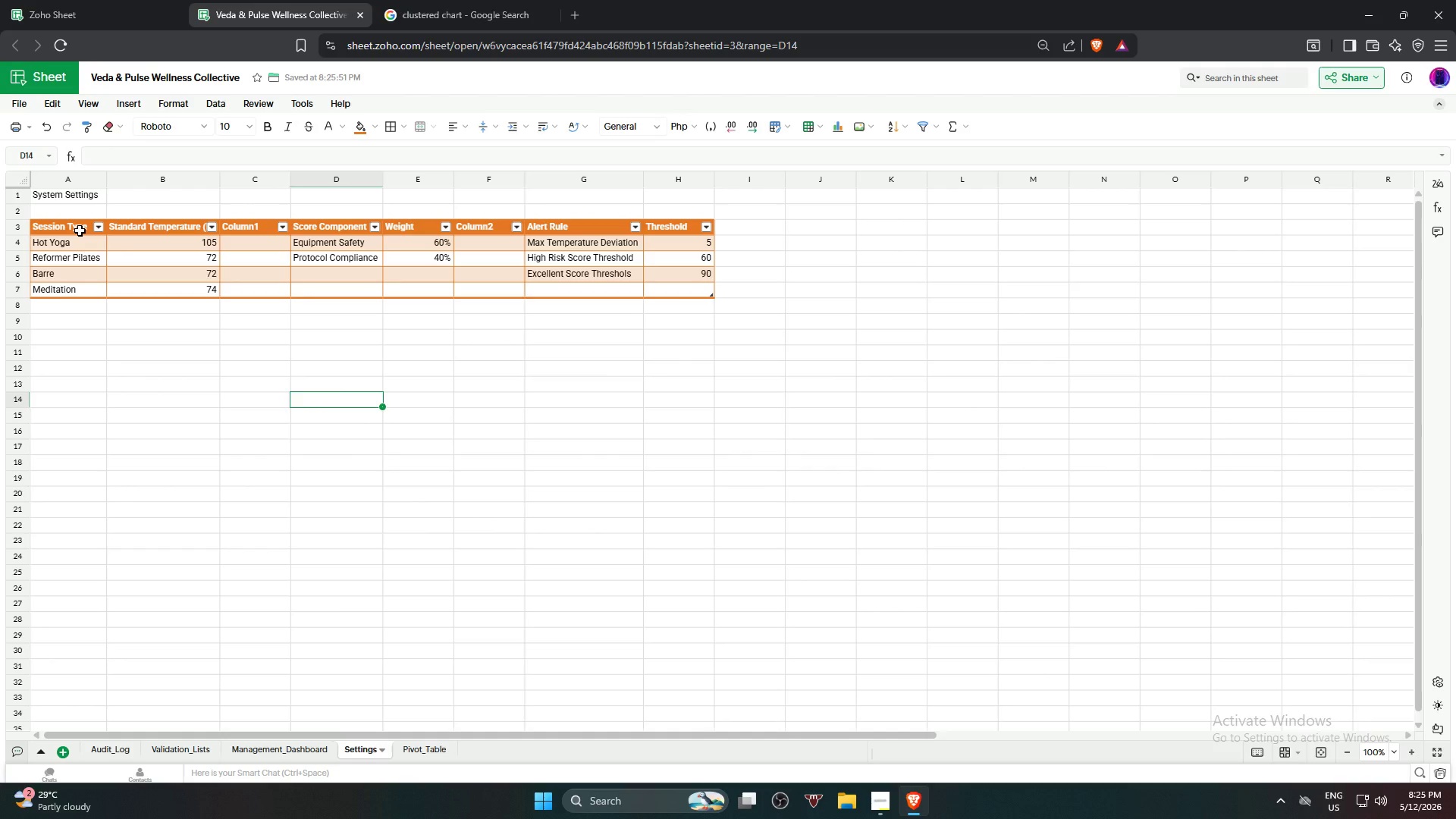 
left_click_drag(start_coordinate=[80, 231], to_coordinate=[652, 288])
 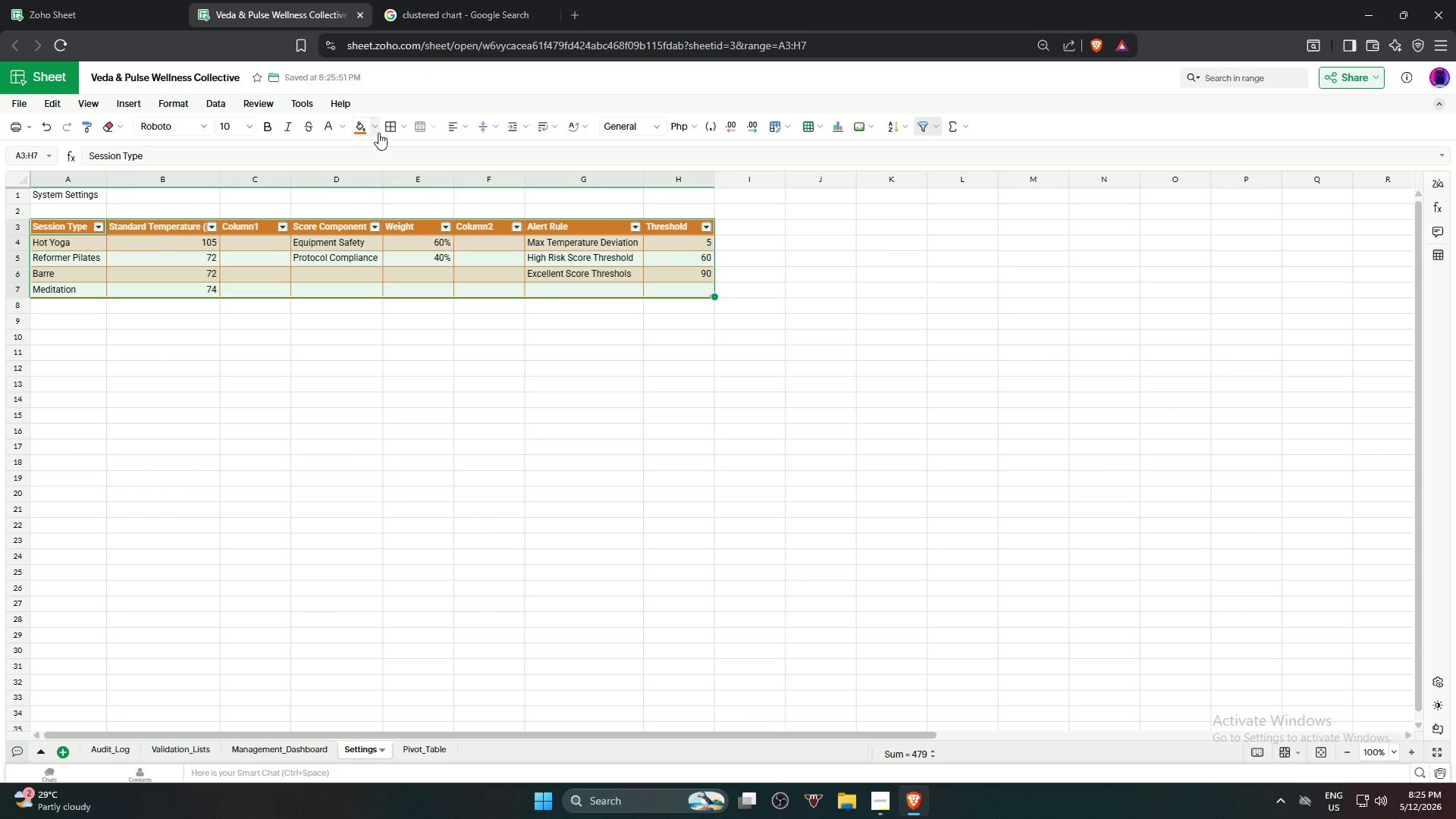 
left_click([389, 126])
 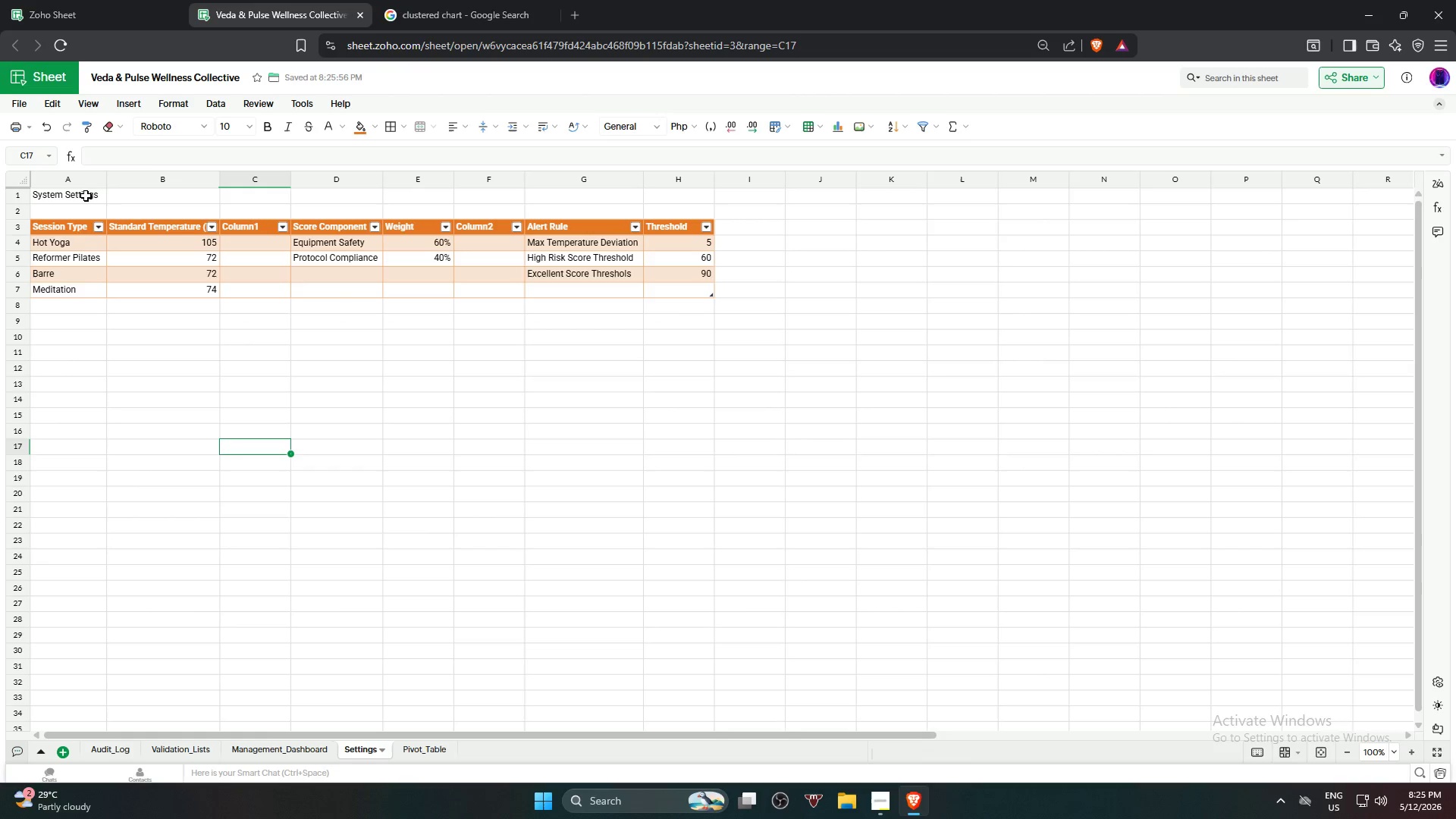 
left_click_drag(start_coordinate=[86, 193], to_coordinate=[670, 204])
 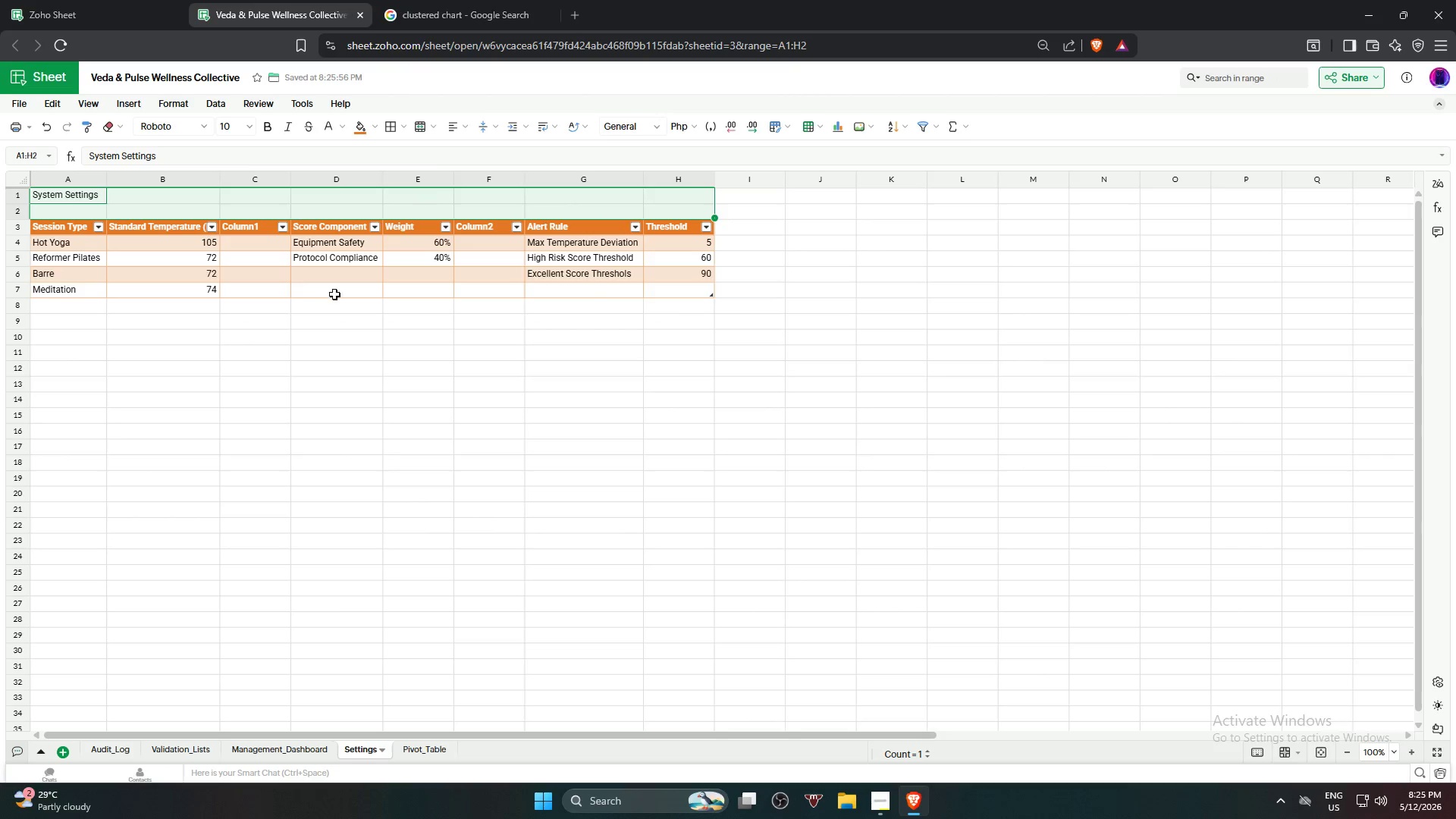 
left_click([318, 347])
 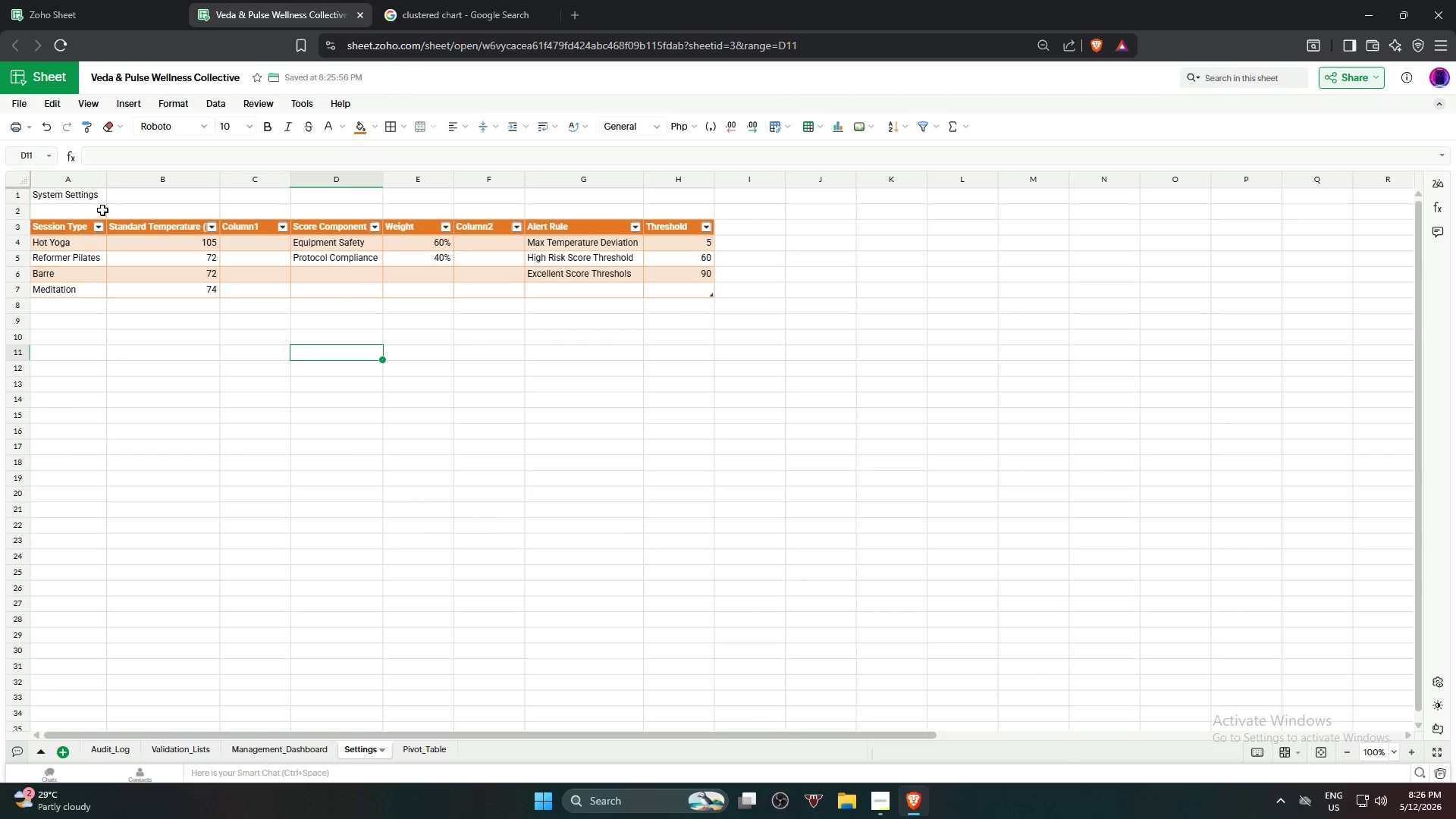 
left_click([95, 201])
 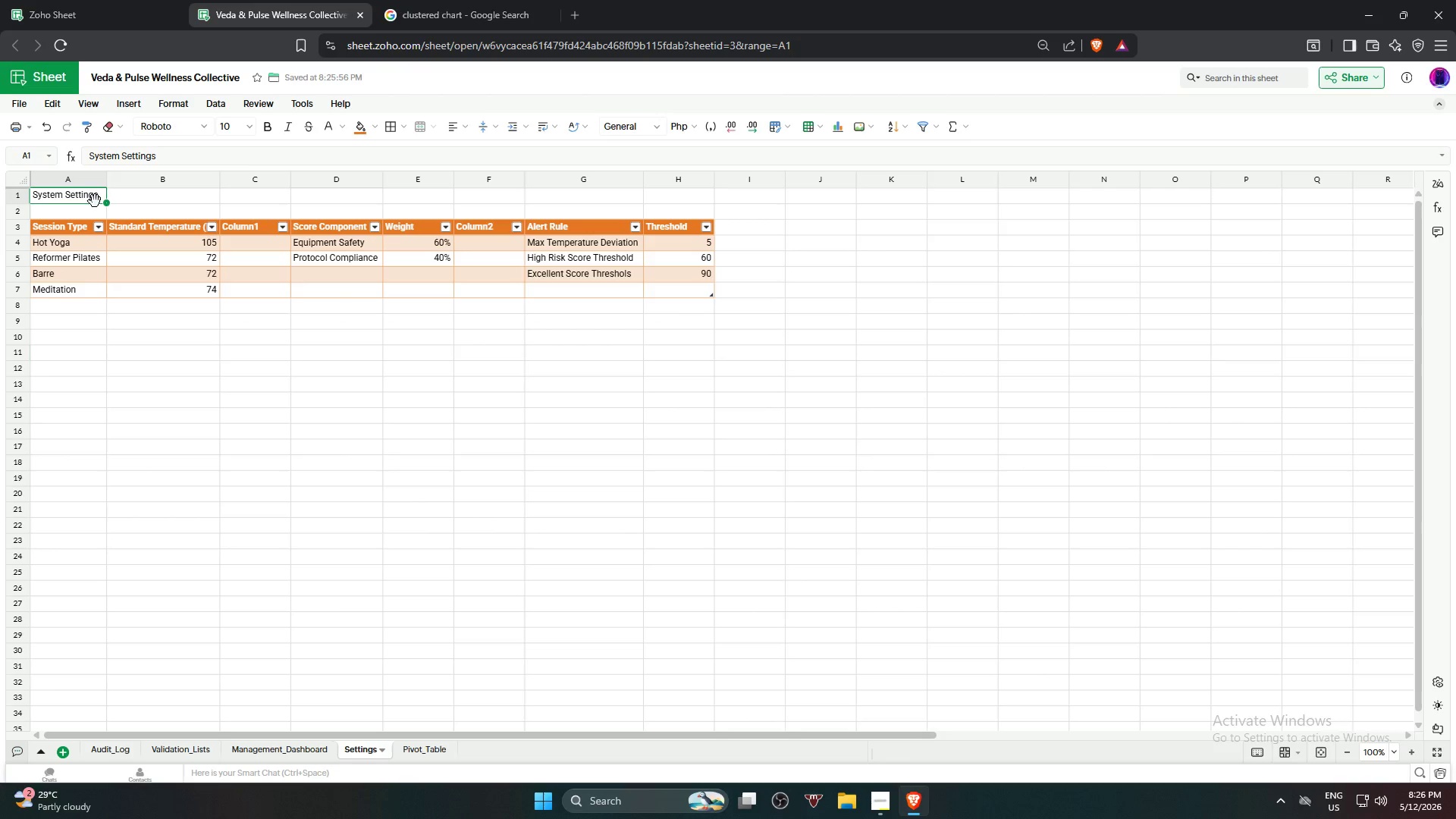 
key(Control+C)
 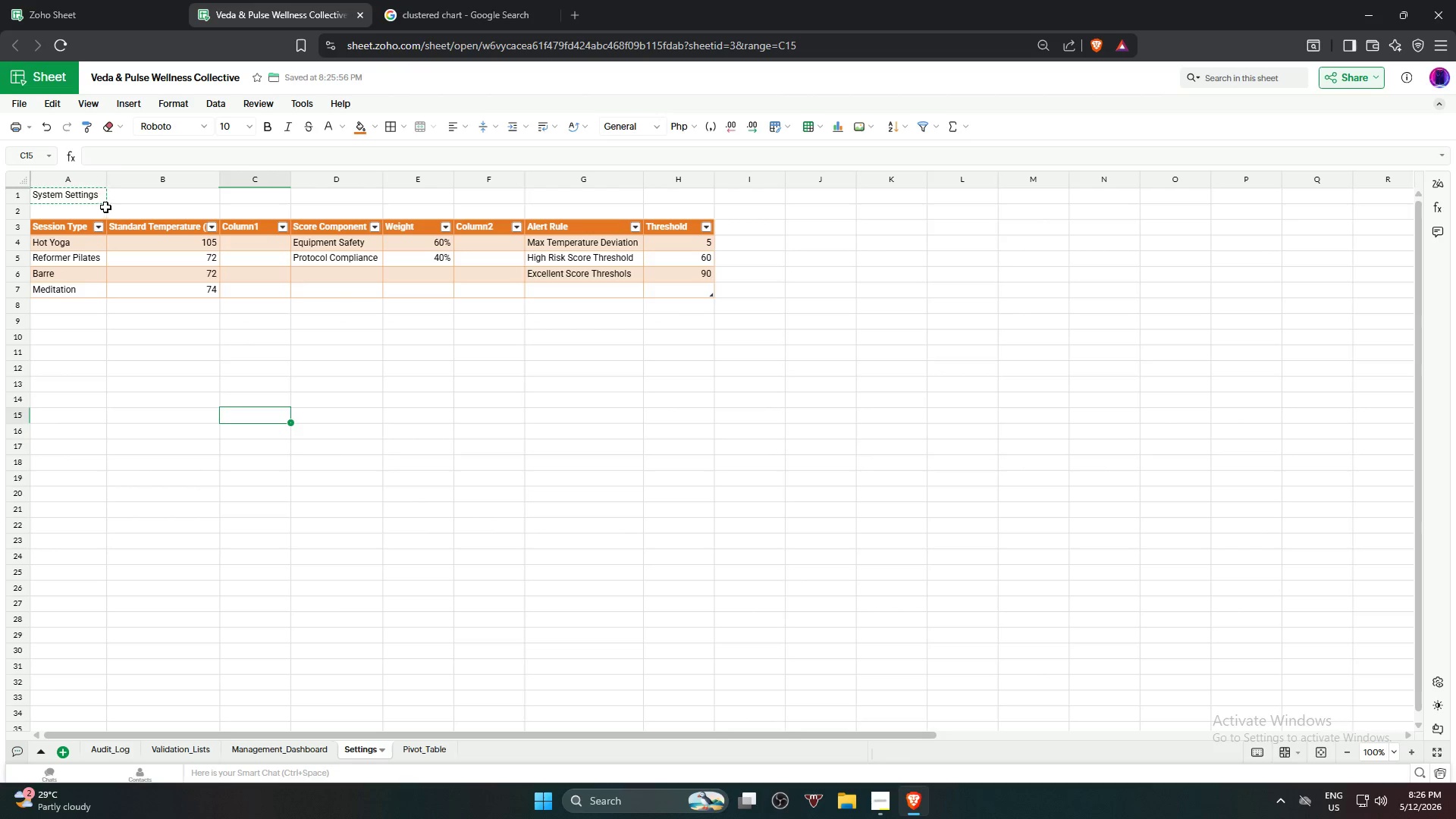 
left_click_drag(start_coordinate=[92, 199], to_coordinate=[663, 206])
 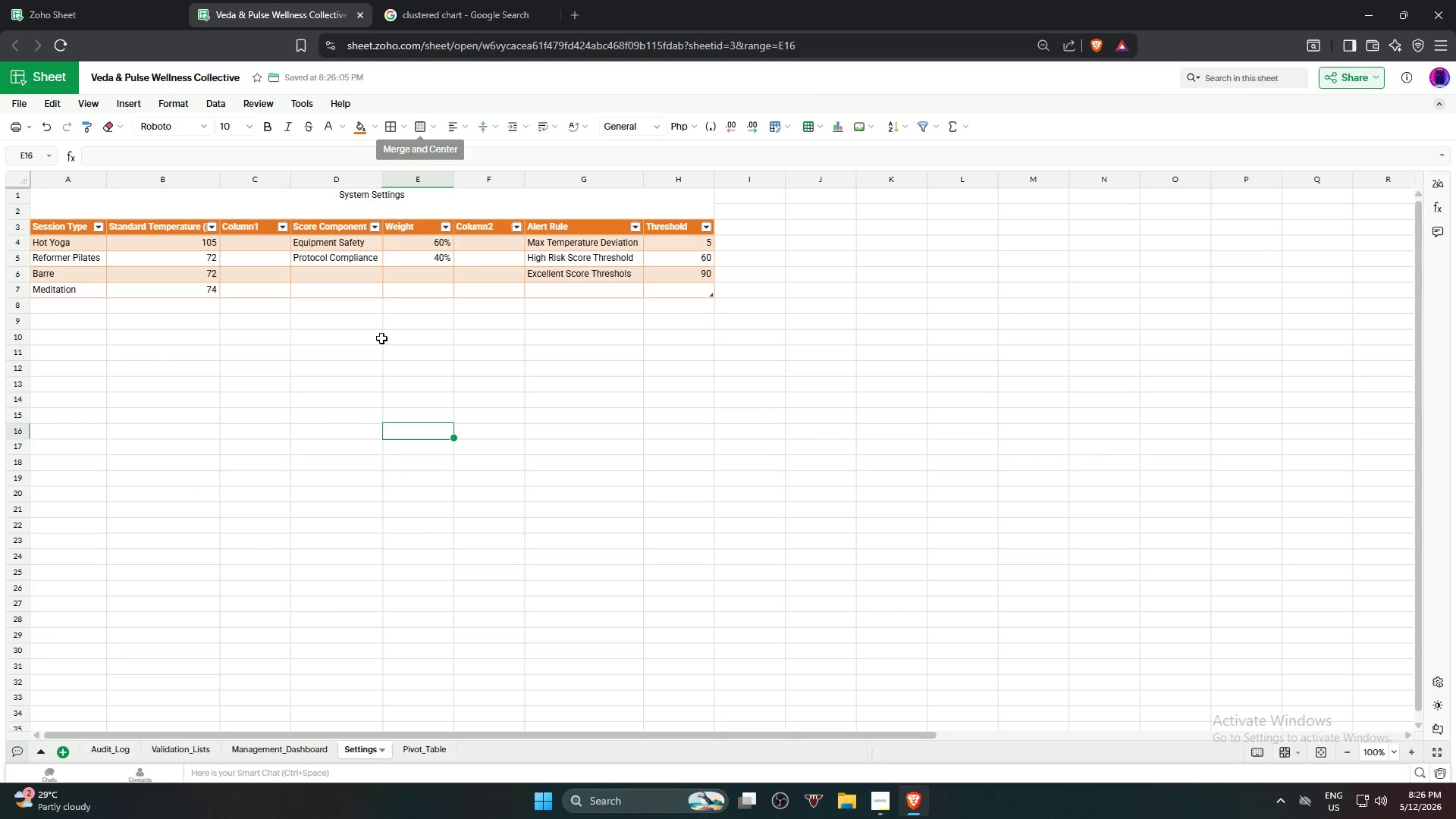 
left_click([384, 197])
 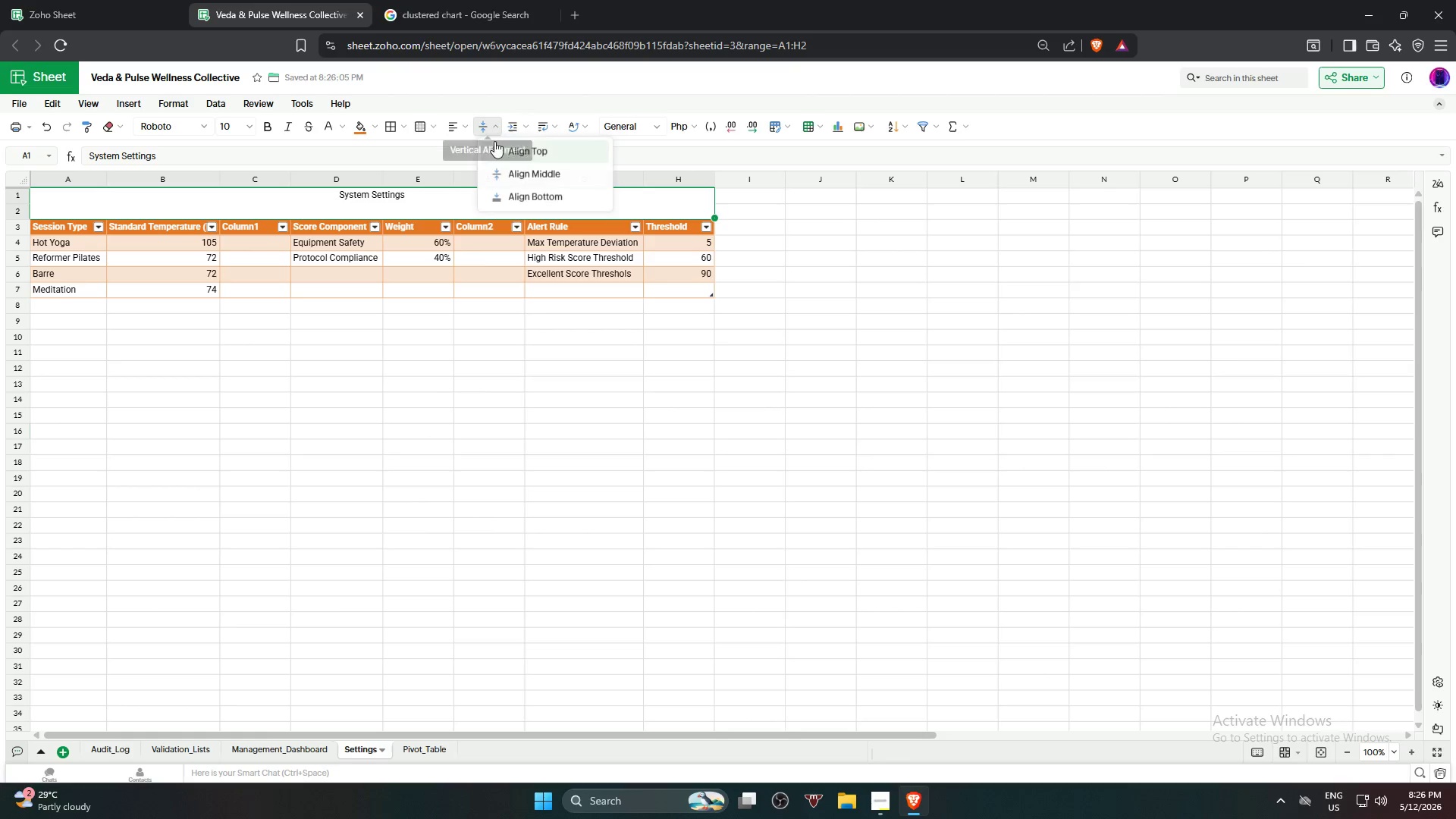 
left_click([453, 132])
 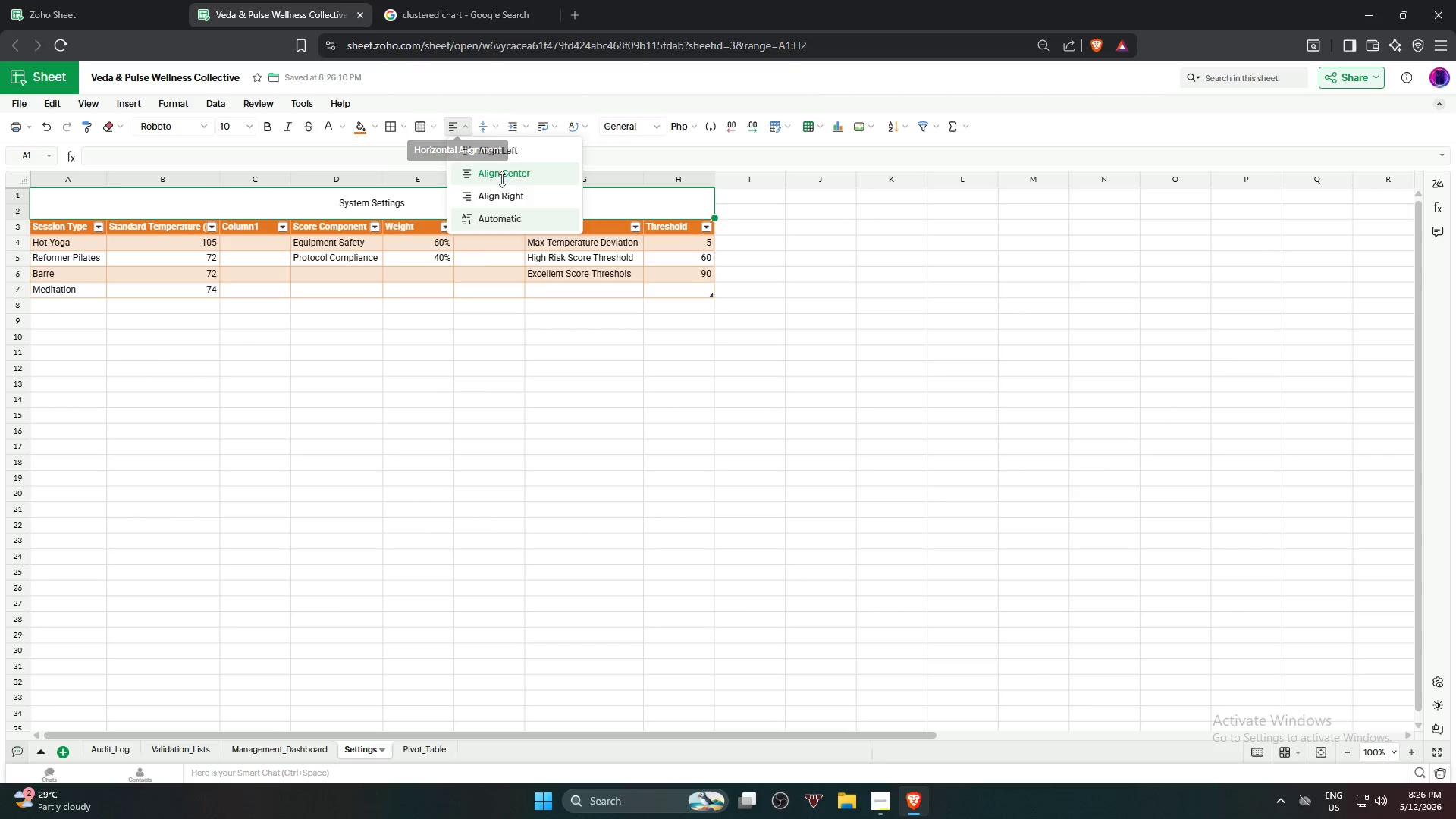 
double_click([580, 367])
 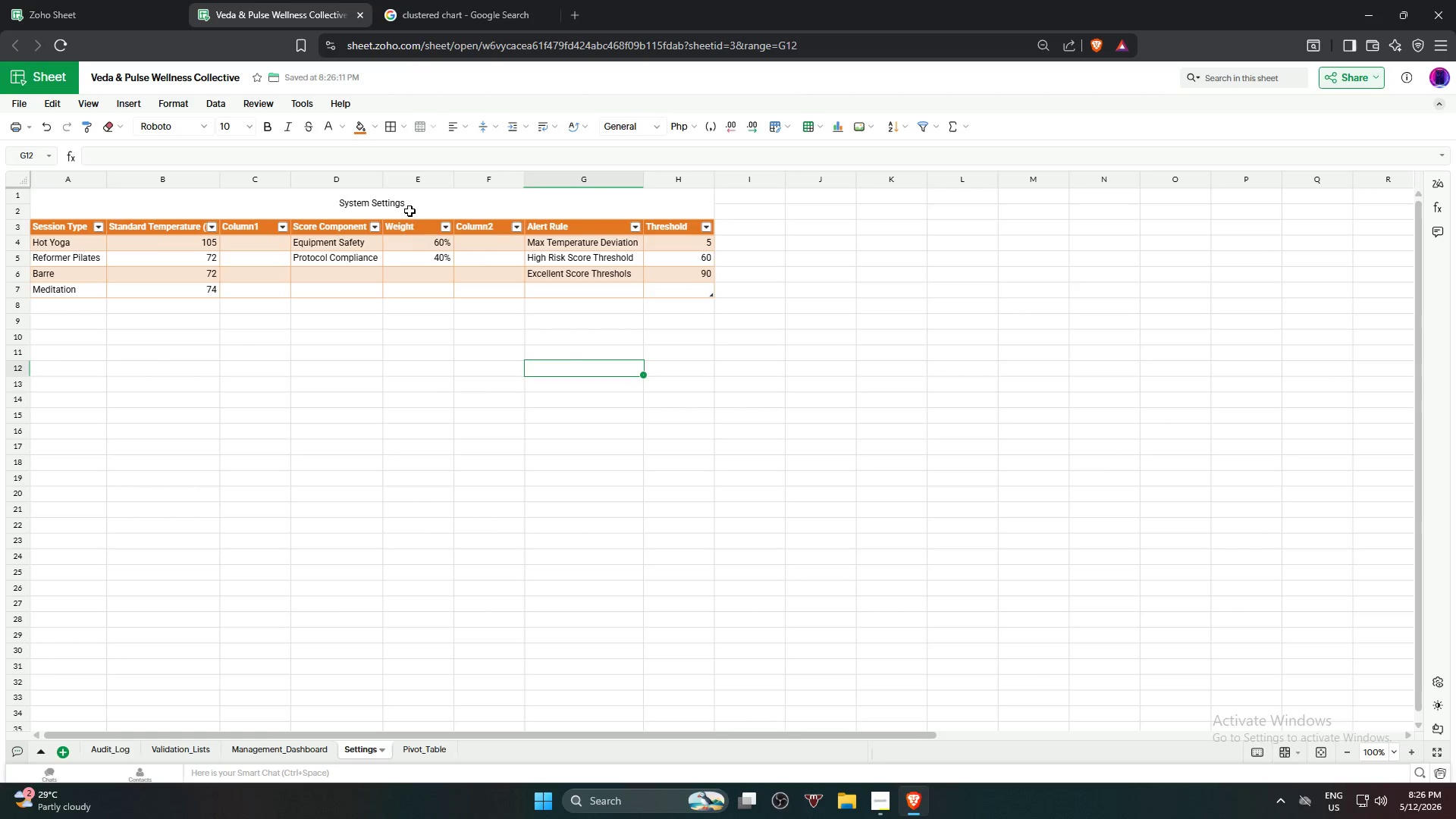 
triple_click([409, 206])
 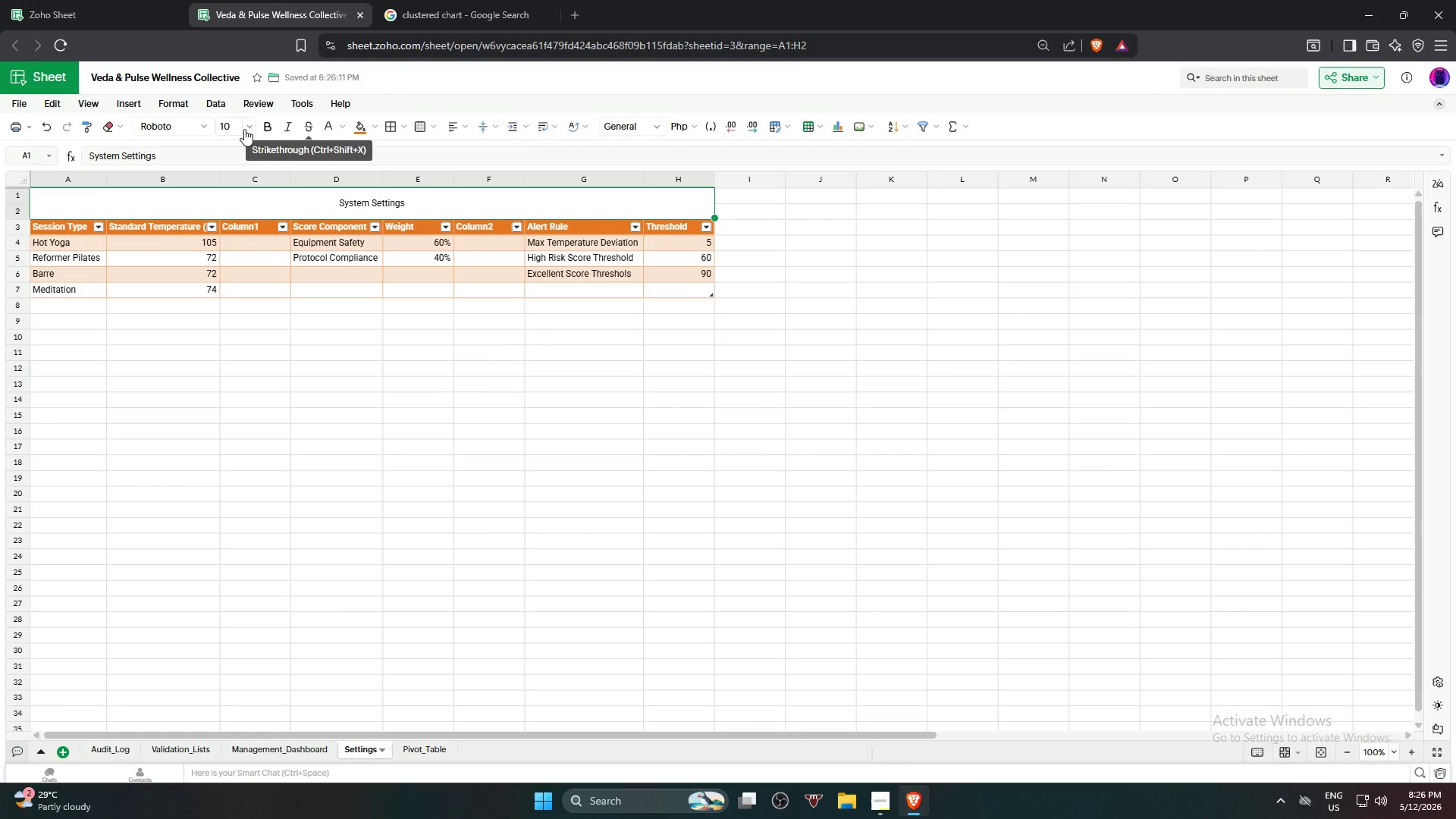 
left_click([252, 128])
 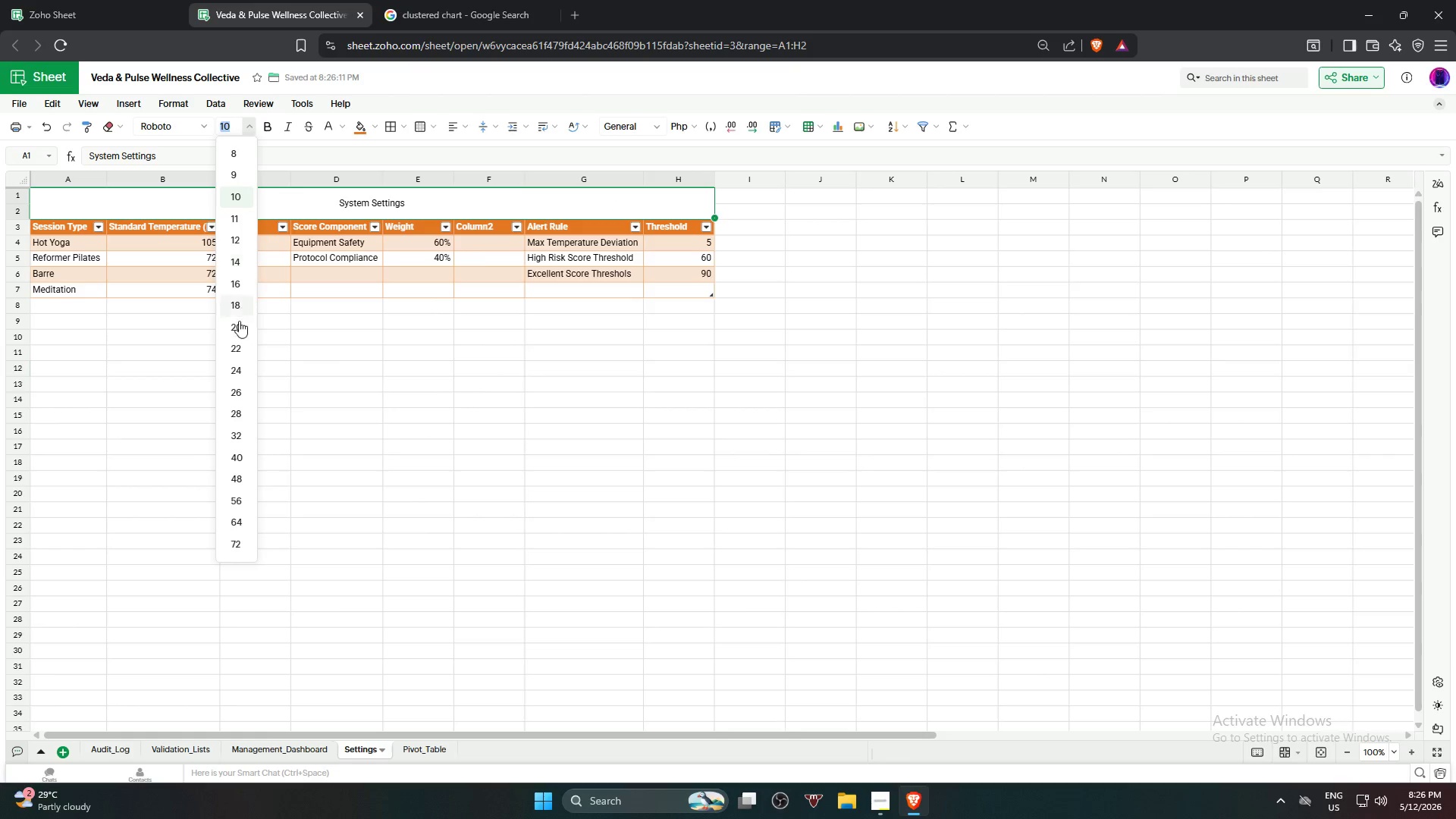 
left_click([238, 325])
 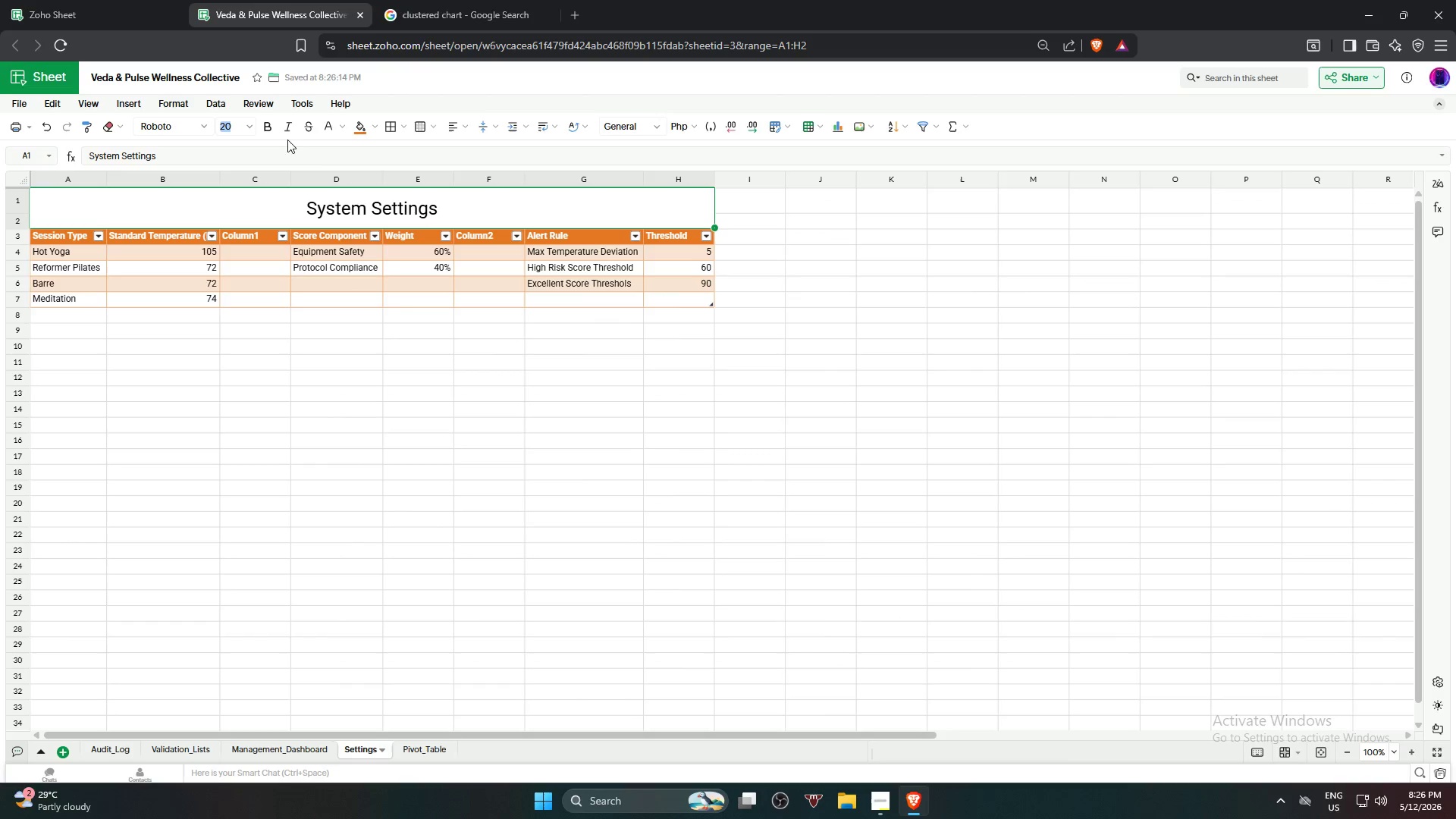 
left_click([274, 122])
 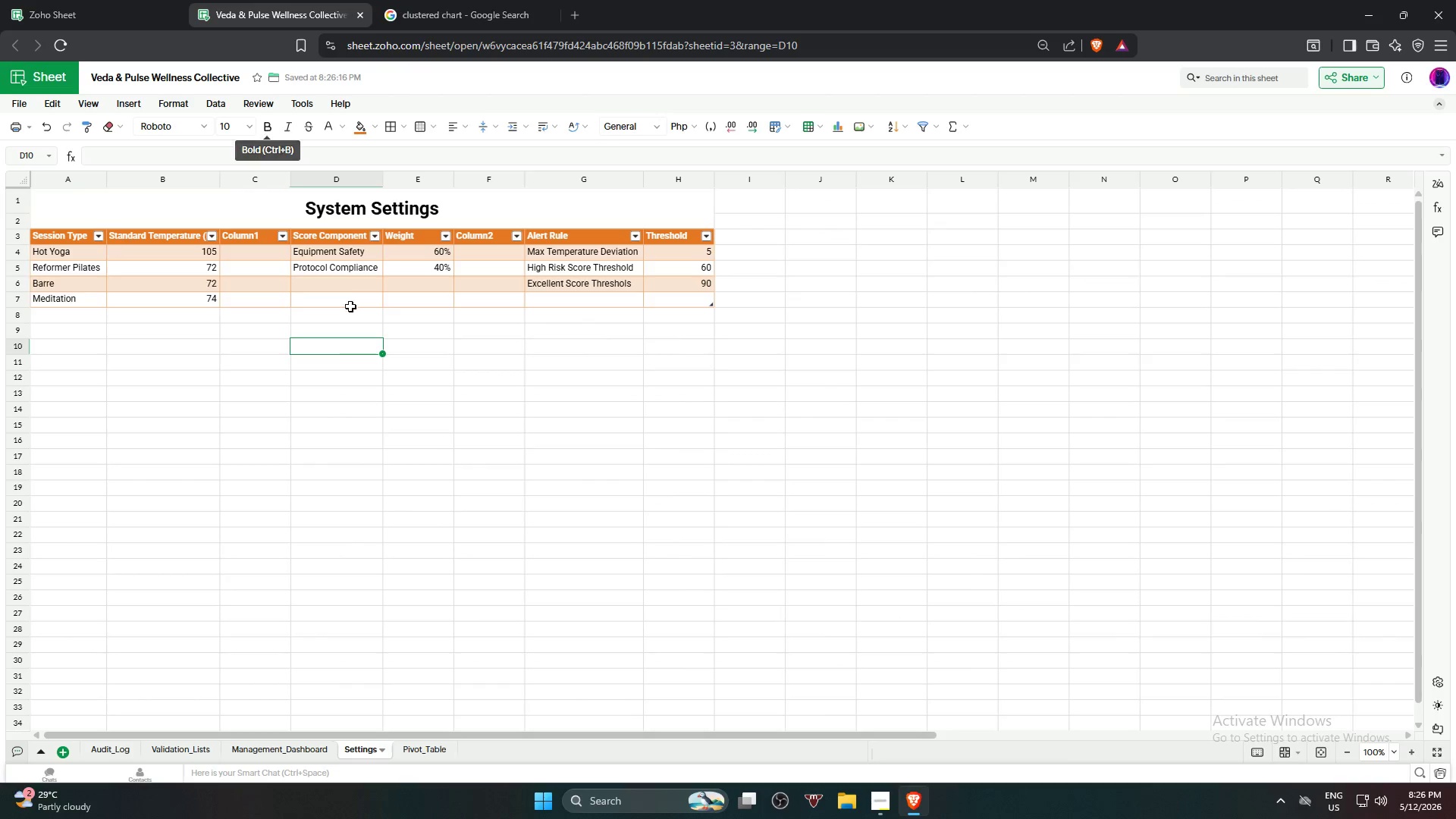 
triple_click([366, 219])
 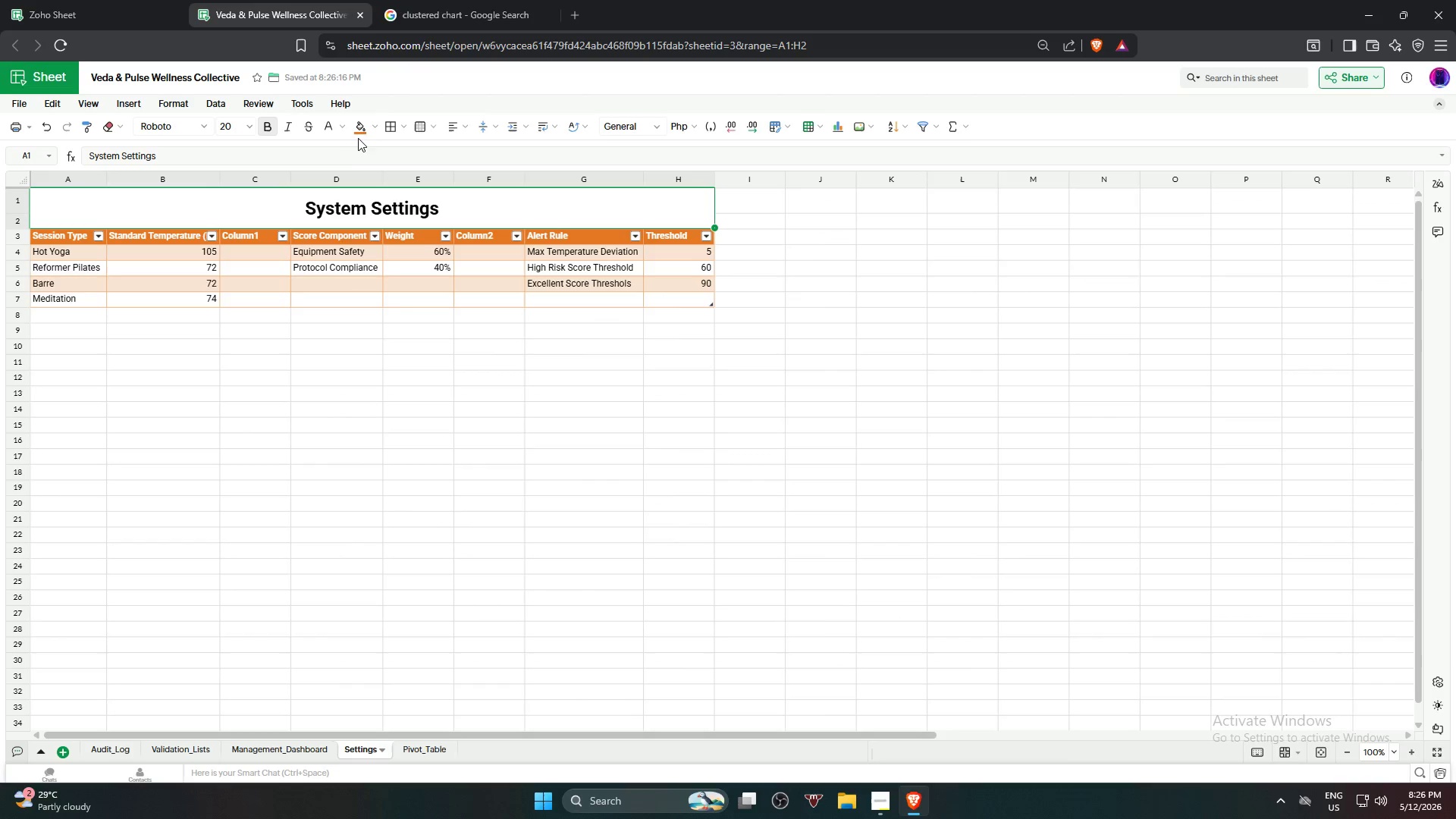 
left_click([359, 136])
 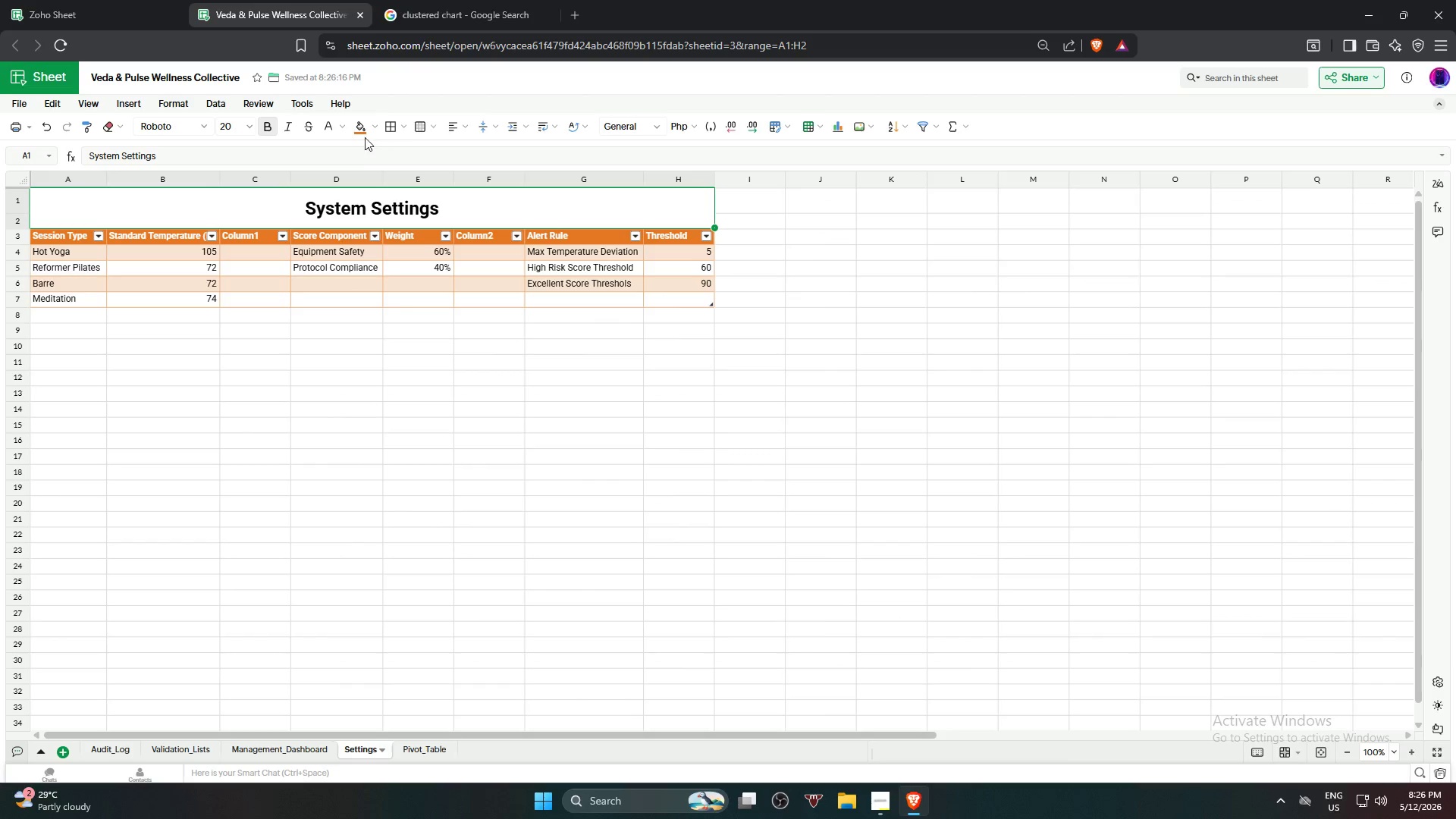 
left_click([359, 134])
 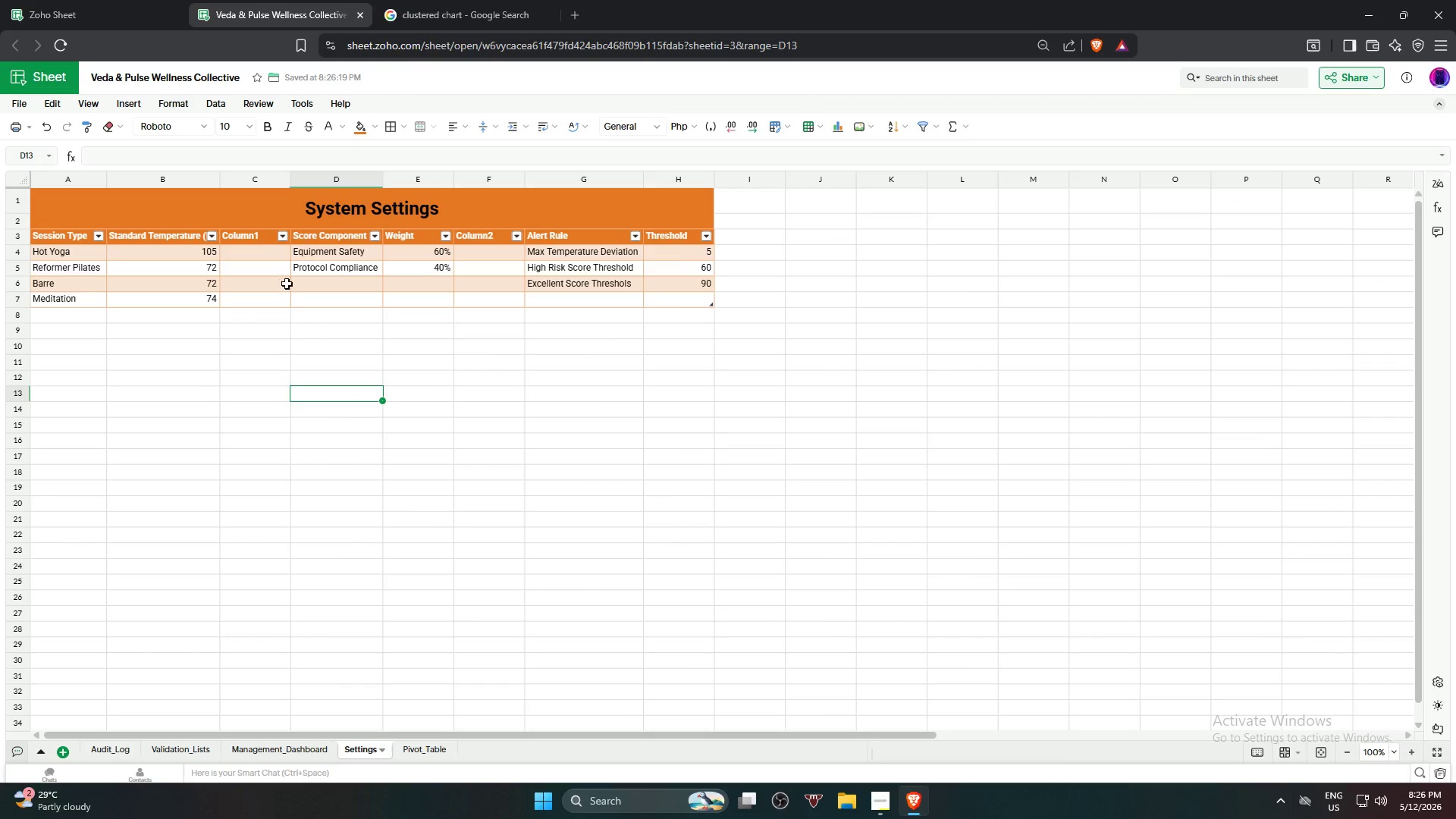 
left_click([268, 200])
 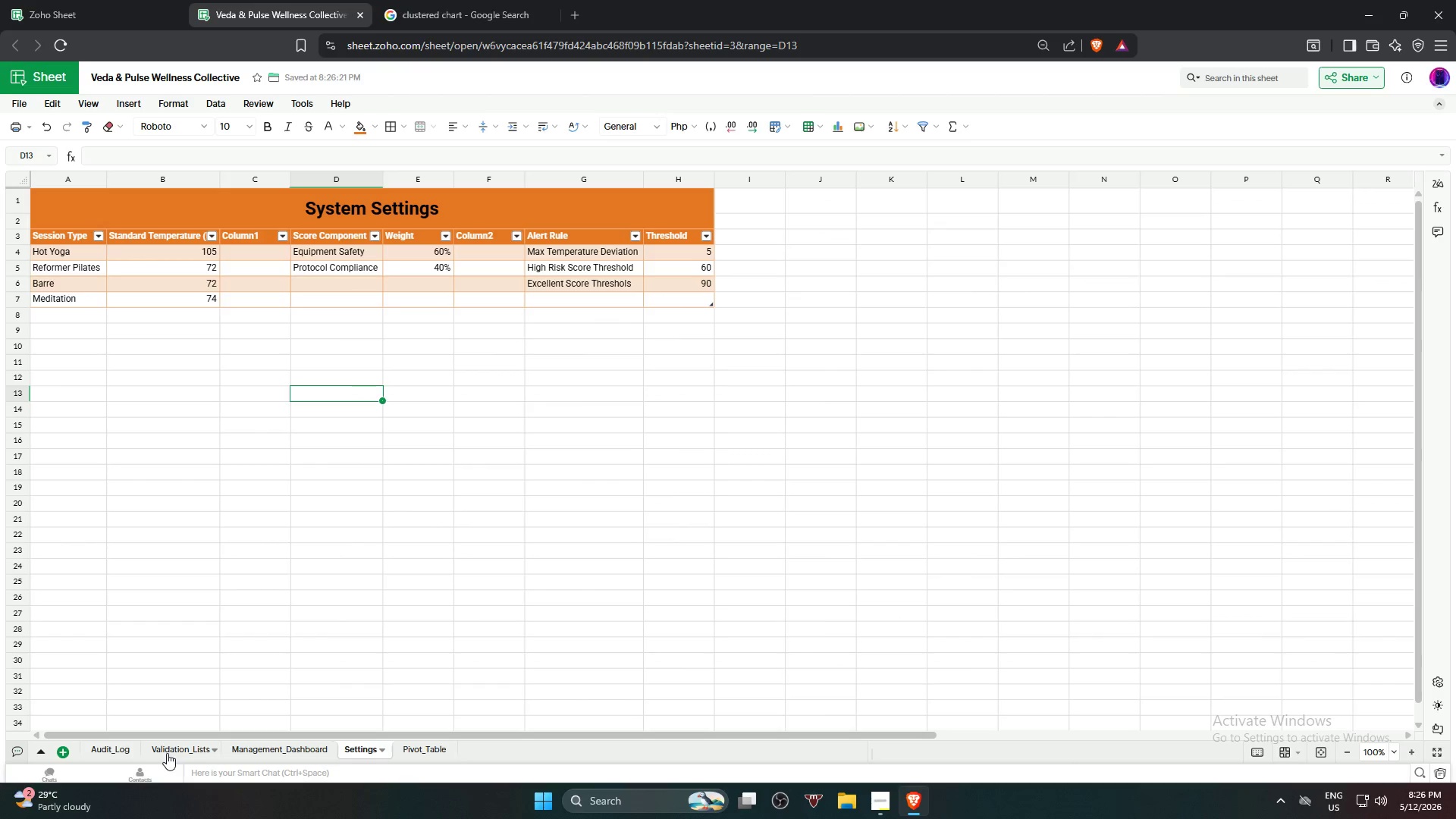 
scroll: coordinate [359, 460], scroll_direction: up, amount: 7.0
 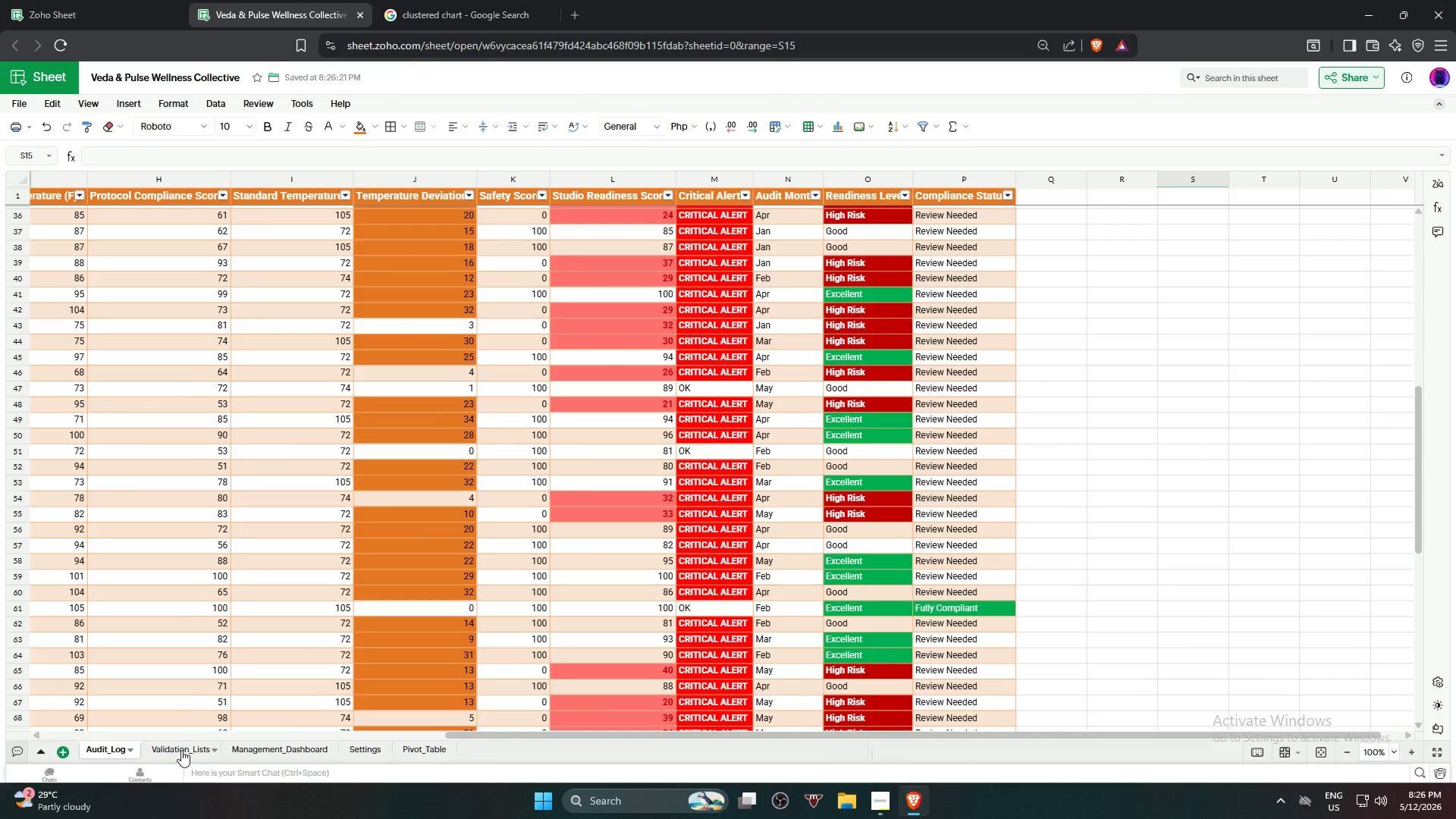 
left_click([181, 750])
 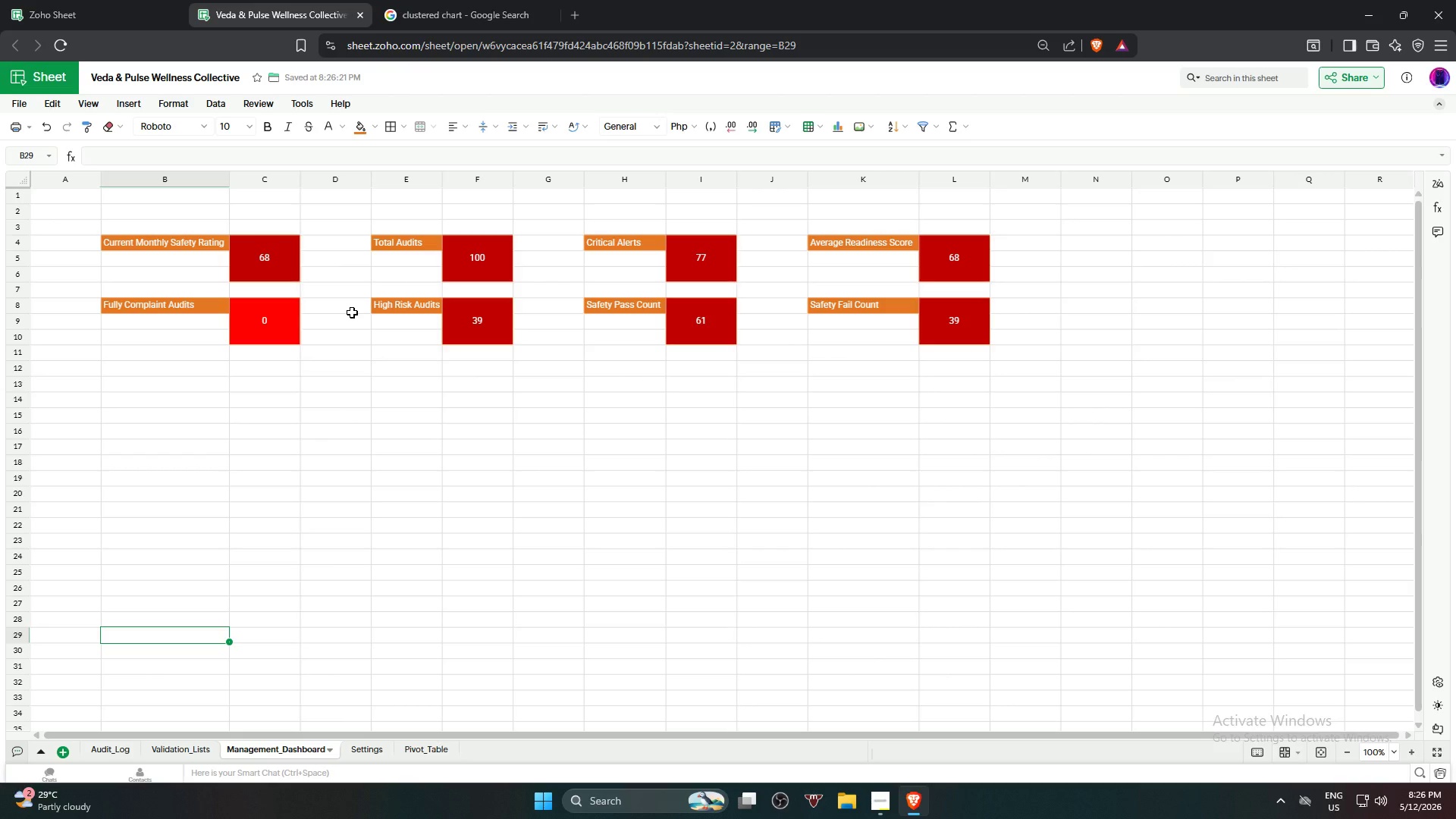 
wait(31.34)
 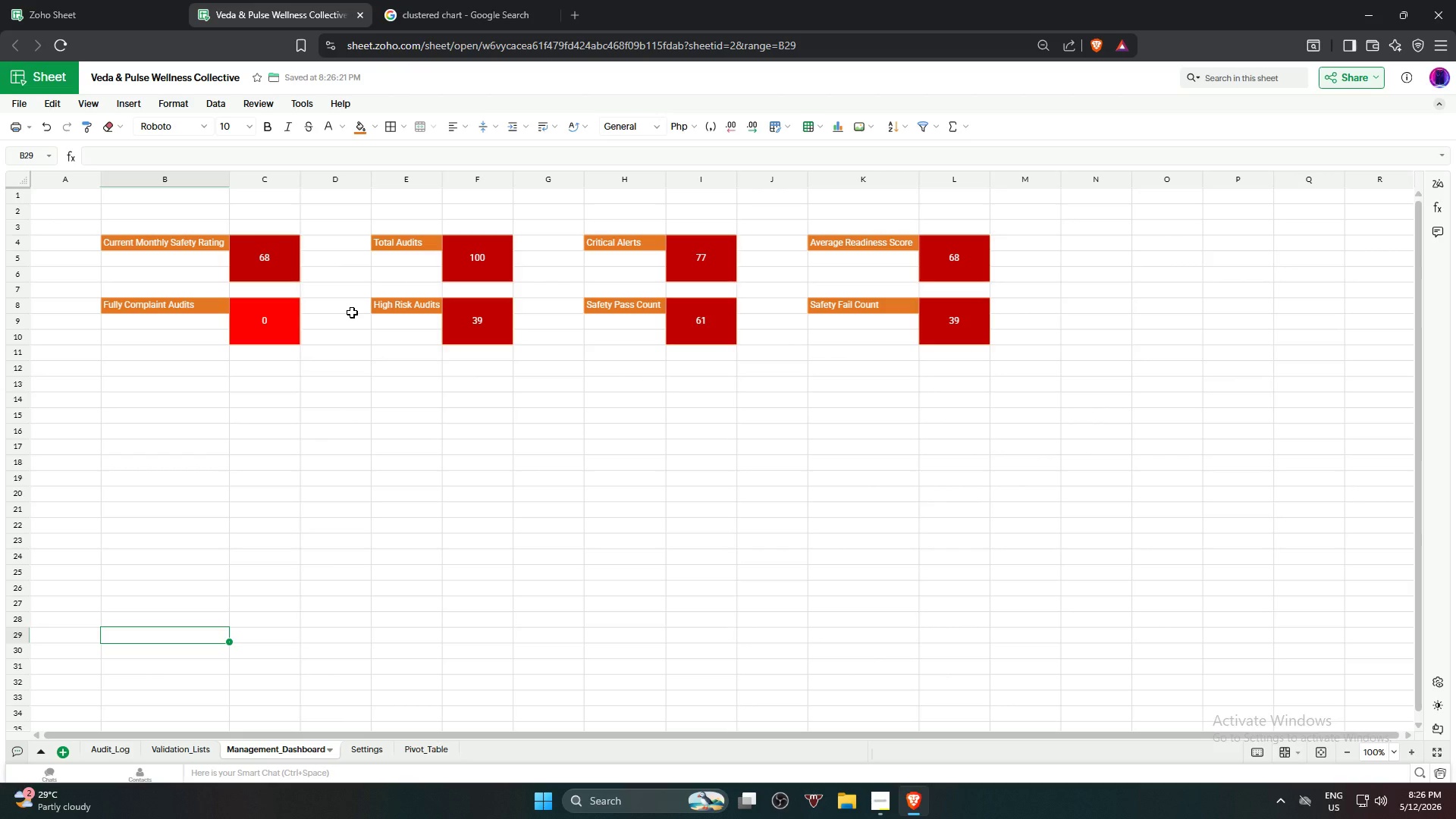 
left_click_drag(start_coordinate=[151, 202], to_coordinate=[855, 197])
 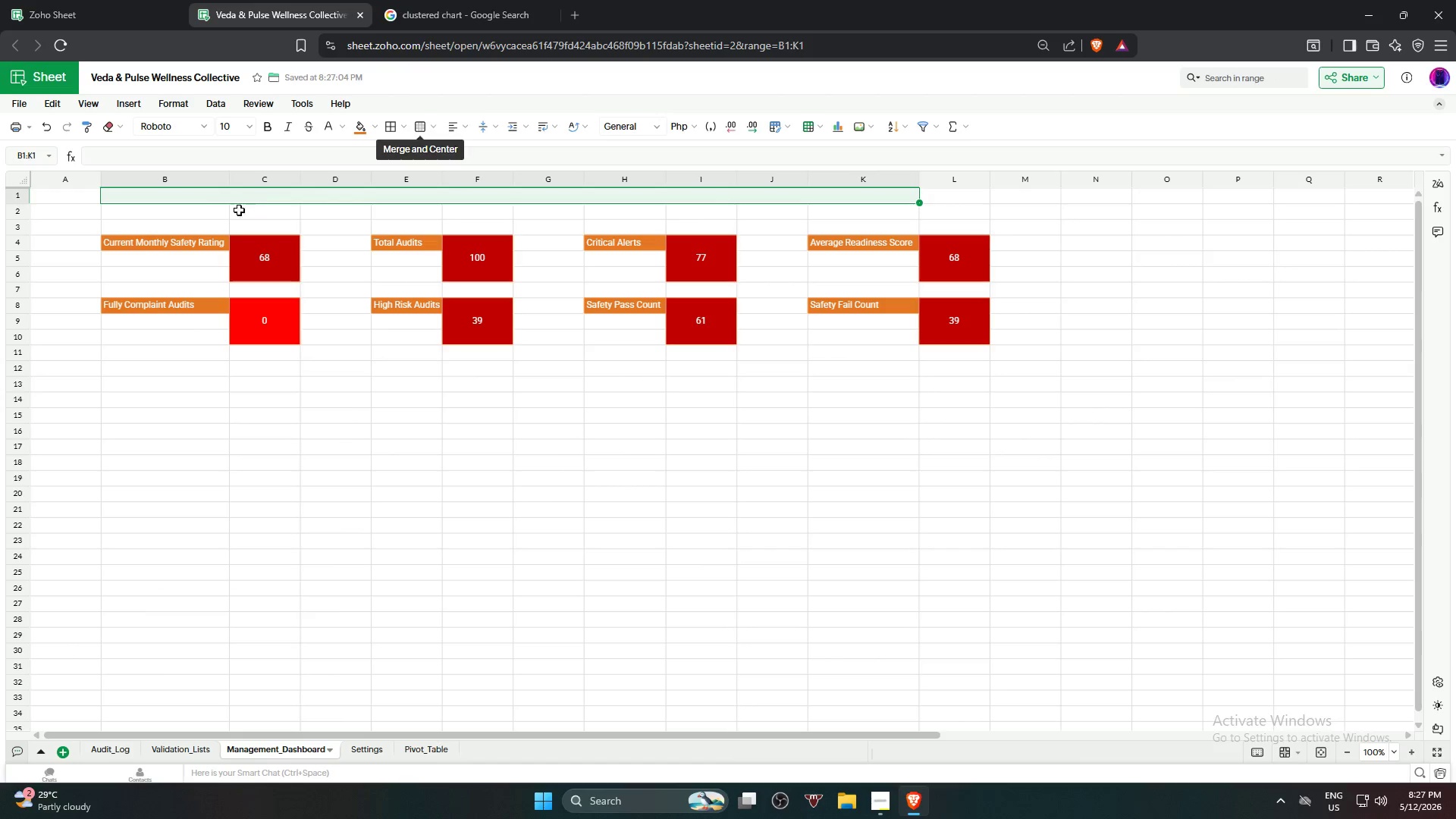 
left_click_drag(start_coordinate=[202, 217], to_coordinate=[828, 218])
 